 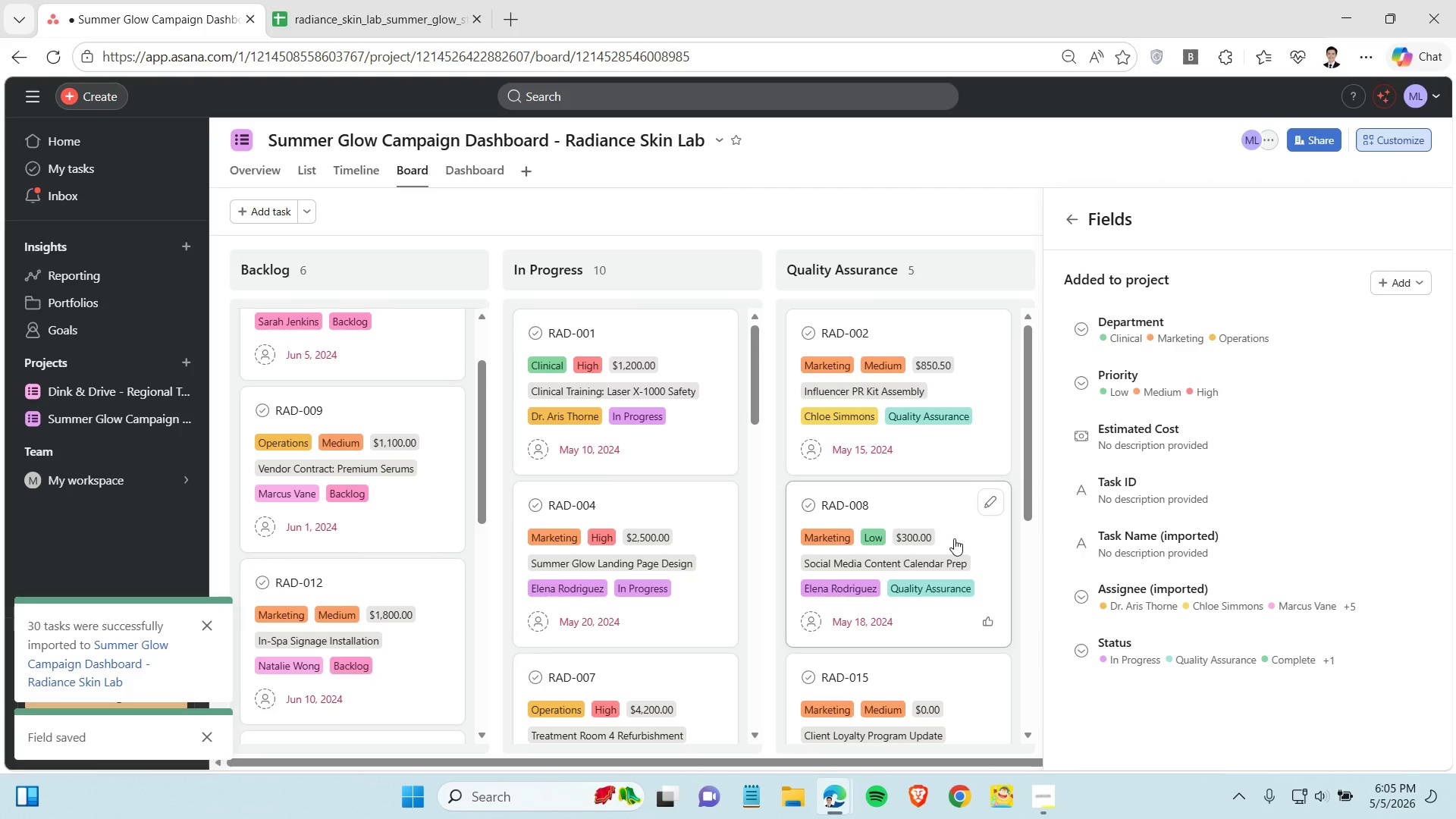 
left_click([1083, 654])
 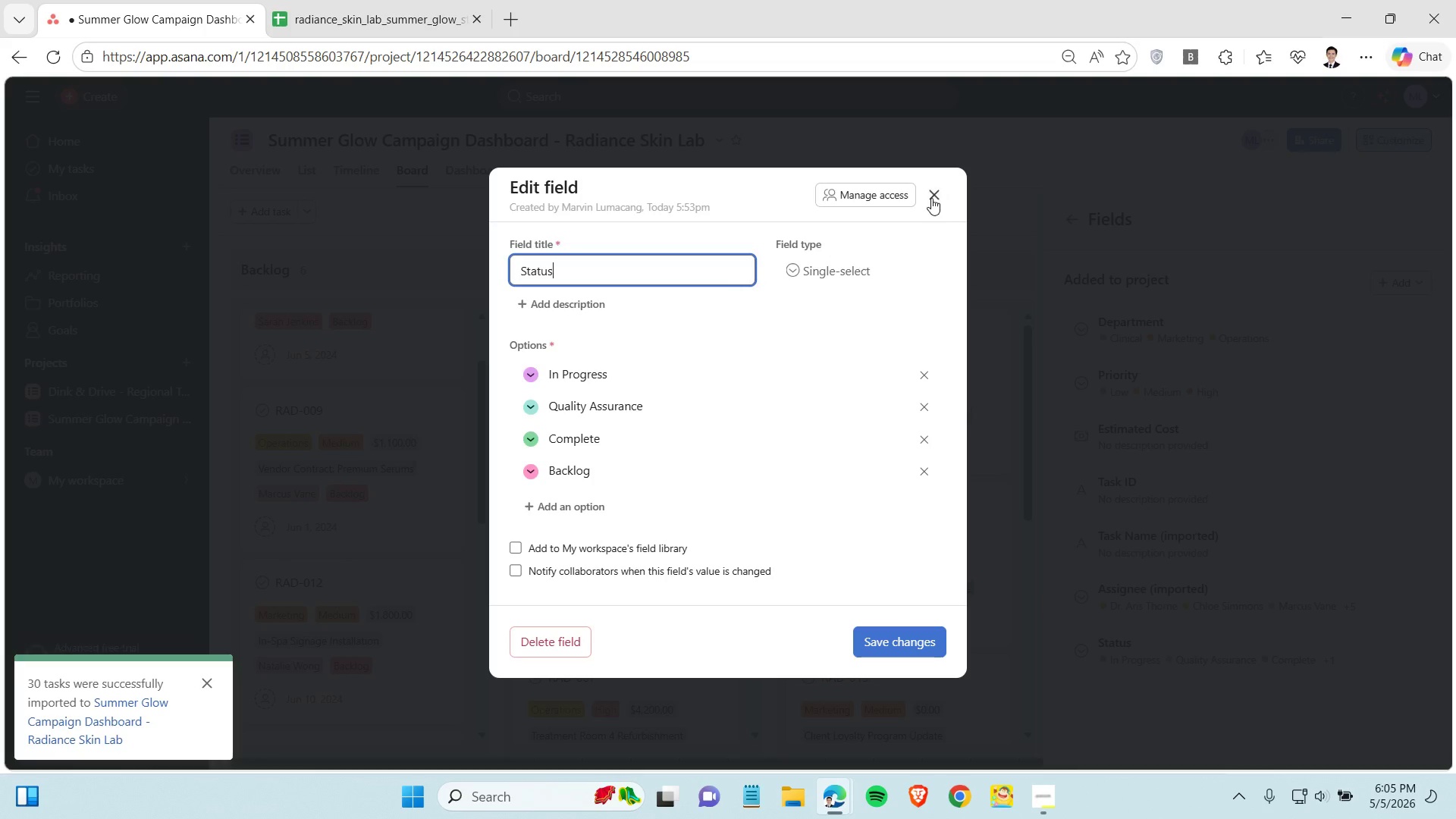 
left_click([931, 198])
 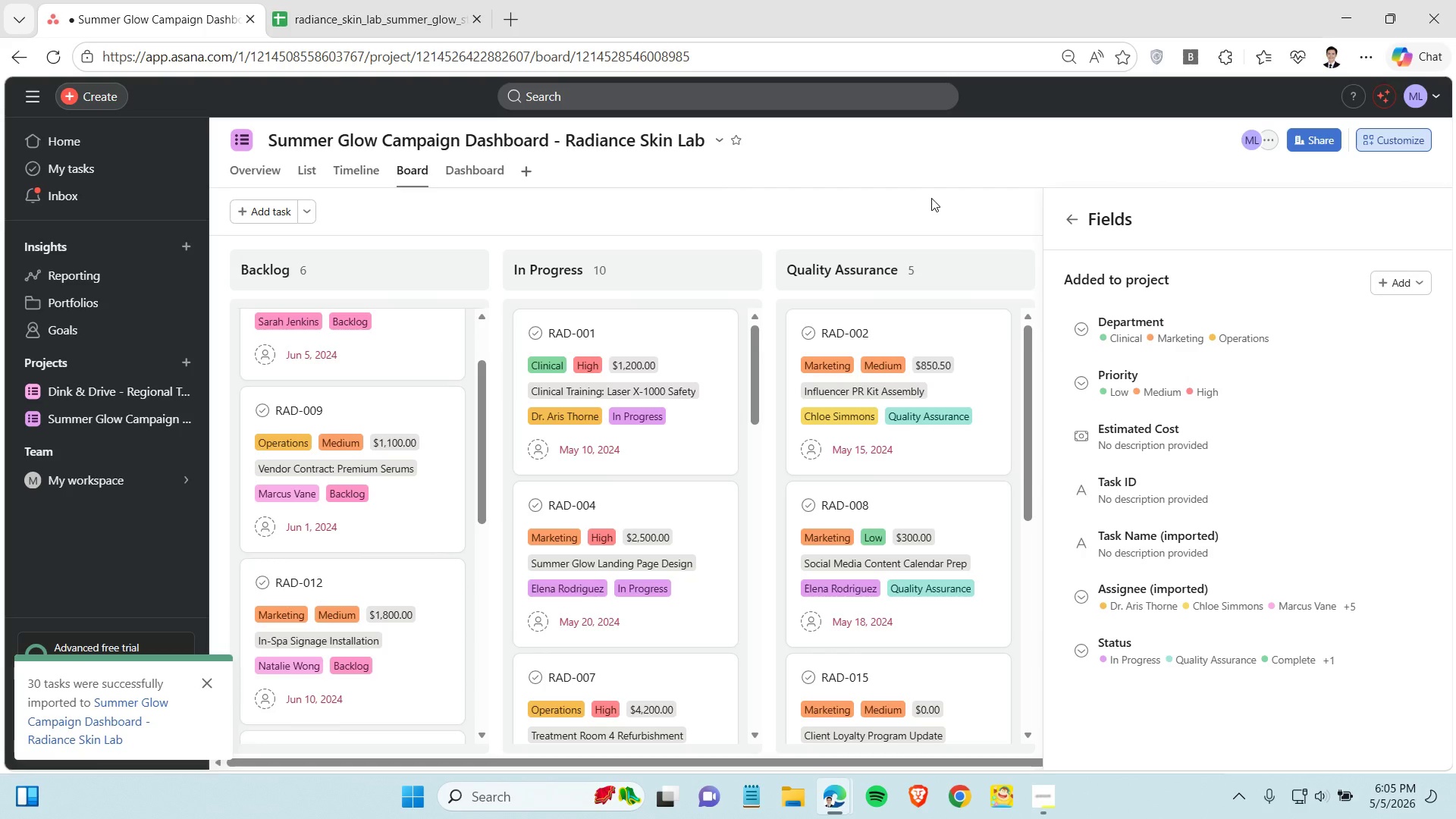 
wait(8.33)
 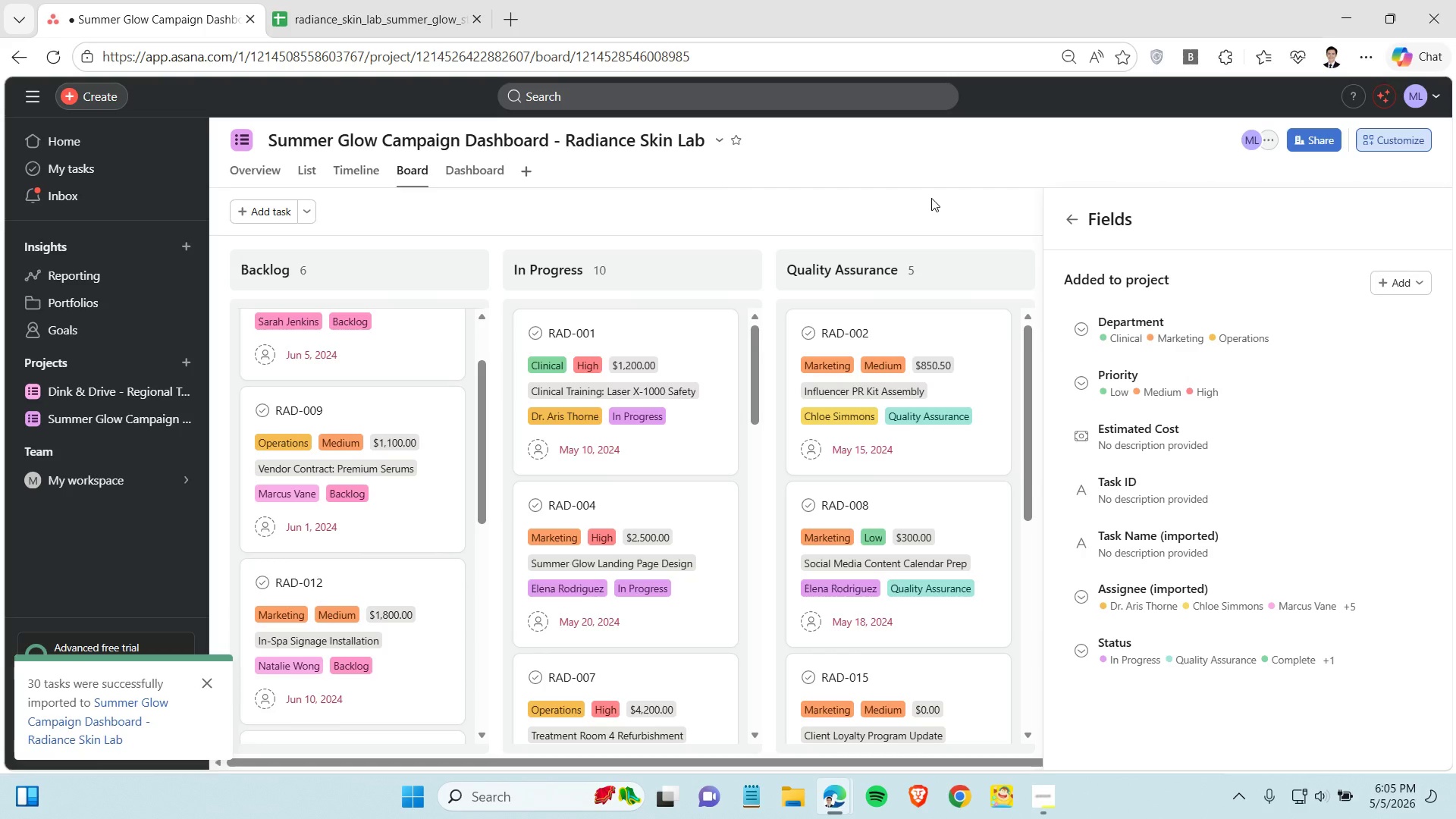 
scroll: coordinate [1128, 472], scroll_direction: down, amount: 1.0
 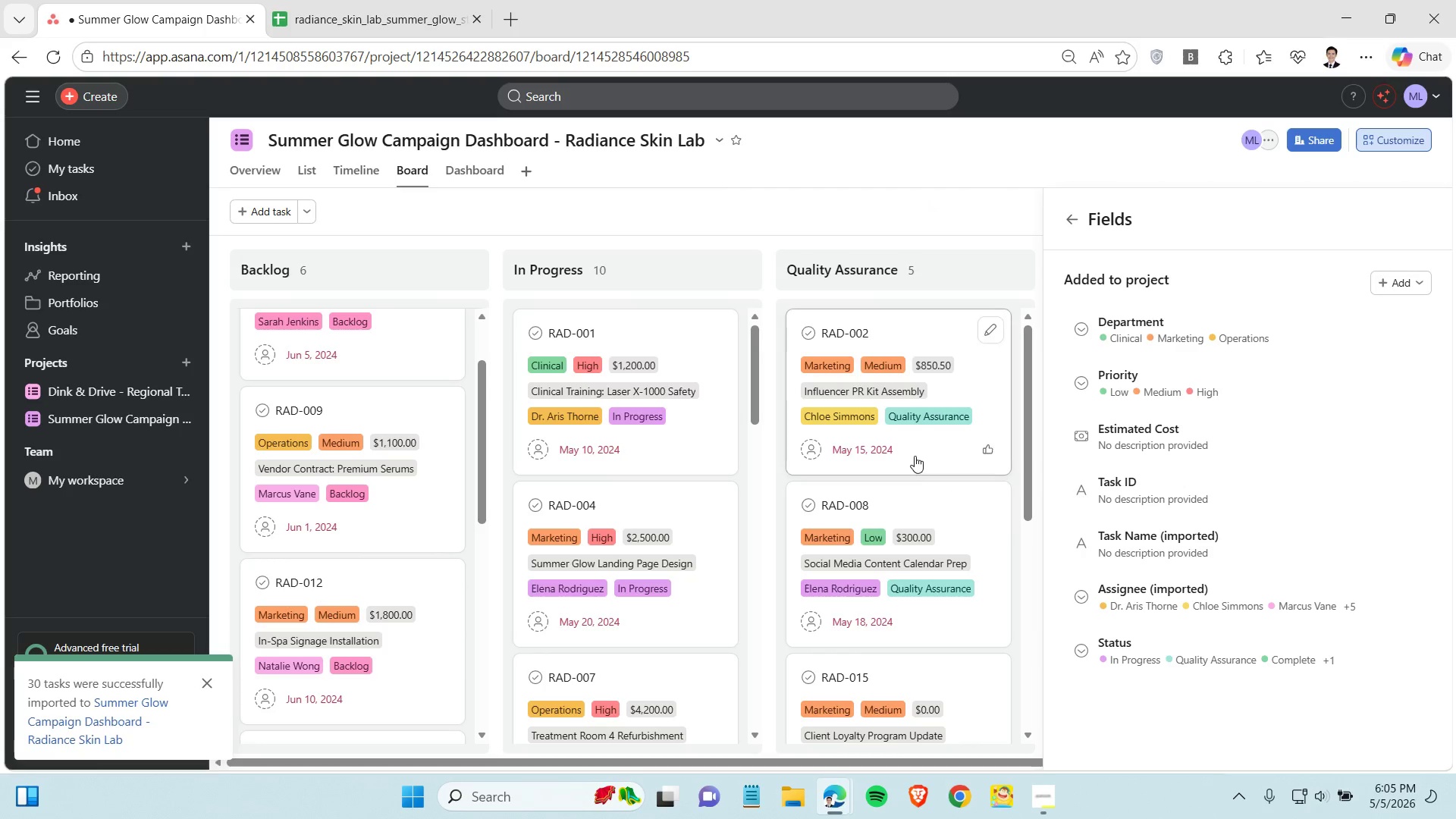 
scroll: coordinate [913, 456], scroll_direction: none, amount: 0.0
 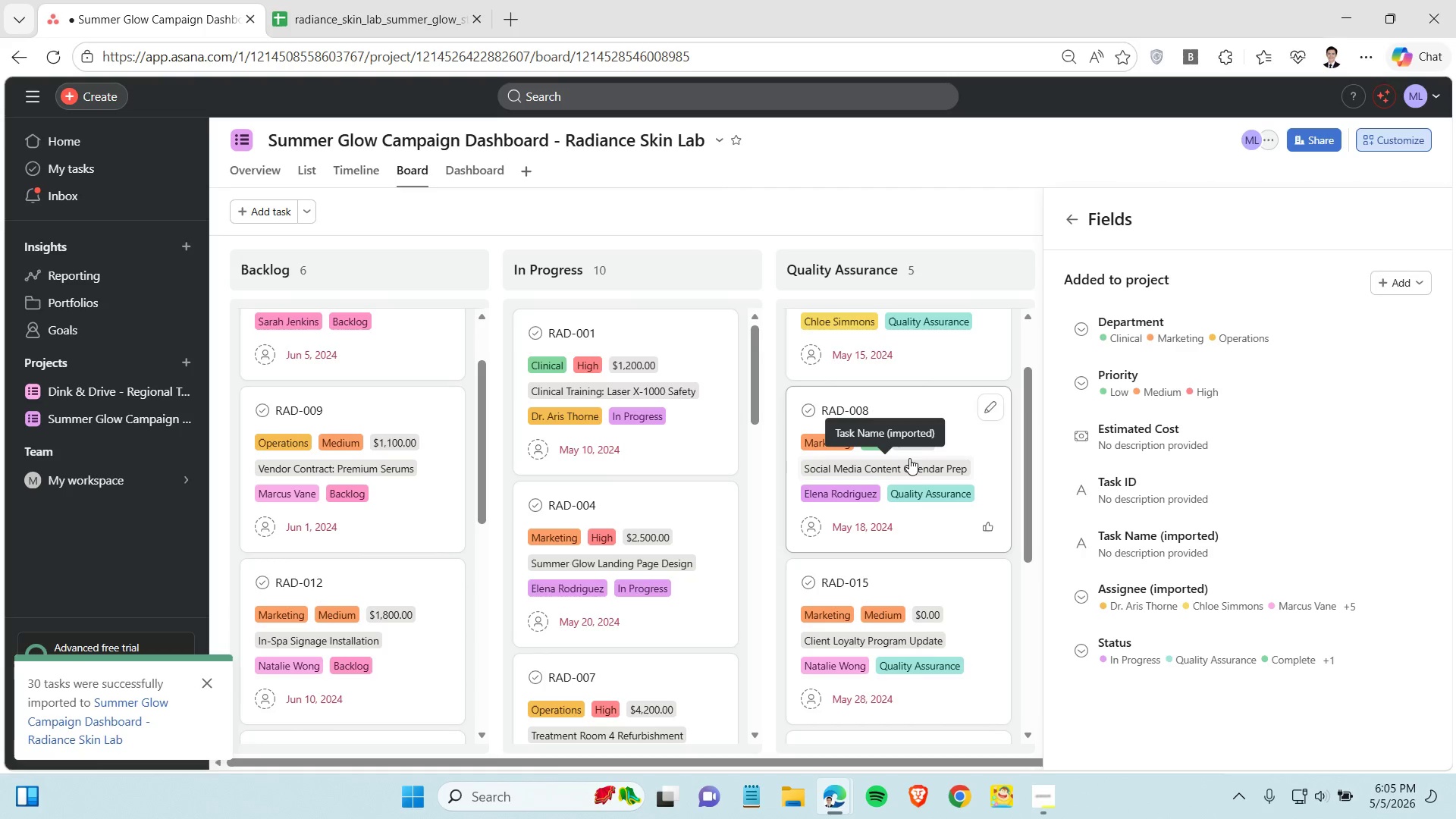 
wait(21.13)
 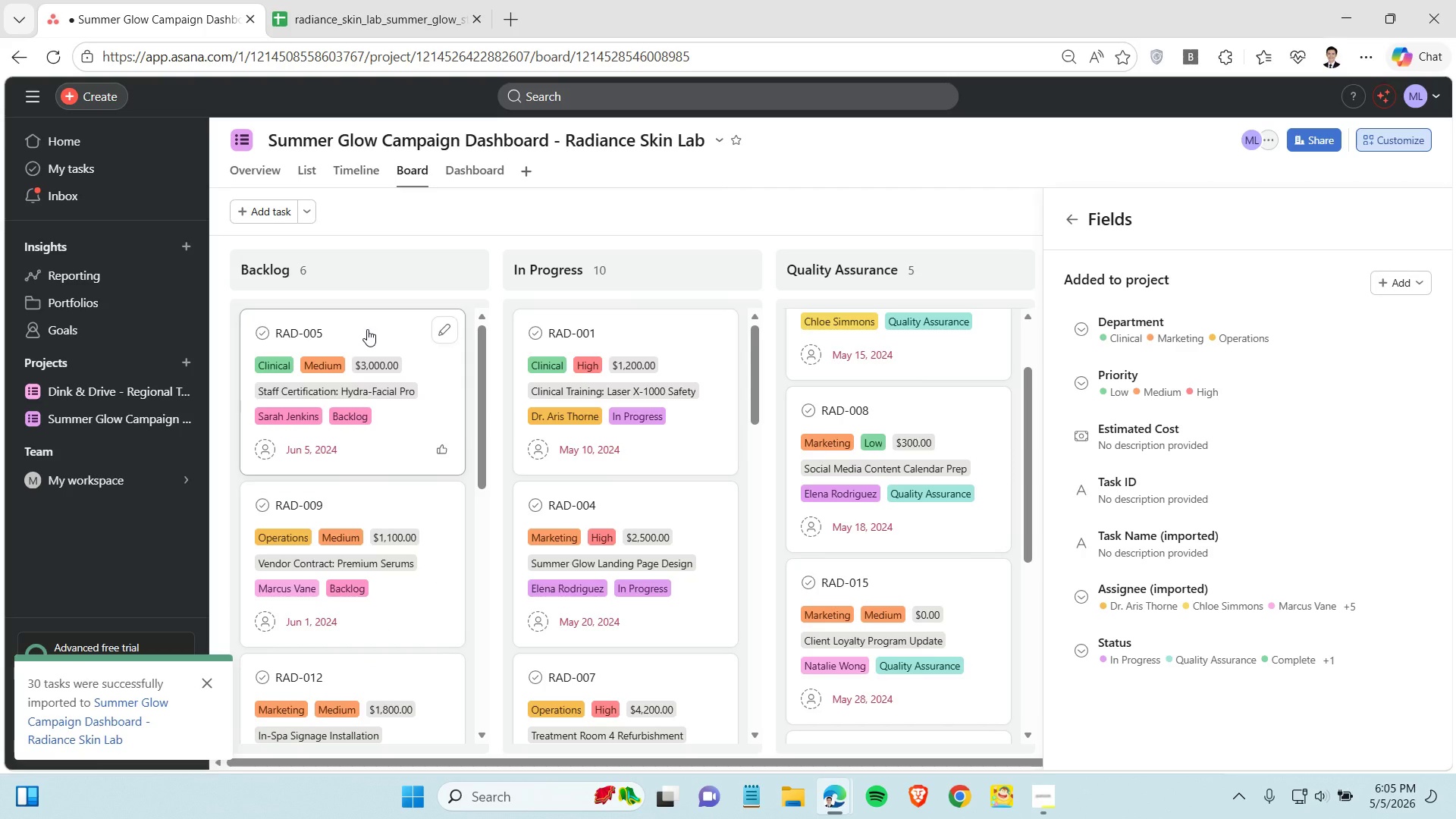 
left_click([367, 329])
 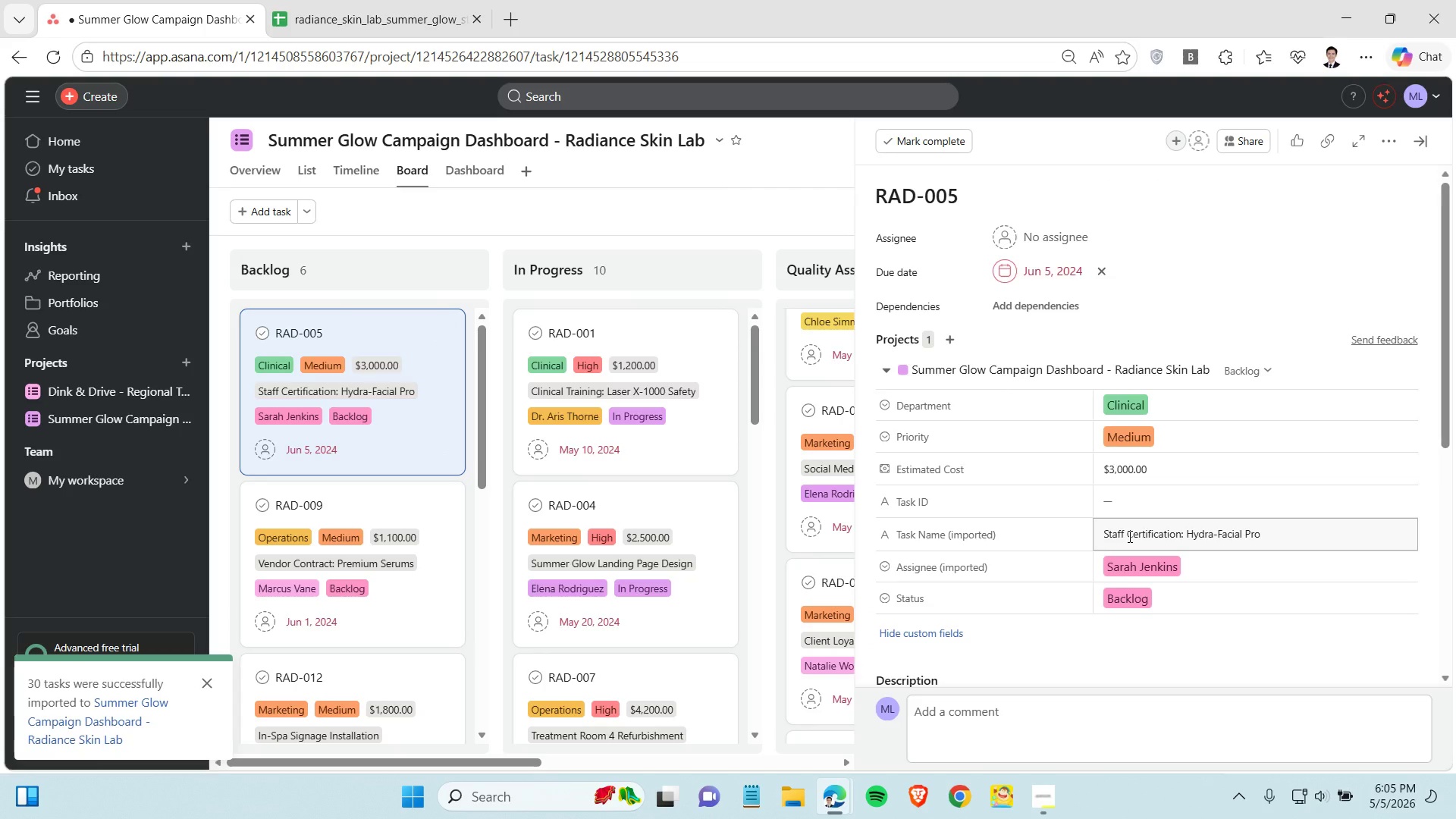 
scroll: coordinate [370, 372], scroll_direction: up, amount: 9.0
 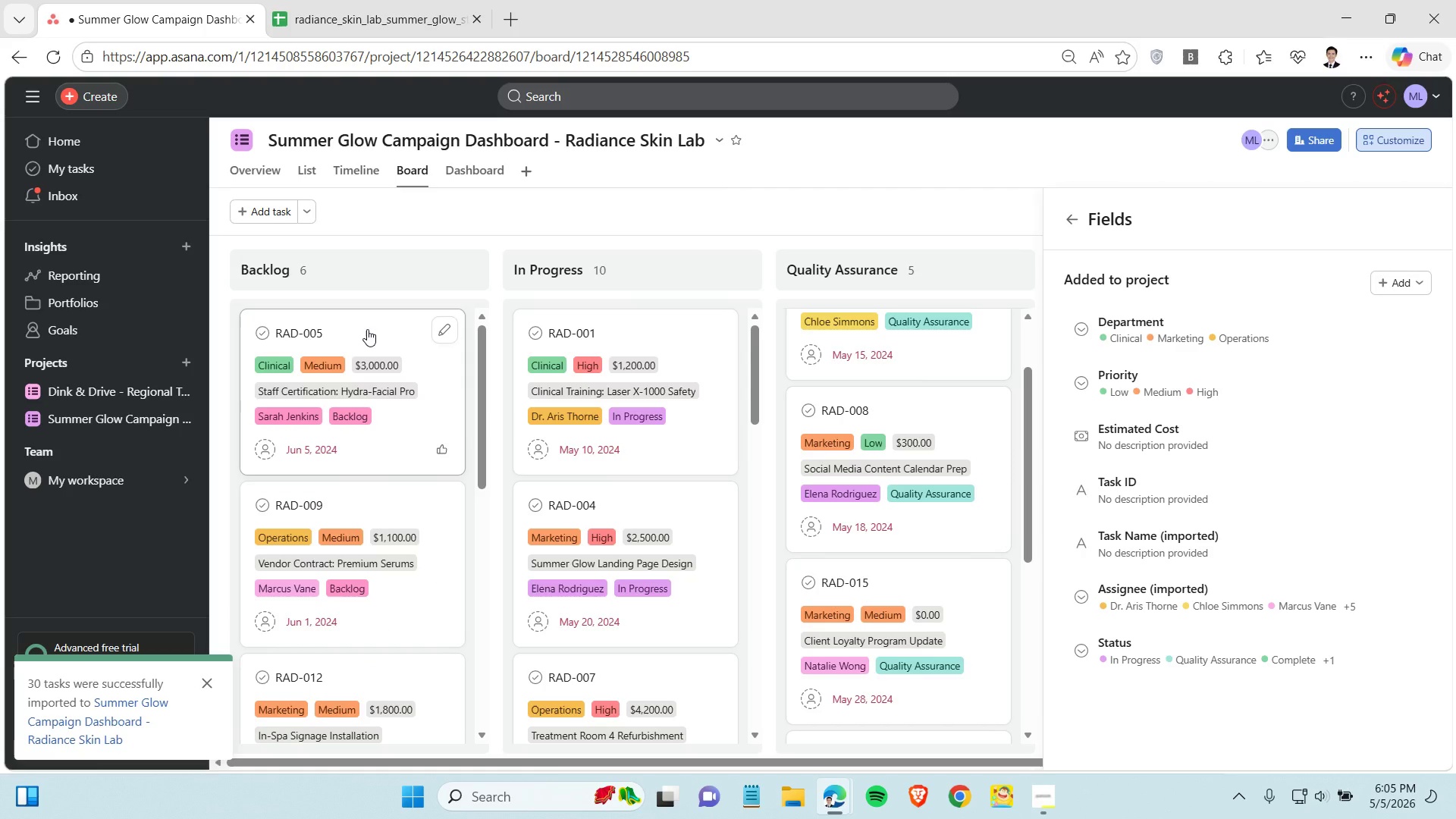 
wait(7.52)
 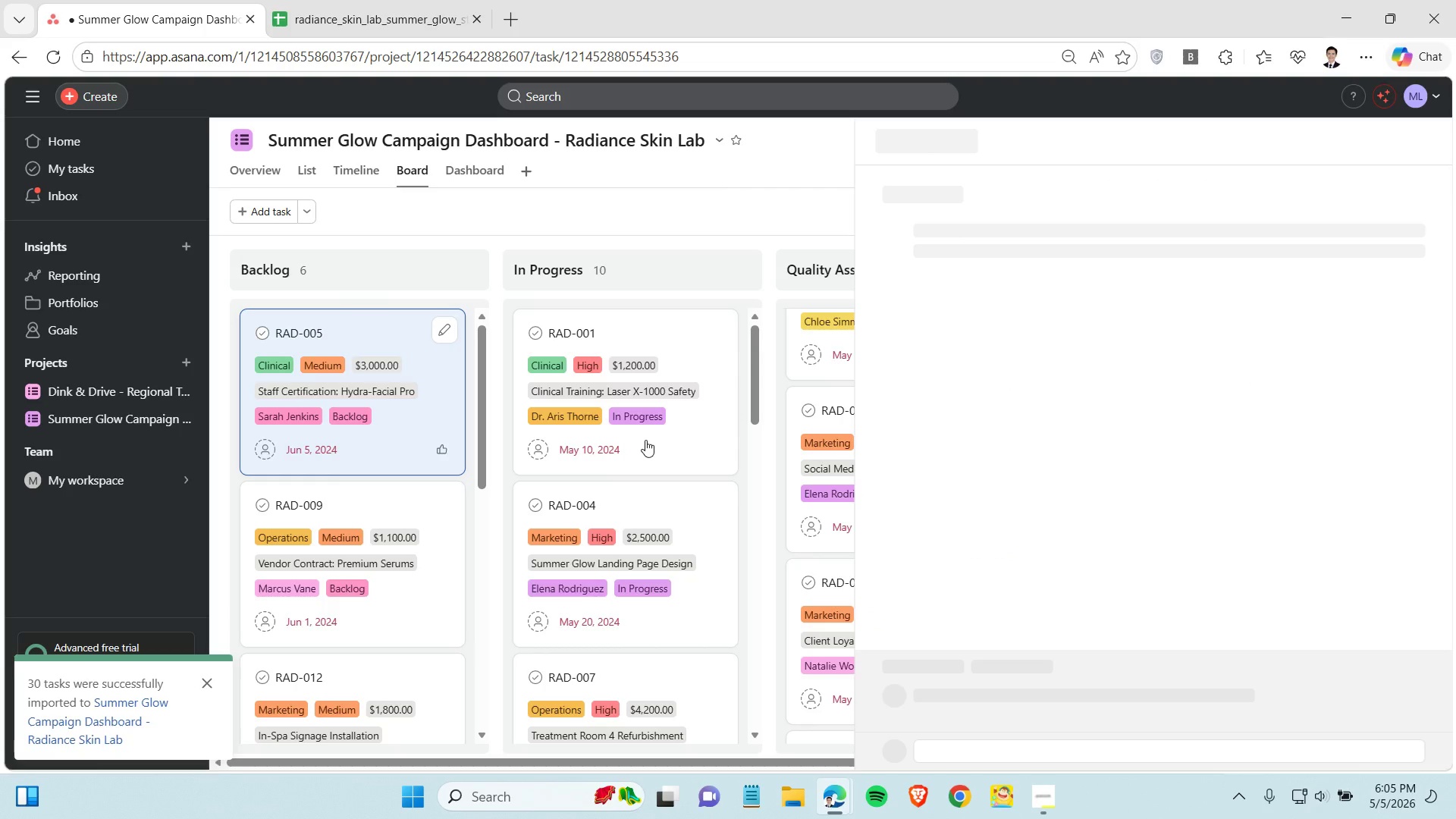 
double_click([1128, 535])
 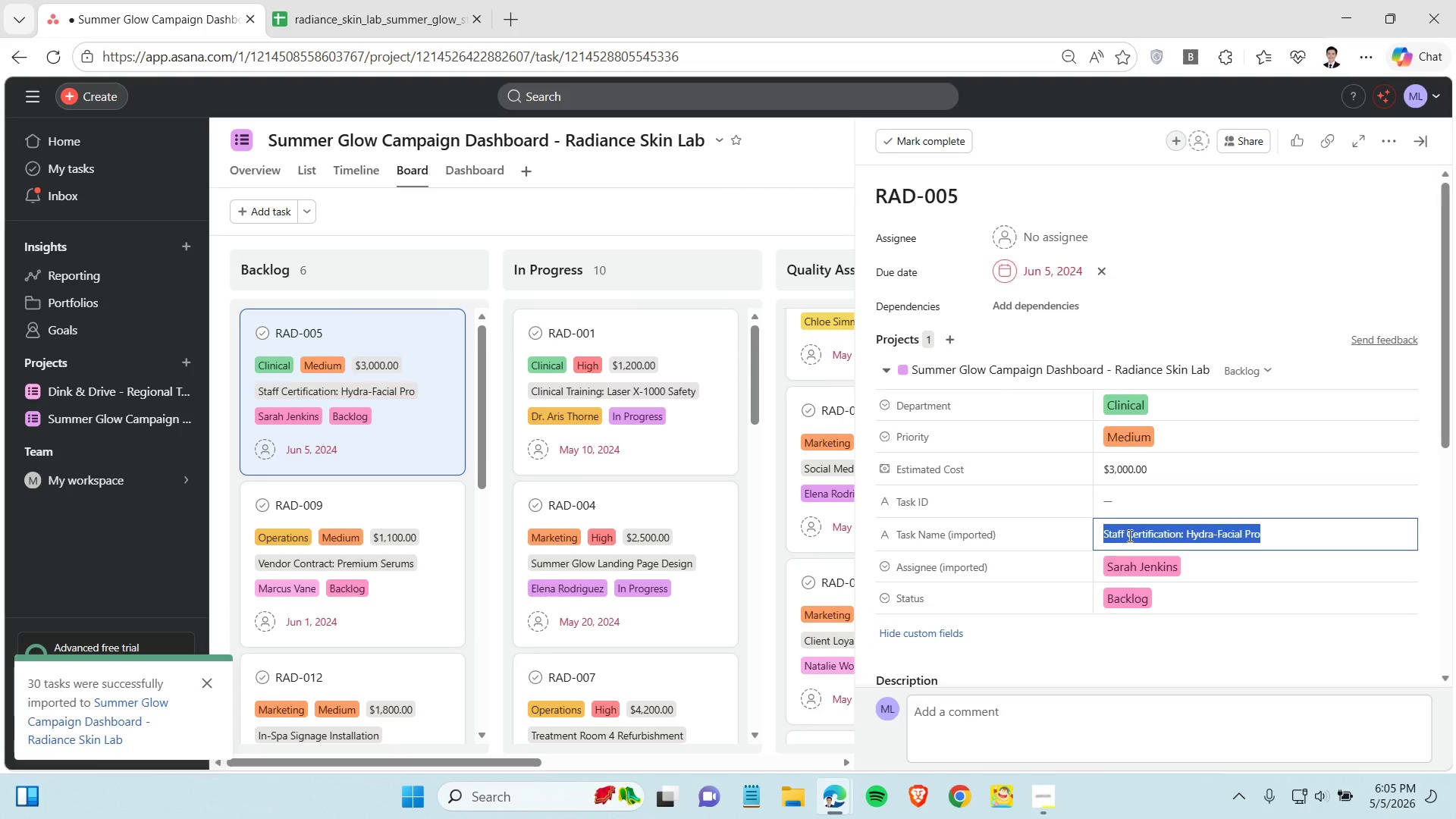 
triple_click([1128, 535])
 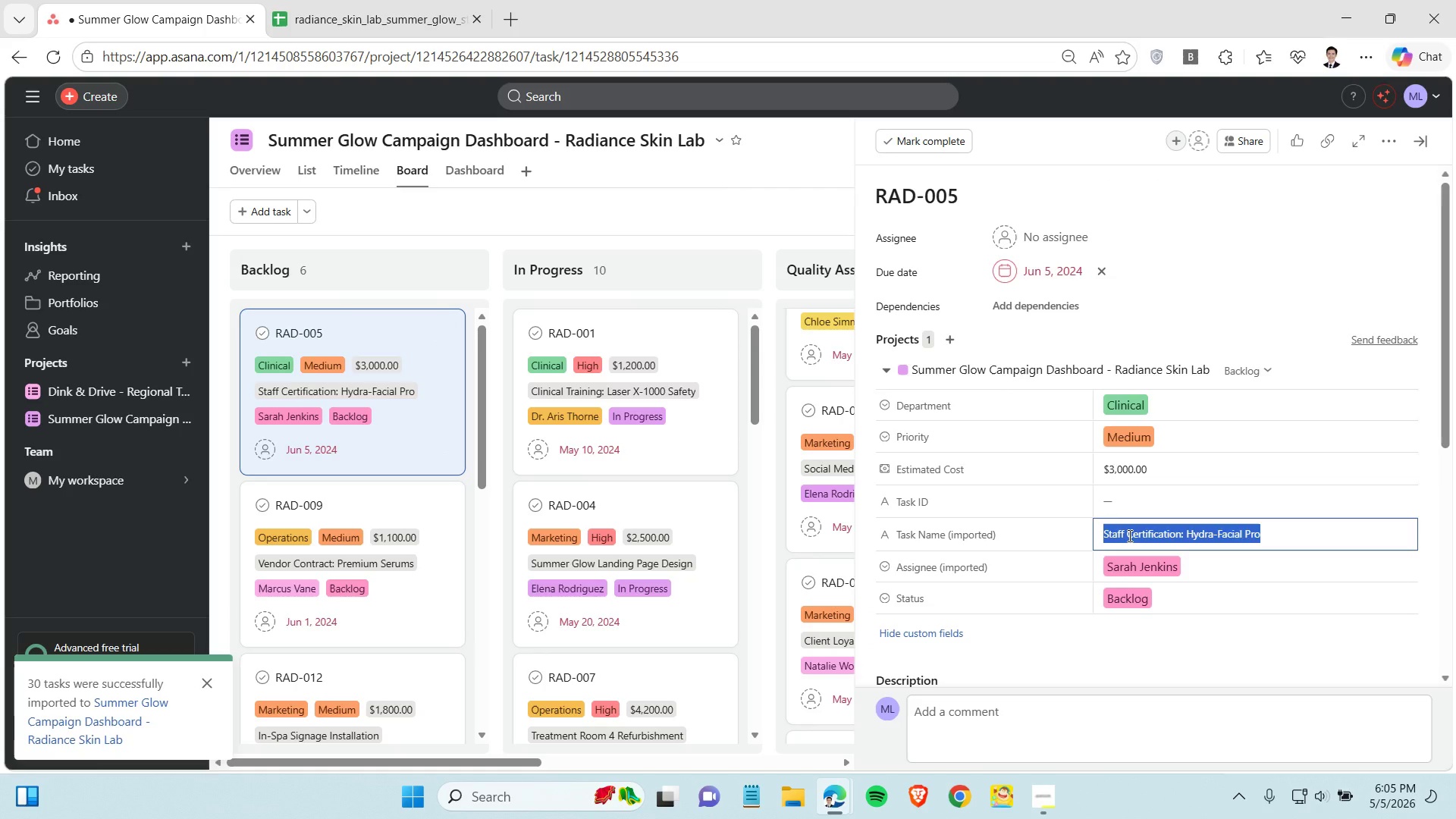 
key(Control+X)
 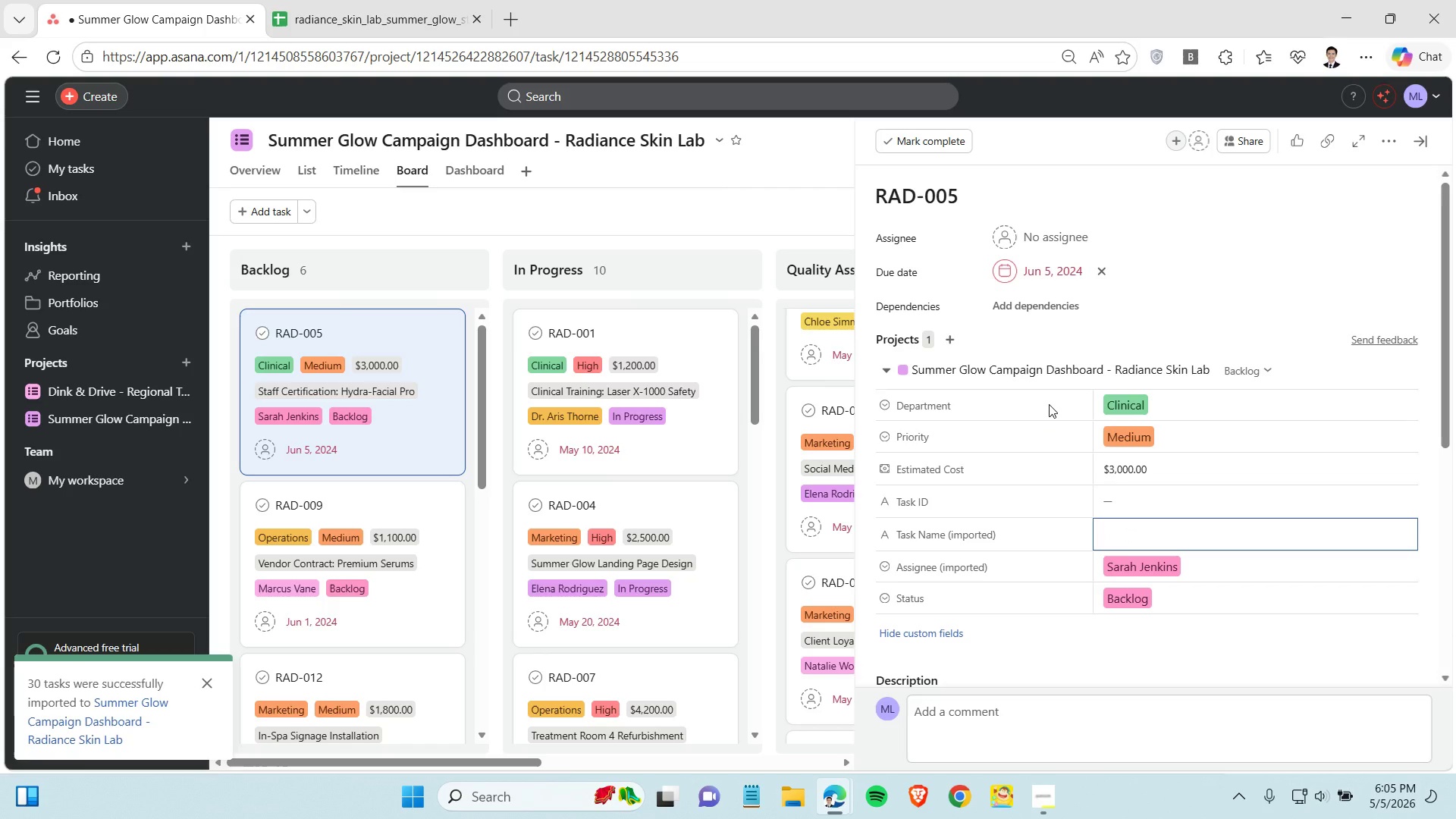 
left_click([928, 192])
 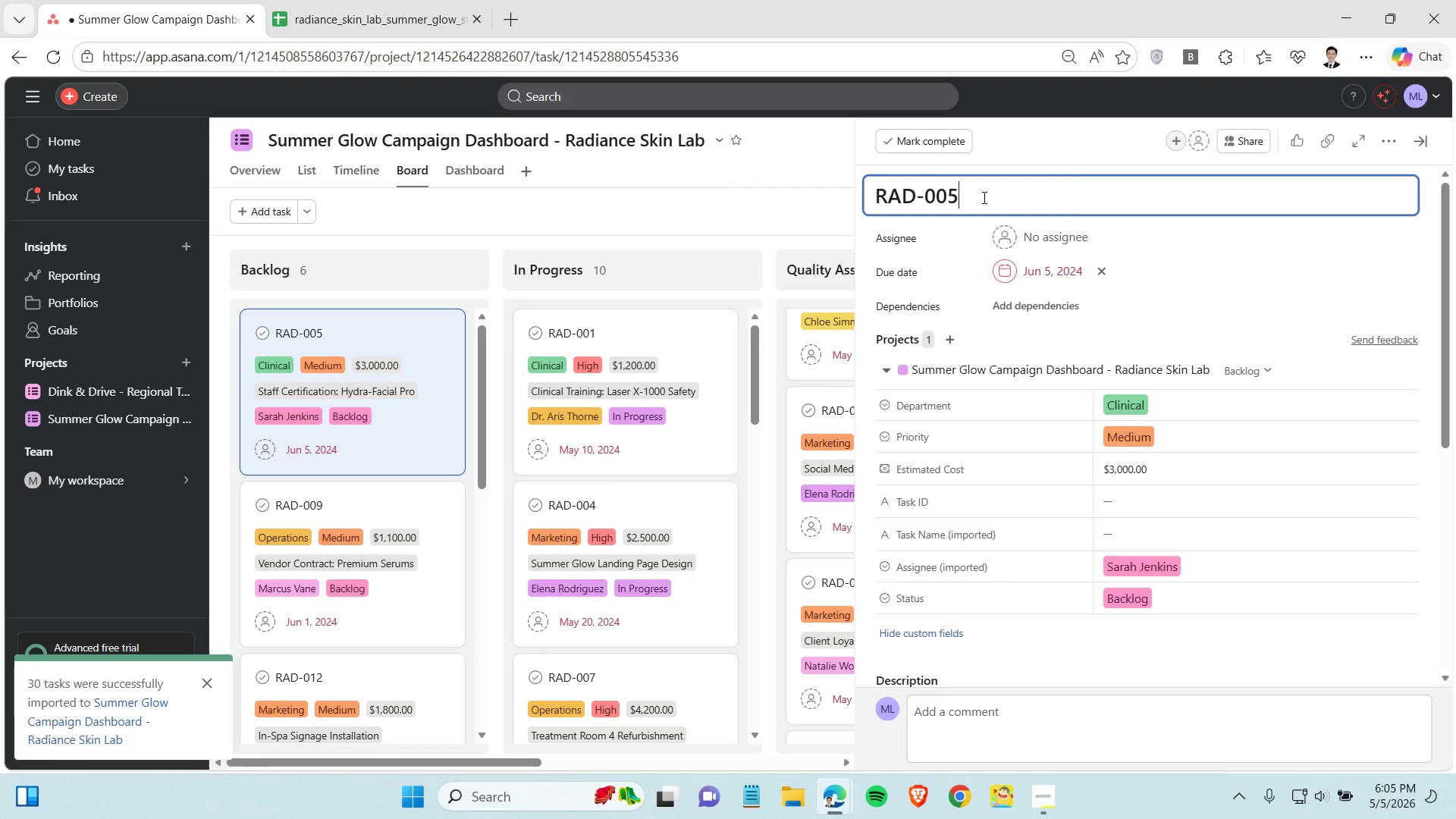 
left_click([983, 197])
 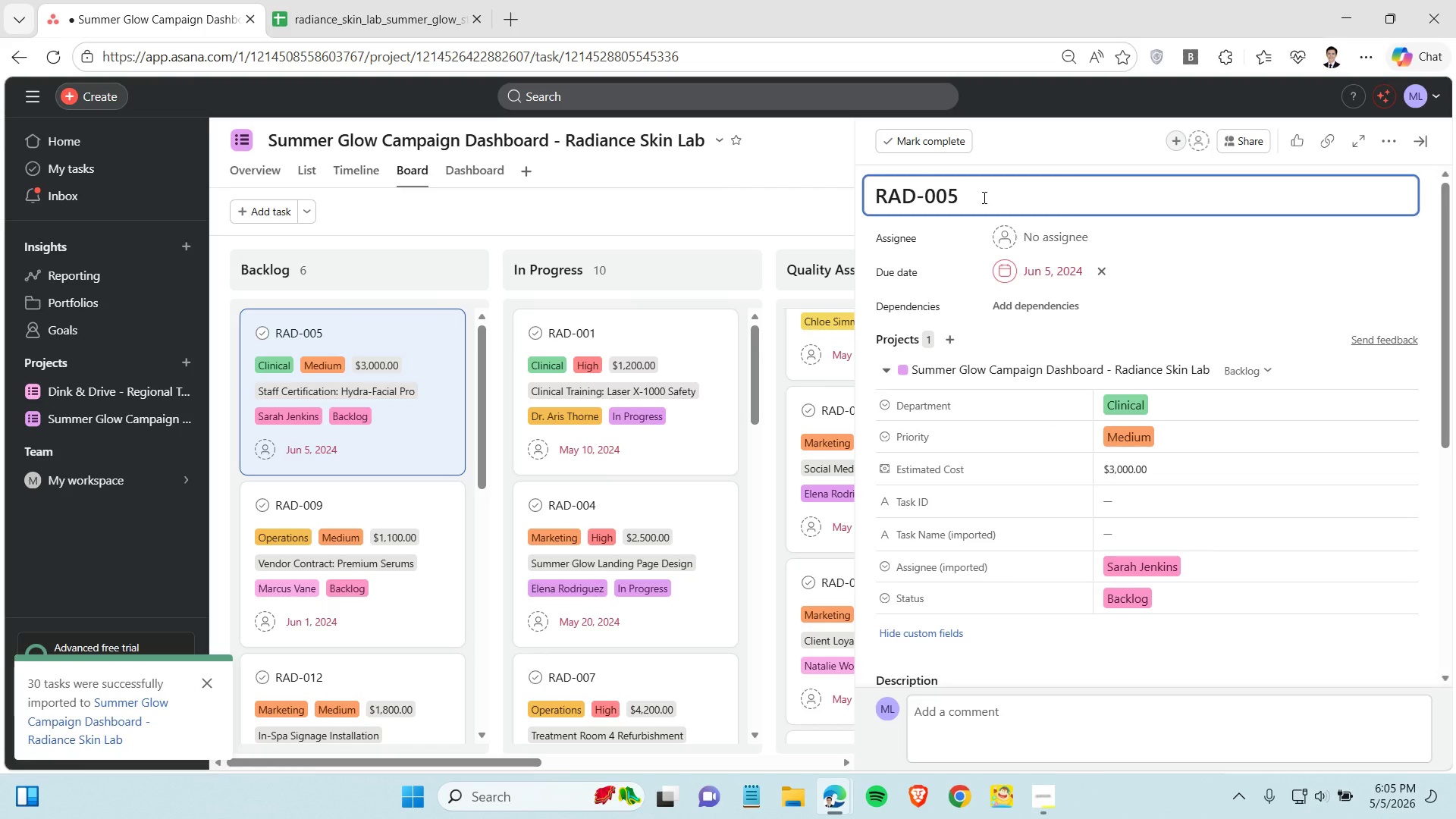 
key(Control+V)
 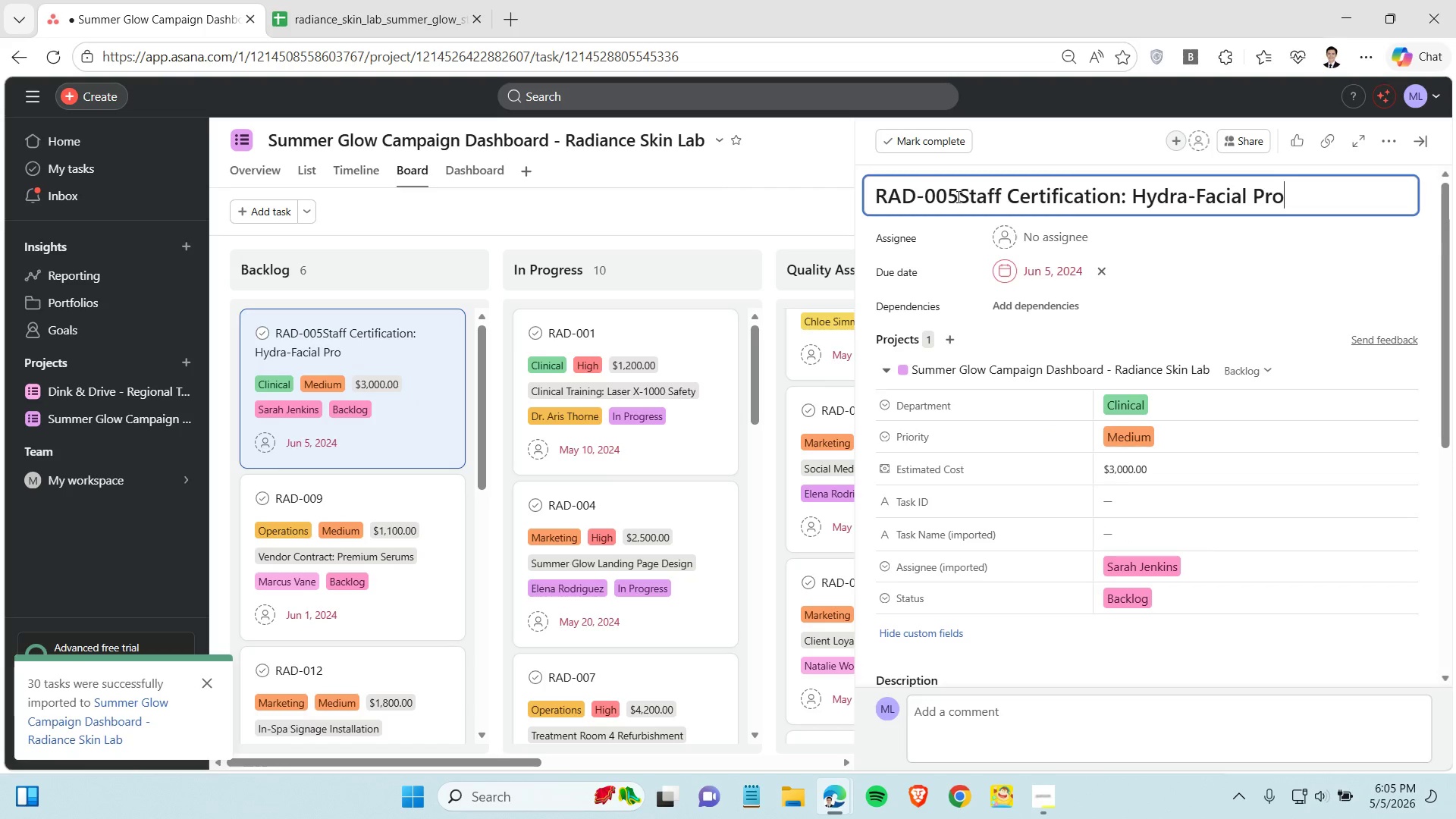 
left_click_drag(start_coordinate=[959, 197], to_coordinate=[871, 199])
 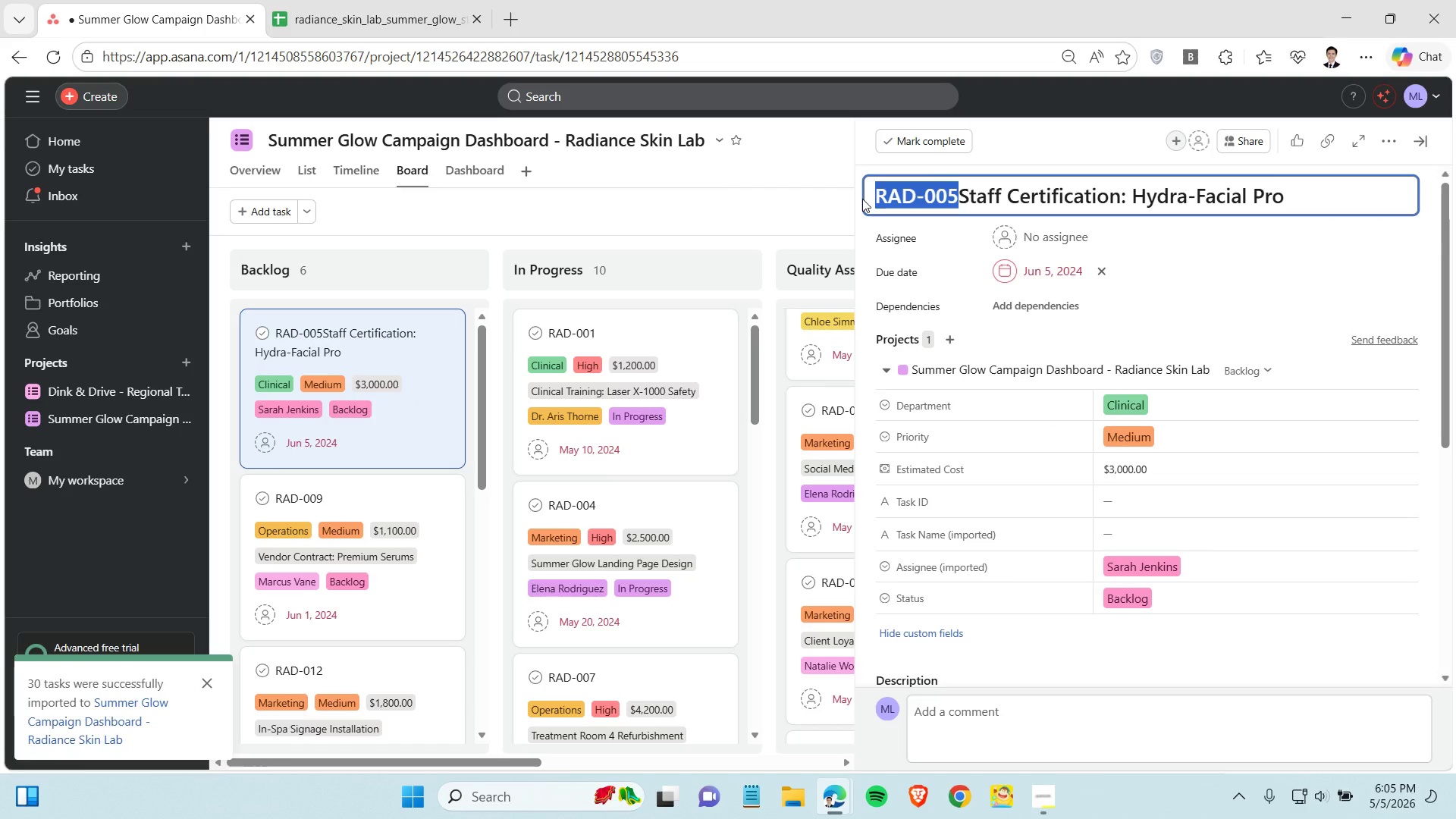 
key(Control+X)
 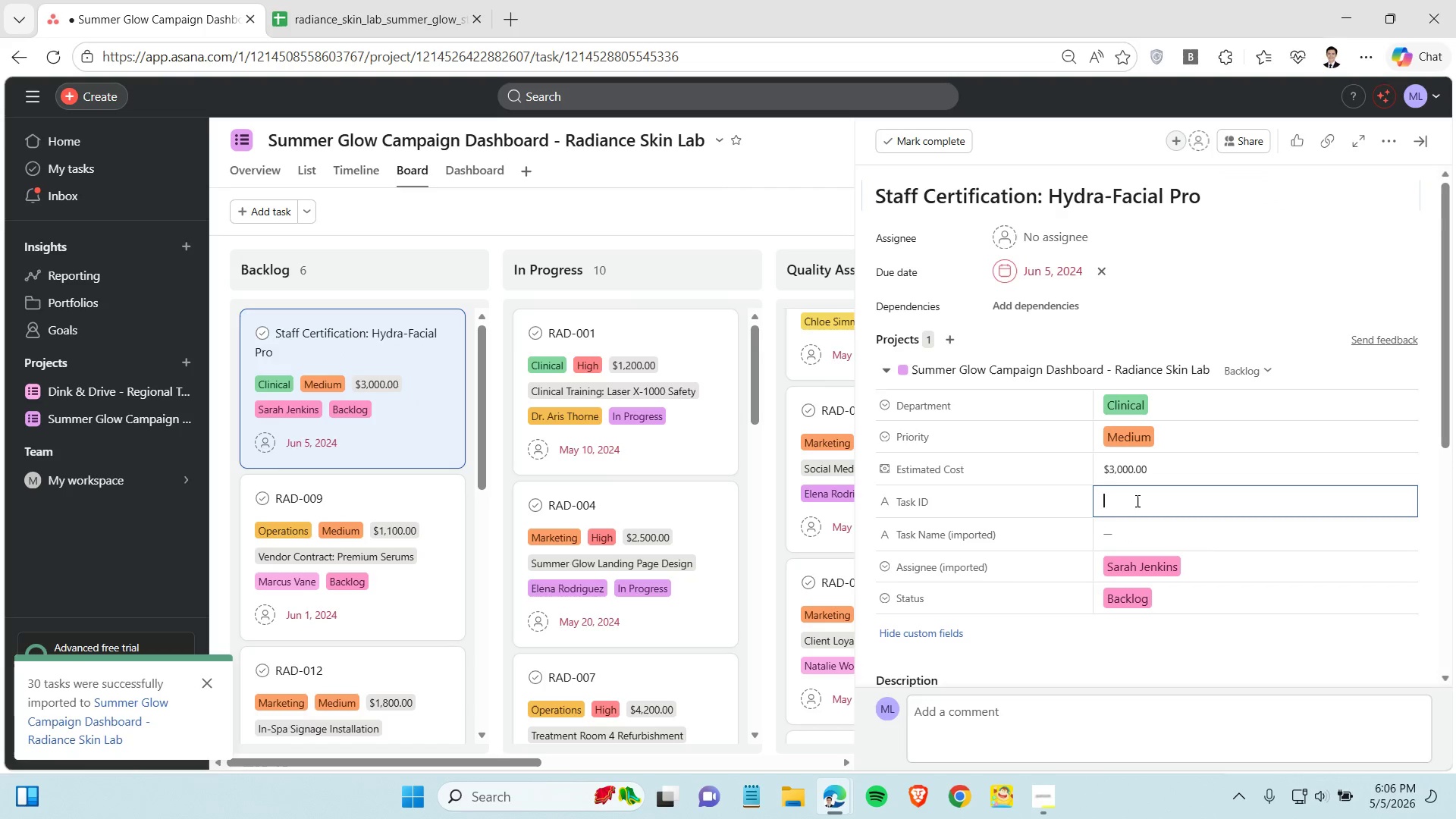 
key(Control+V)
 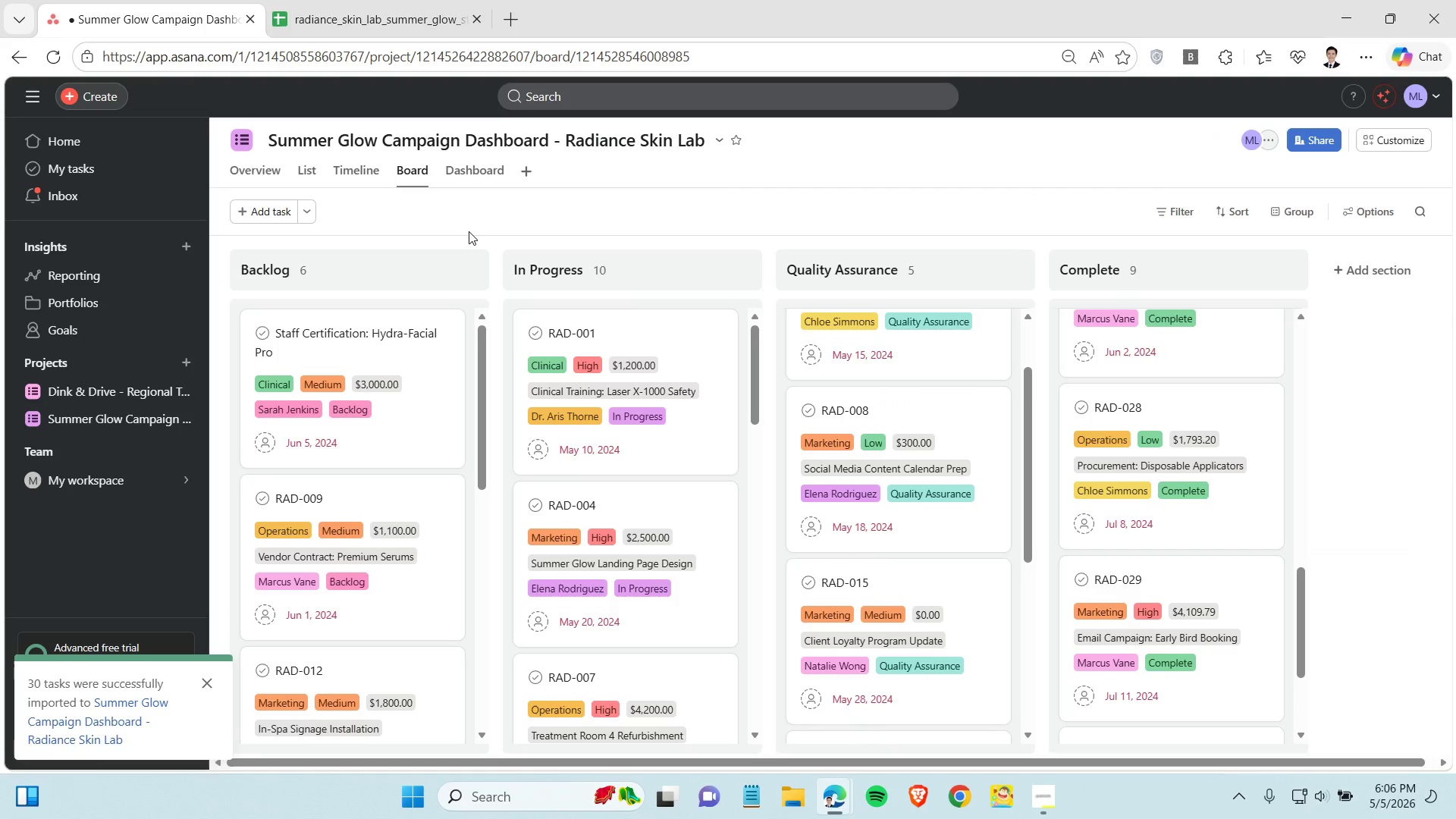 
wait(8.77)
 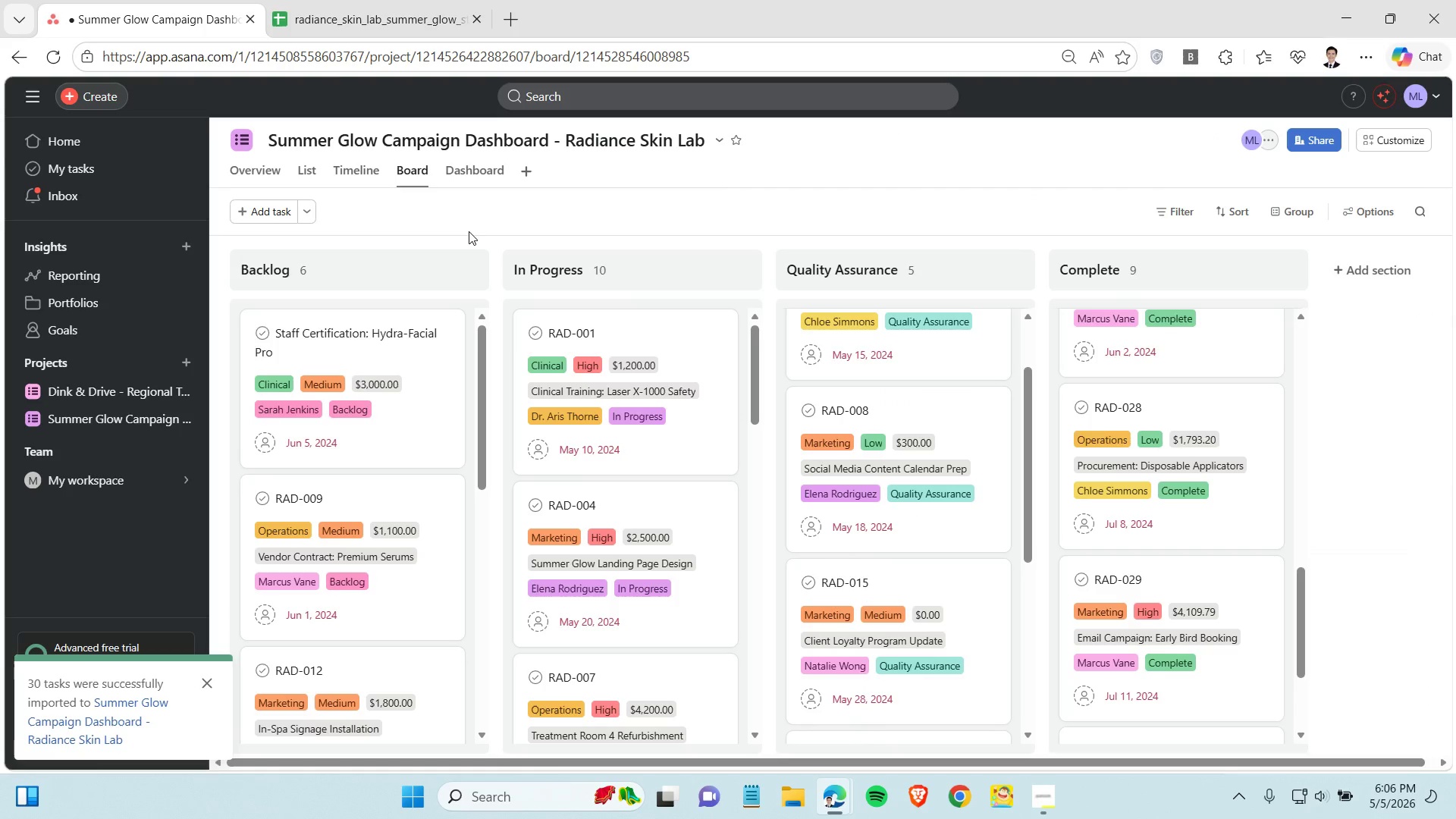 
left_click([428, 365])
 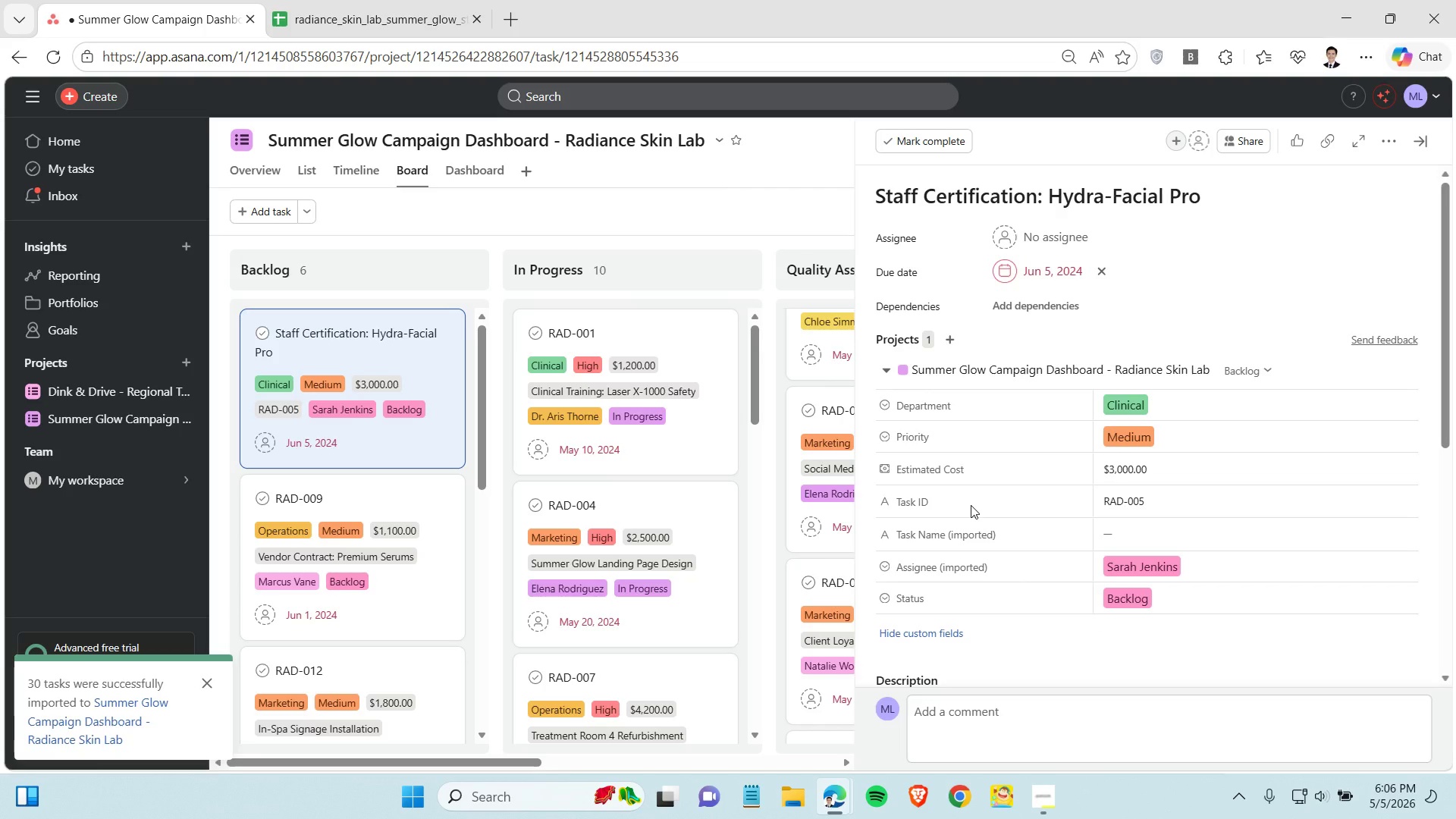 
wait(7.34)
 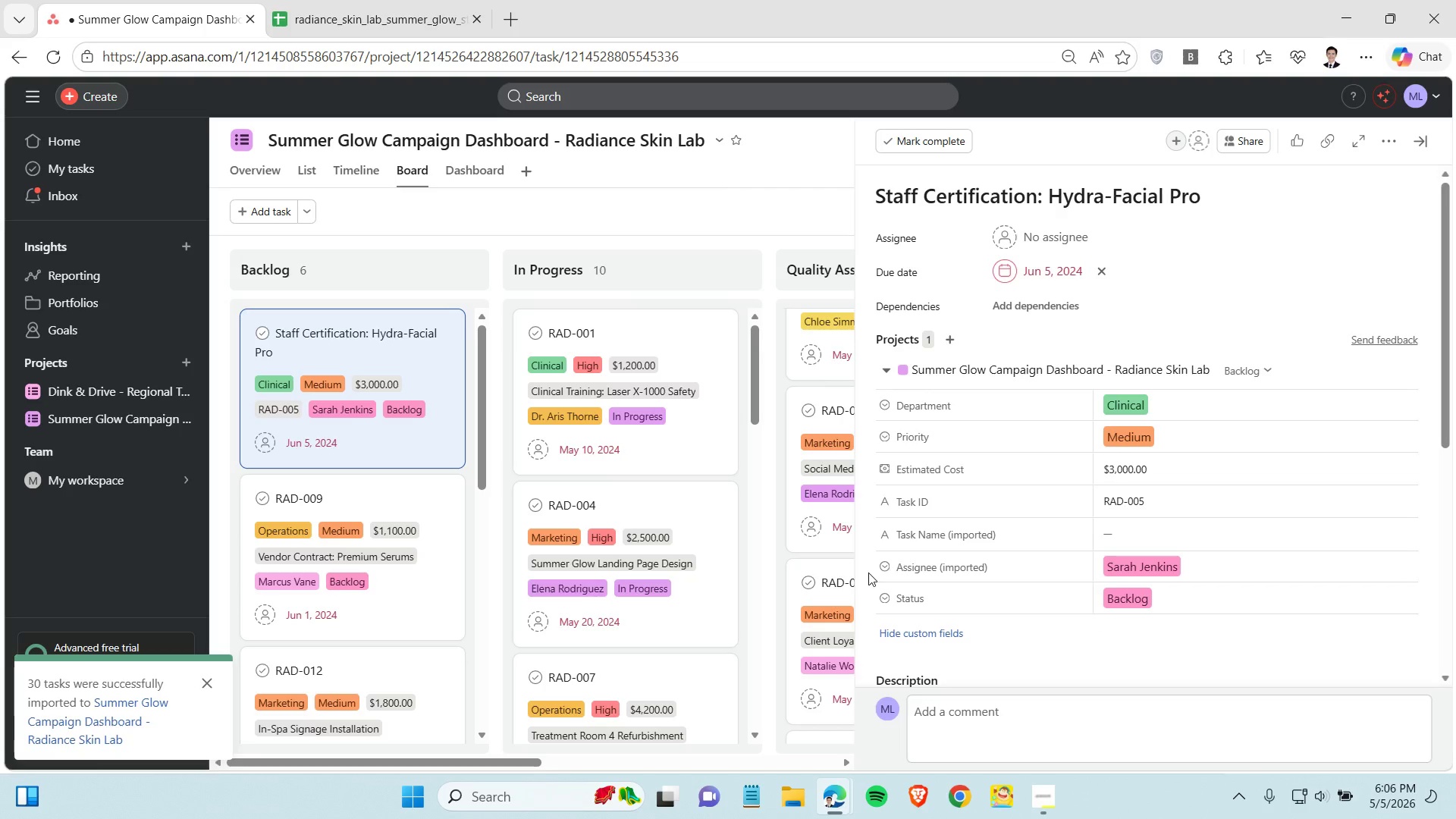 
left_click([814, 208])
 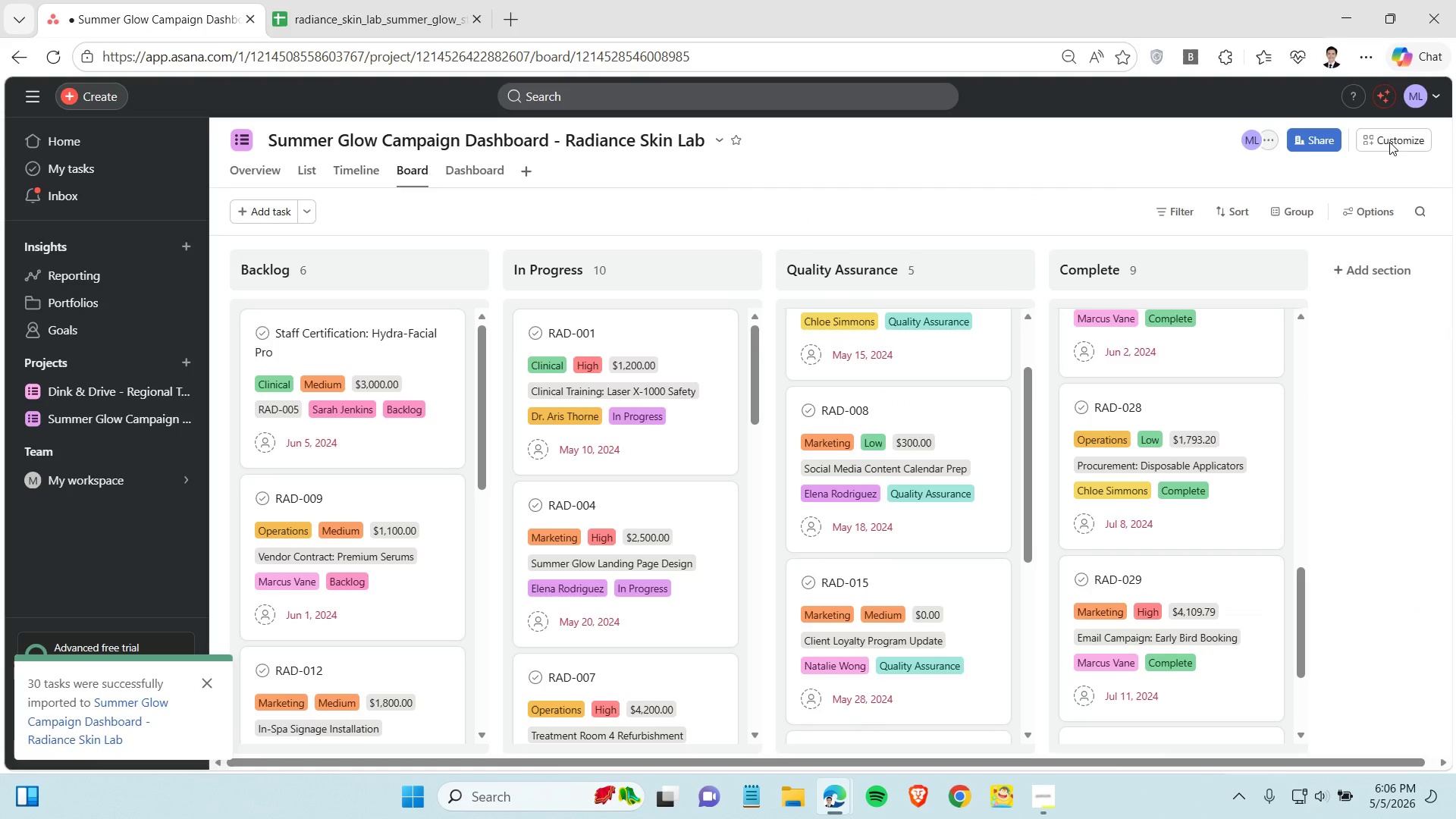 
left_click([1389, 142])
 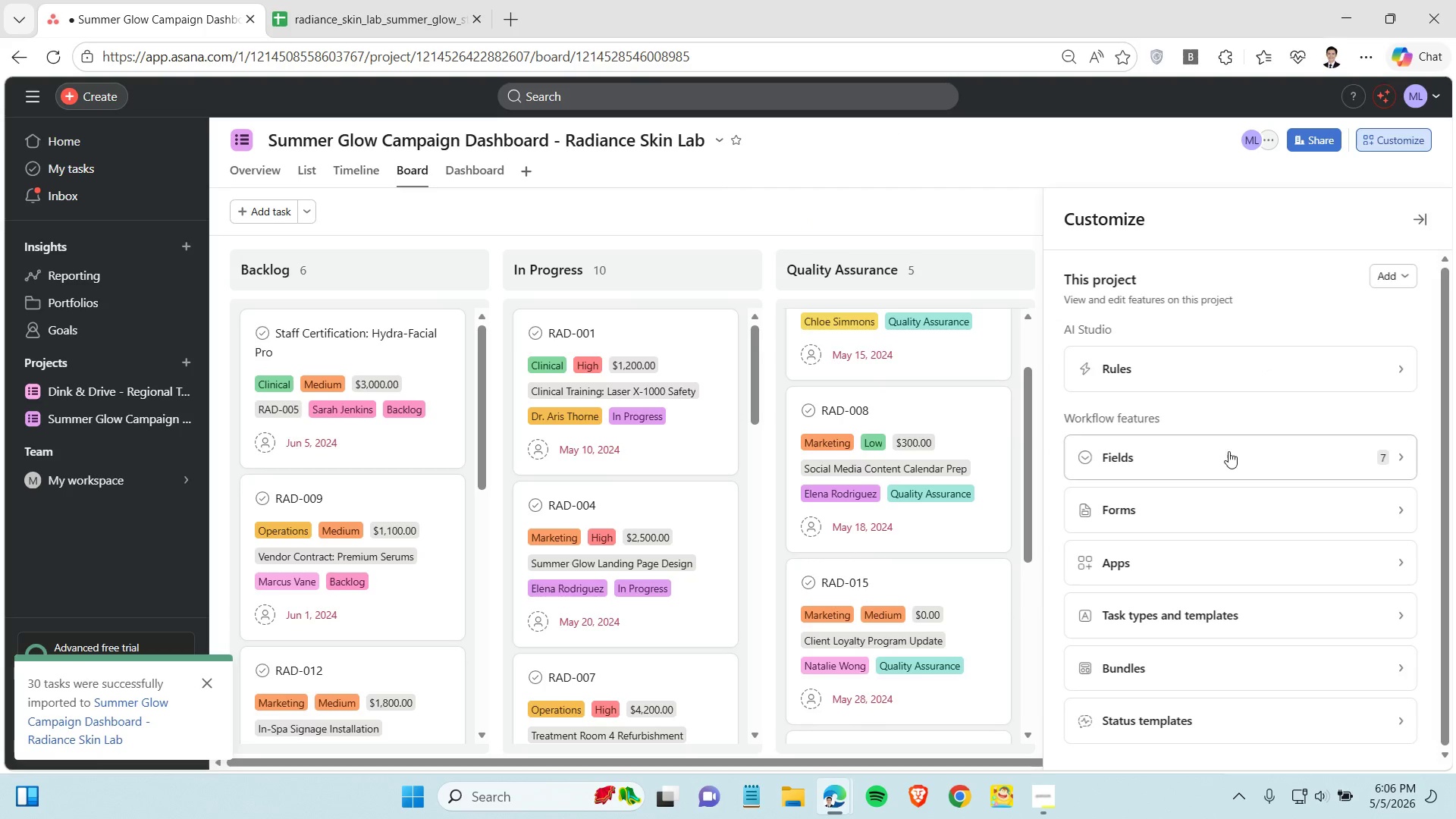 
left_click([1228, 451])
 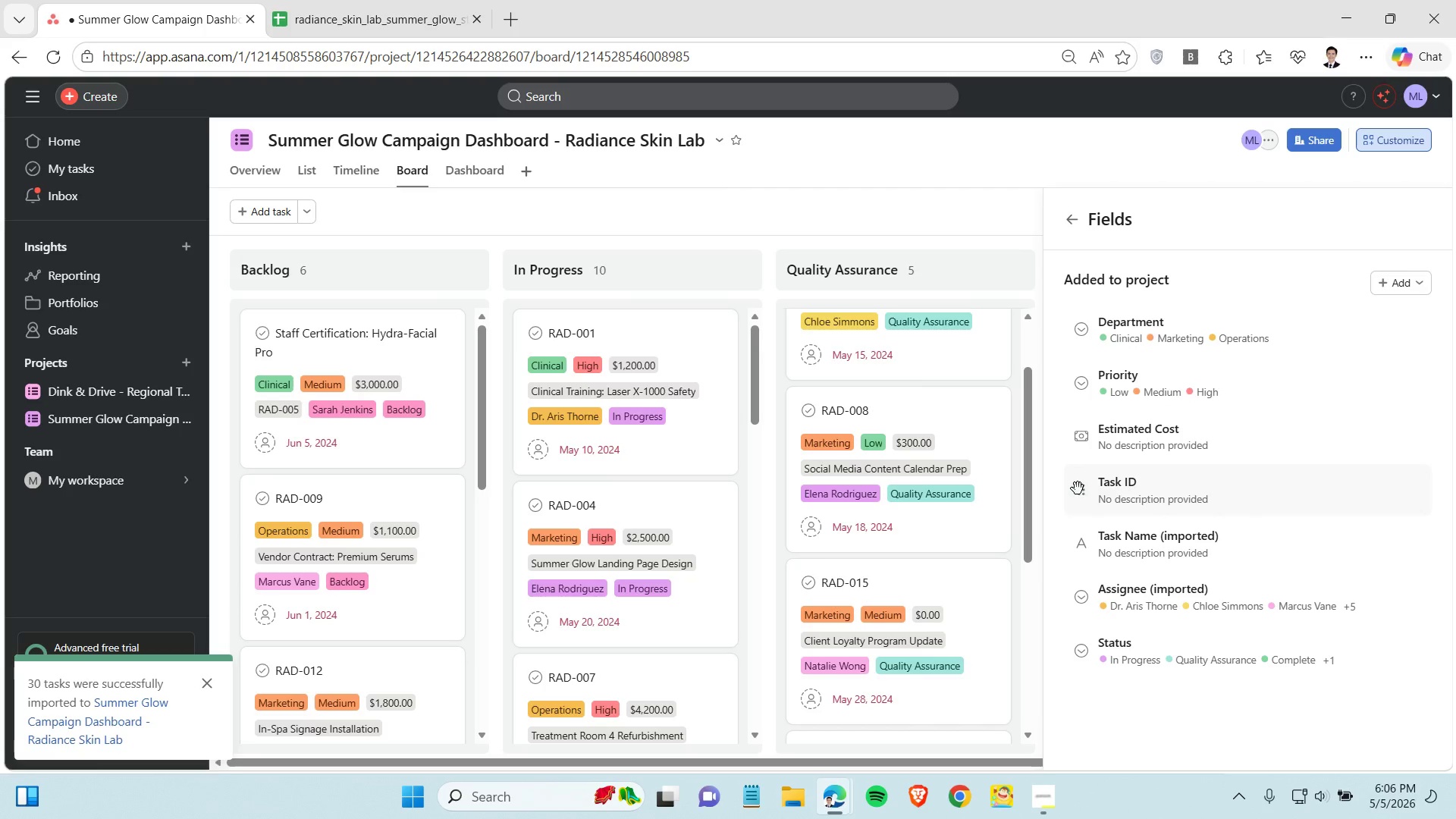 
left_click_drag(start_coordinate=[1077, 488], to_coordinate=[1076, 322])
 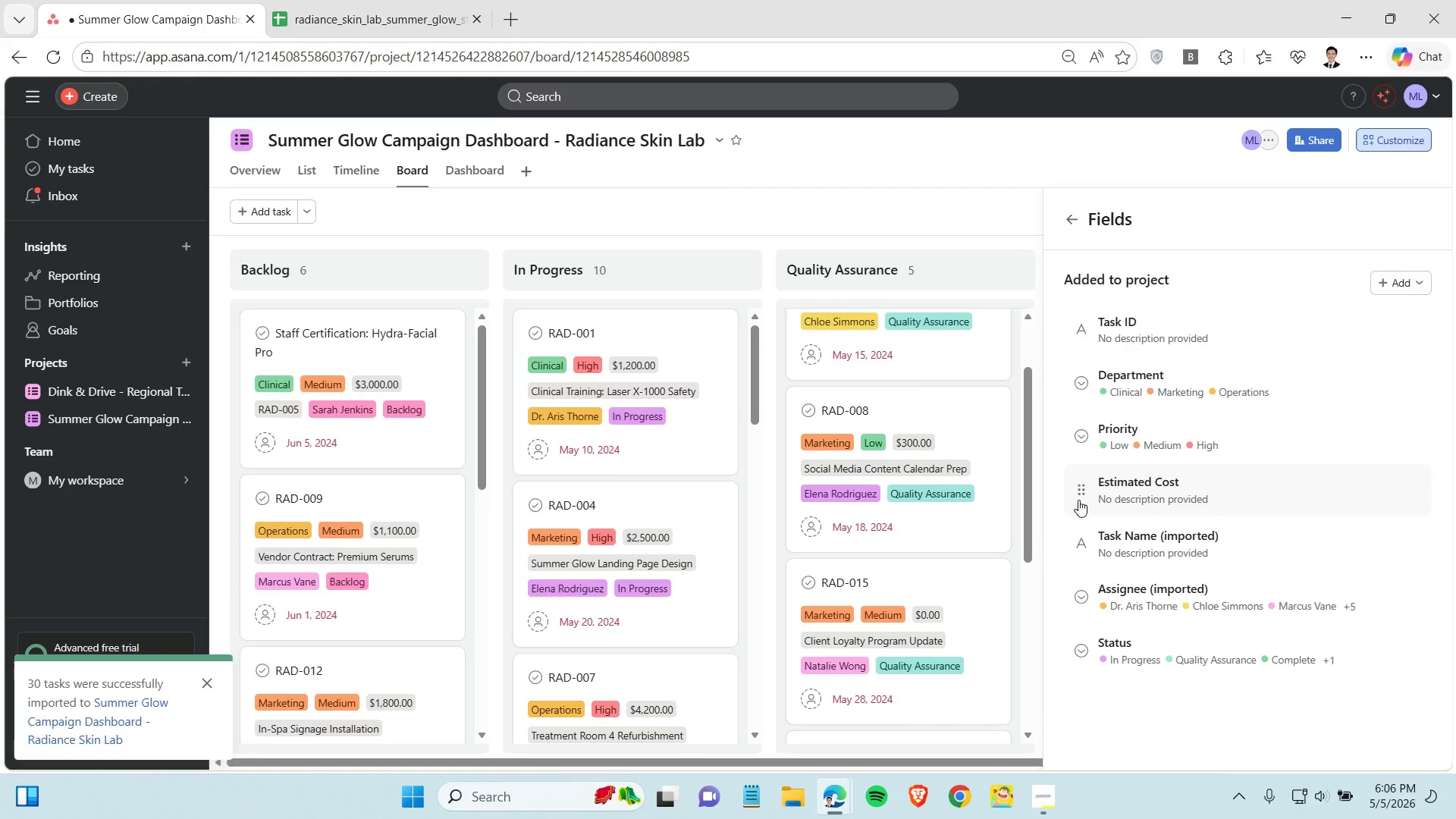 
left_click_drag(start_coordinate=[1082, 491], to_coordinate=[1068, 309])
 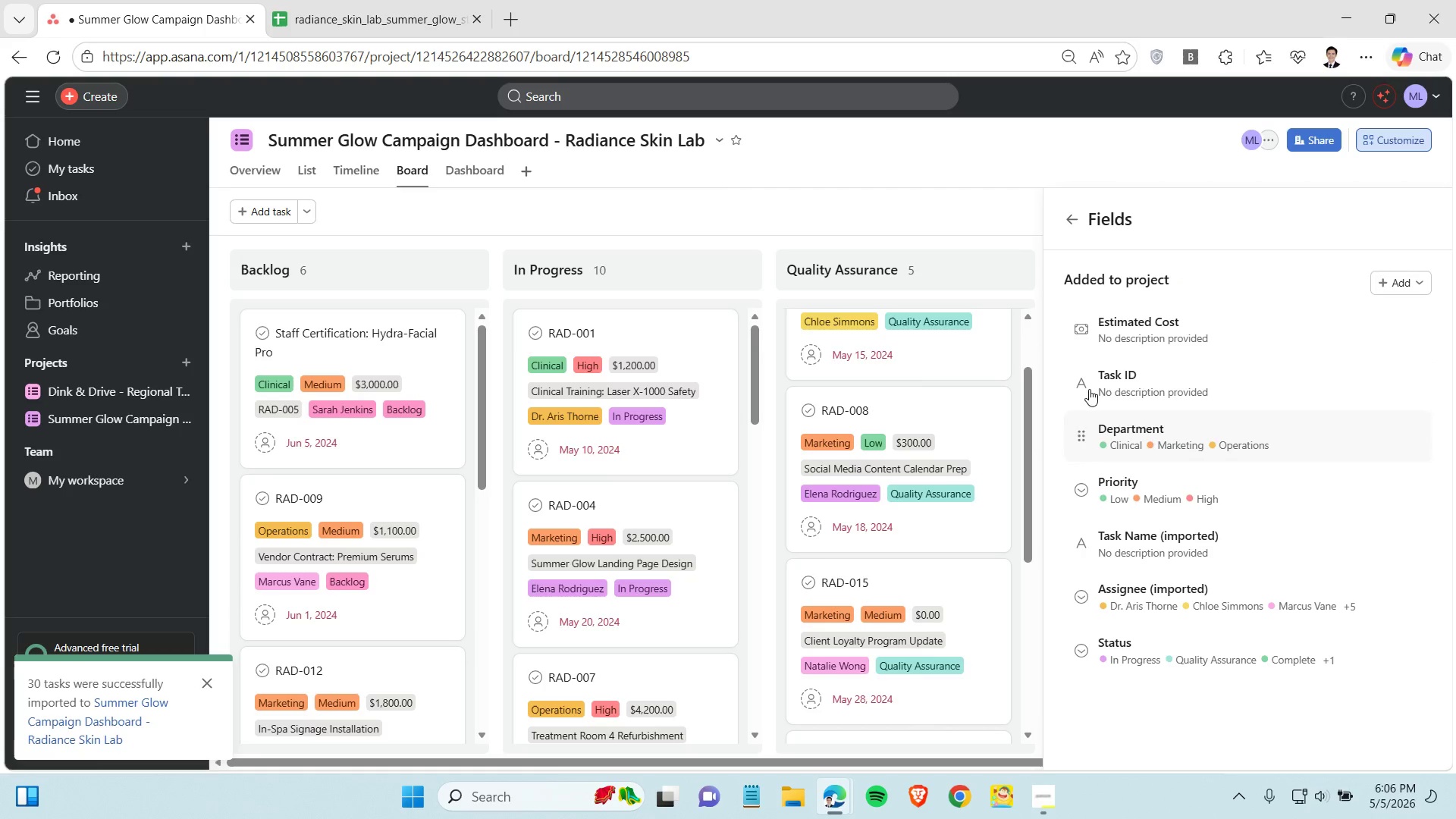 
wait(5.05)
 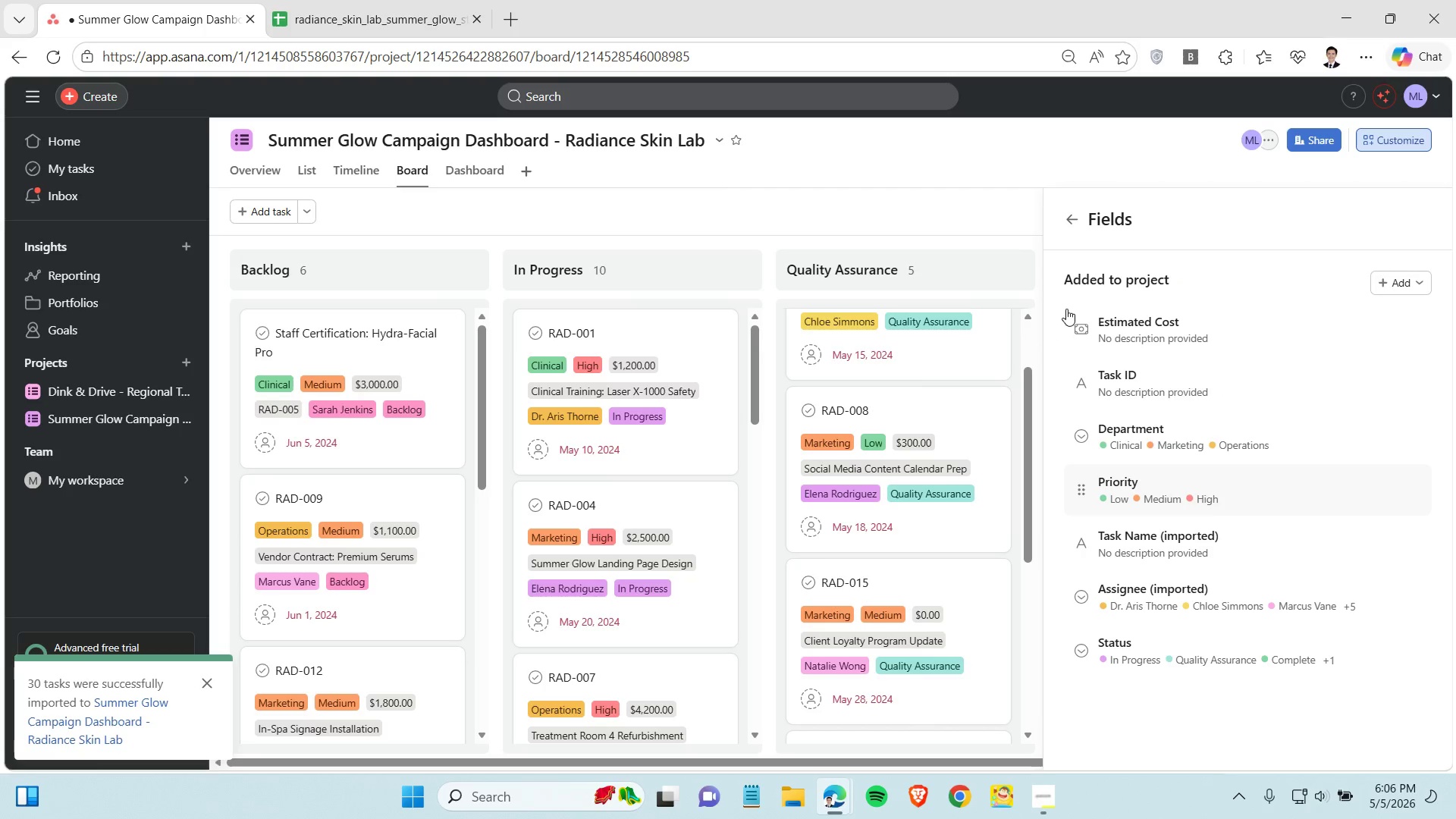 
key(Control+Z)
 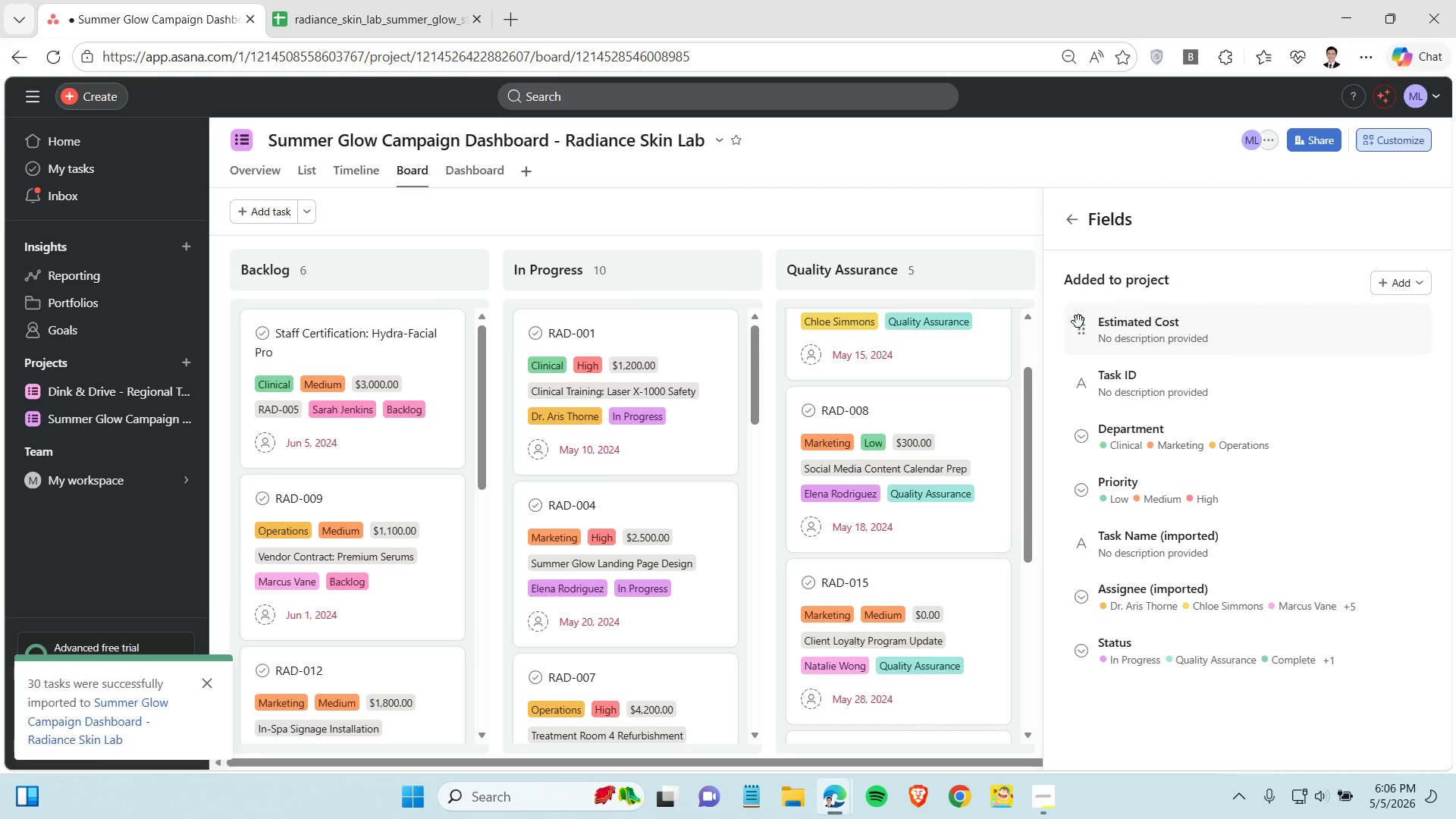 
left_click_drag(start_coordinate=[1078, 322], to_coordinate=[1075, 512])
 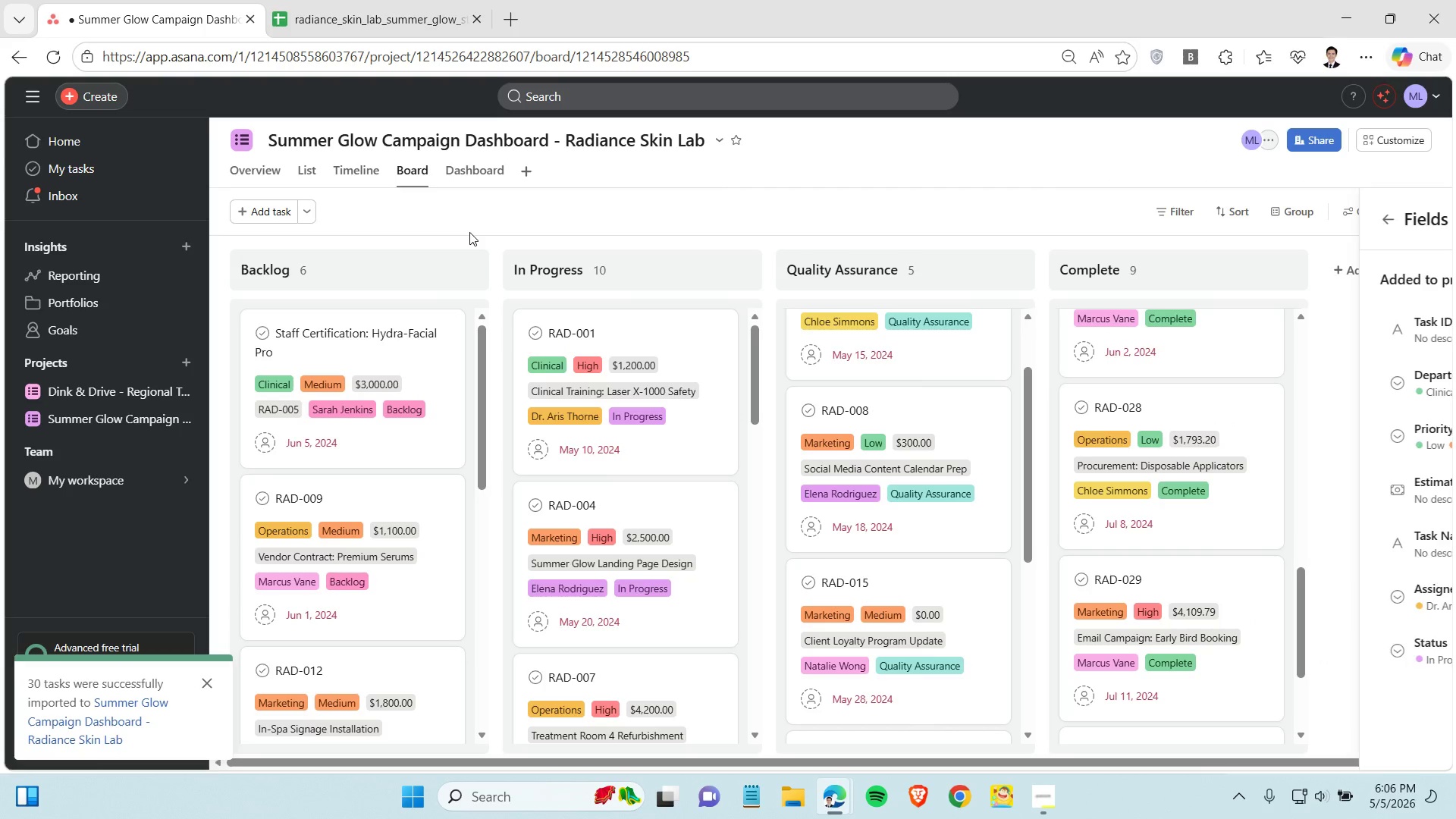 
wait(10.31)
 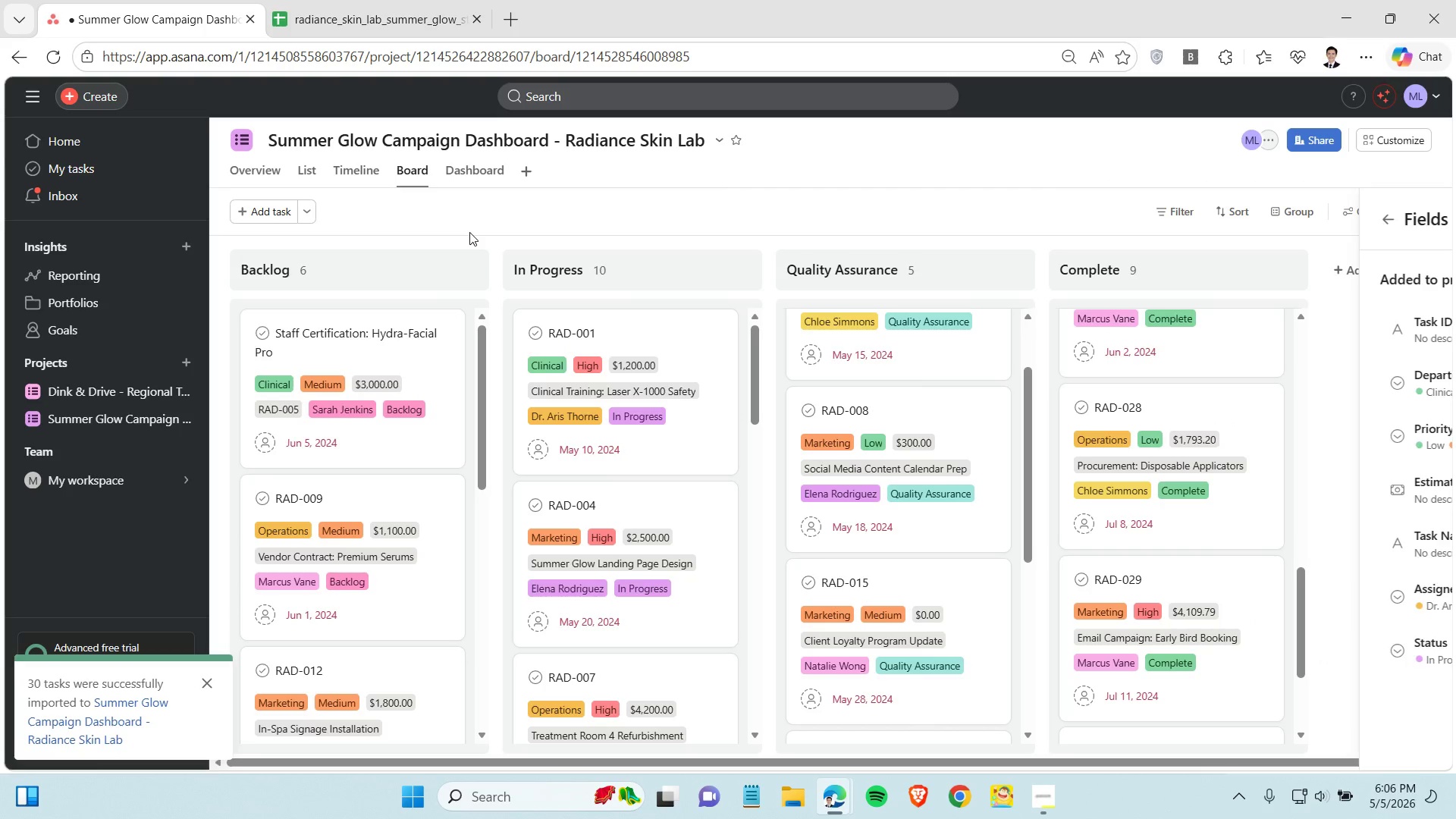 
left_click([1394, 146])
 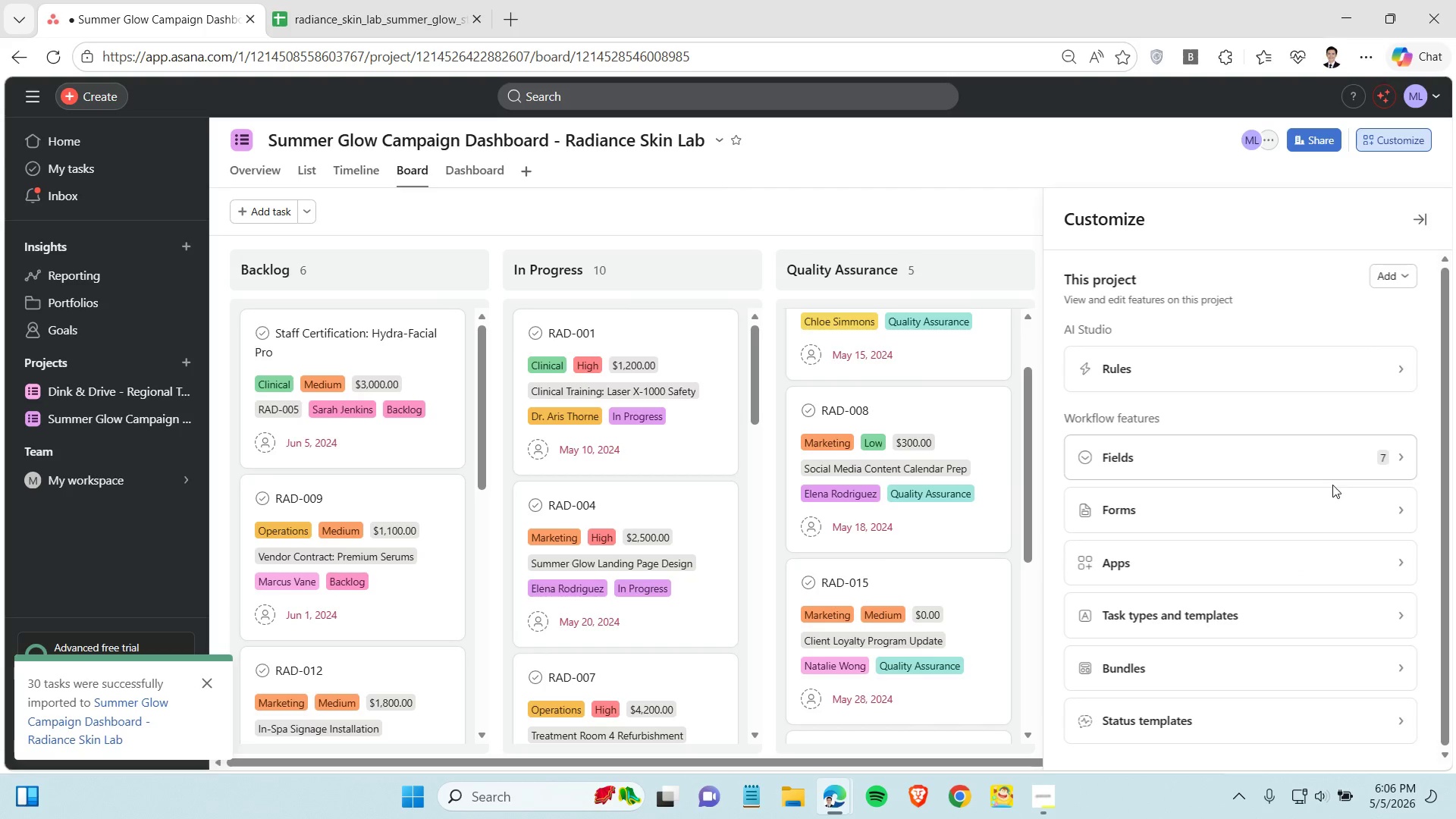 
left_click([1343, 464])
 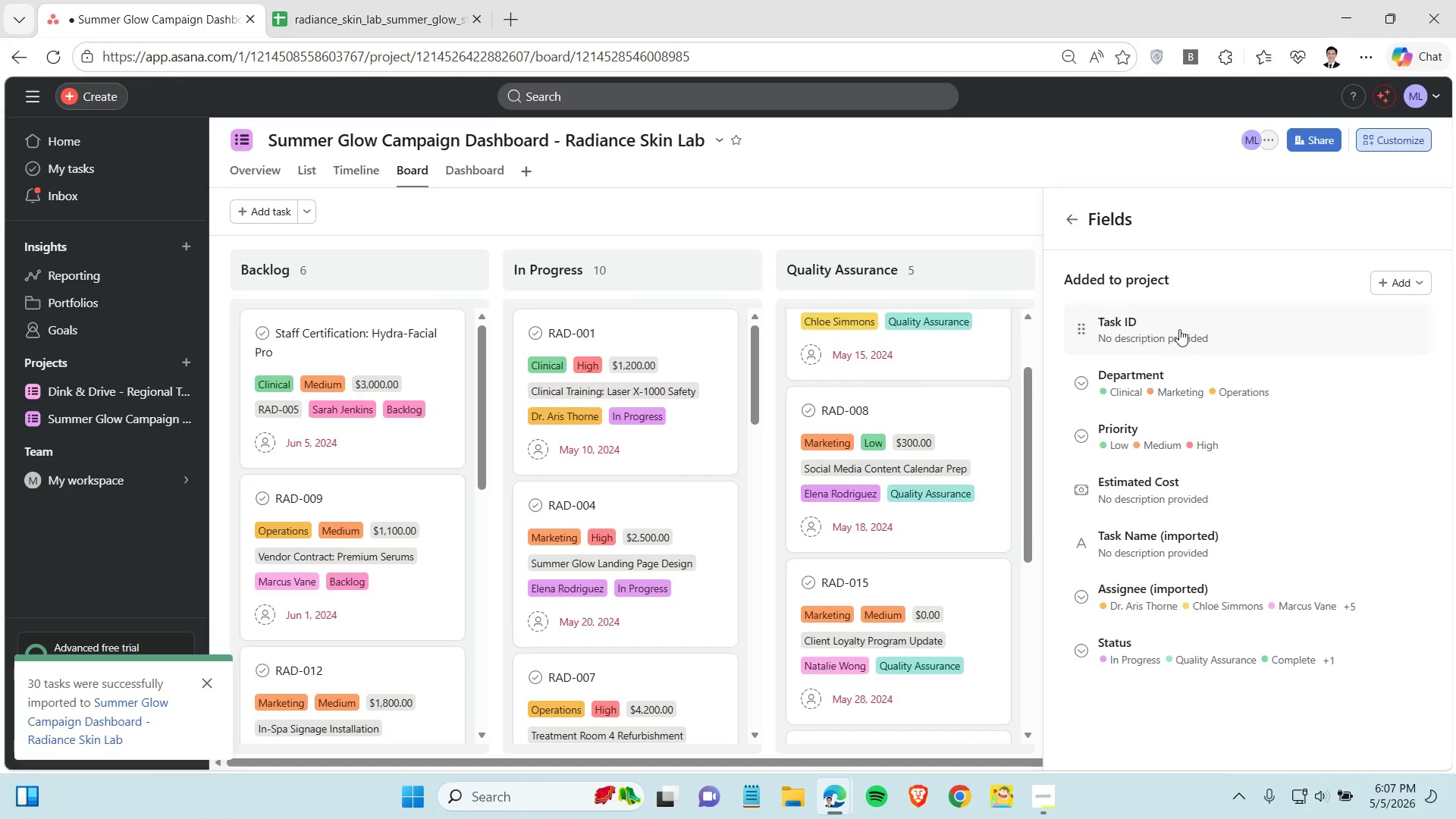 
left_click([1181, 329])
 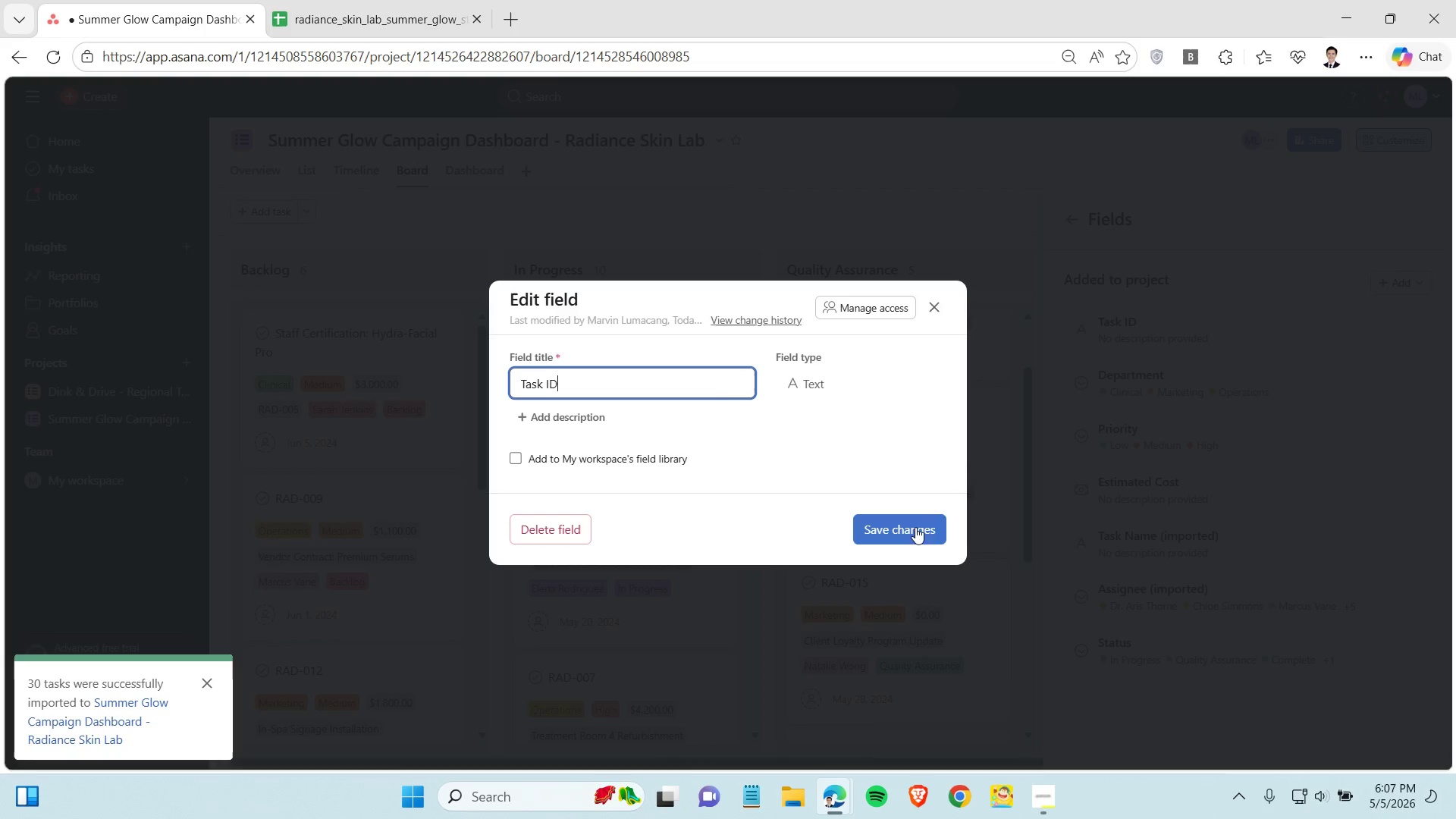 
left_click([918, 531])
 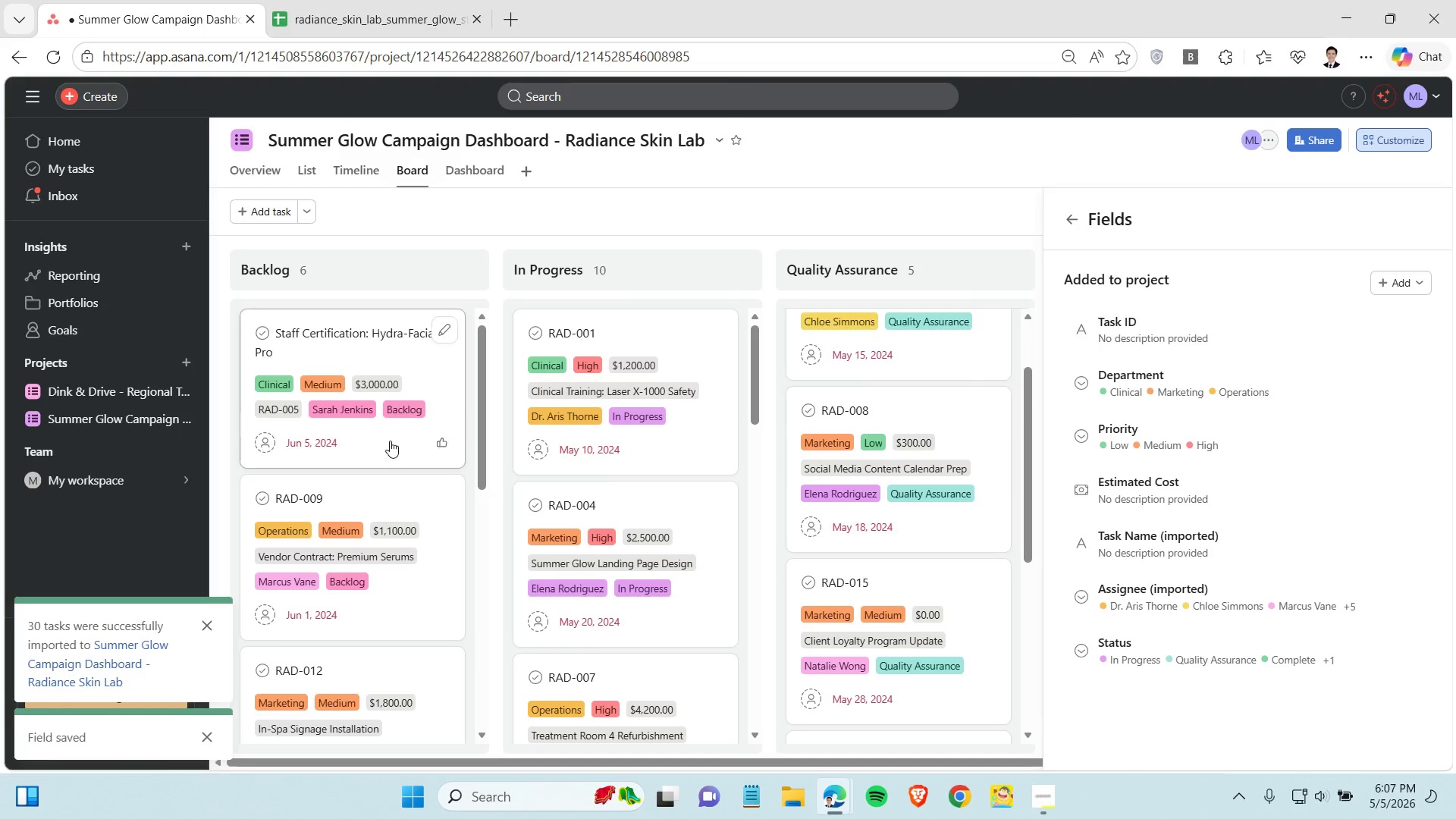 
left_click([390, 441])
 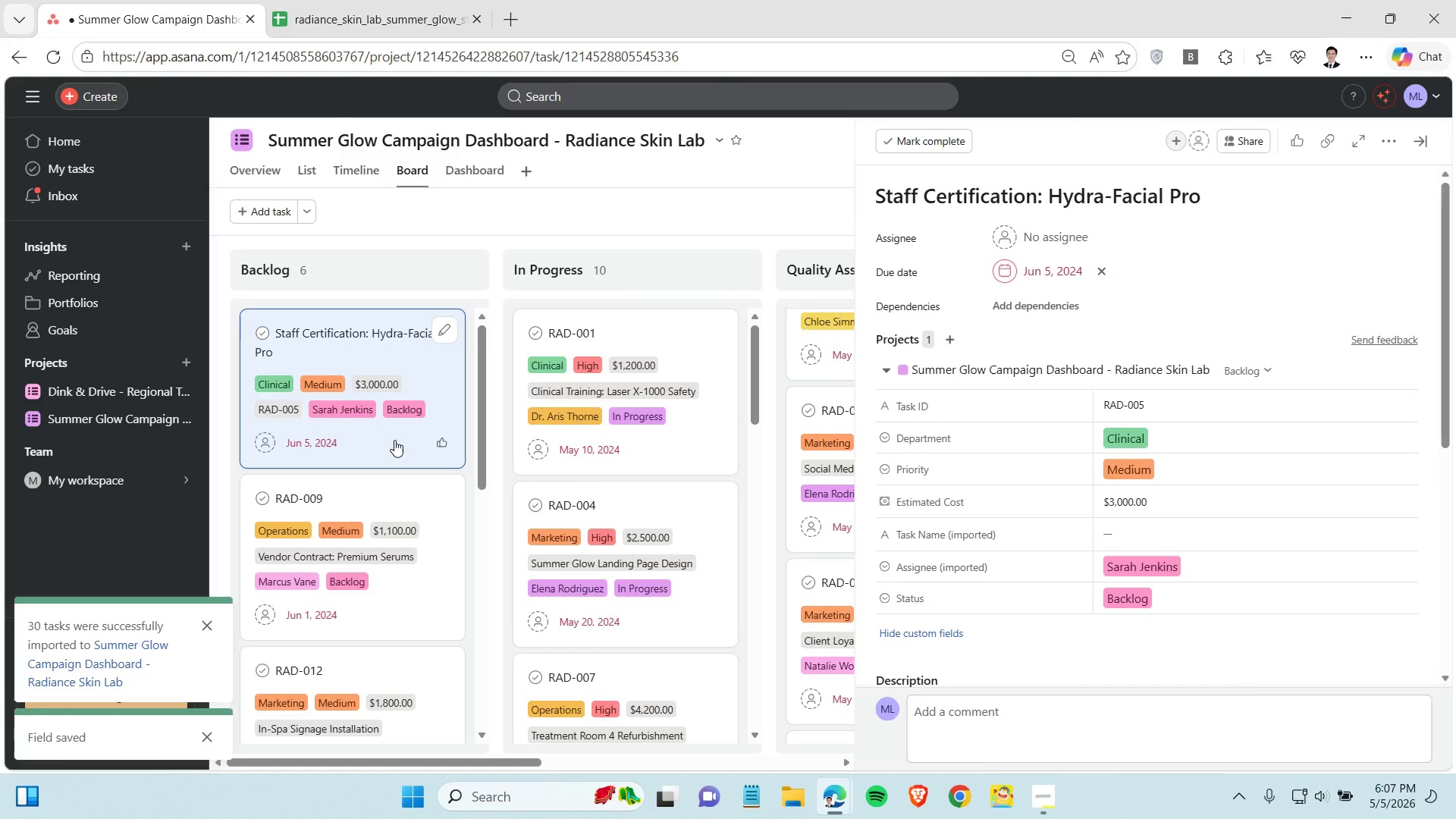 
wait(9.06)
 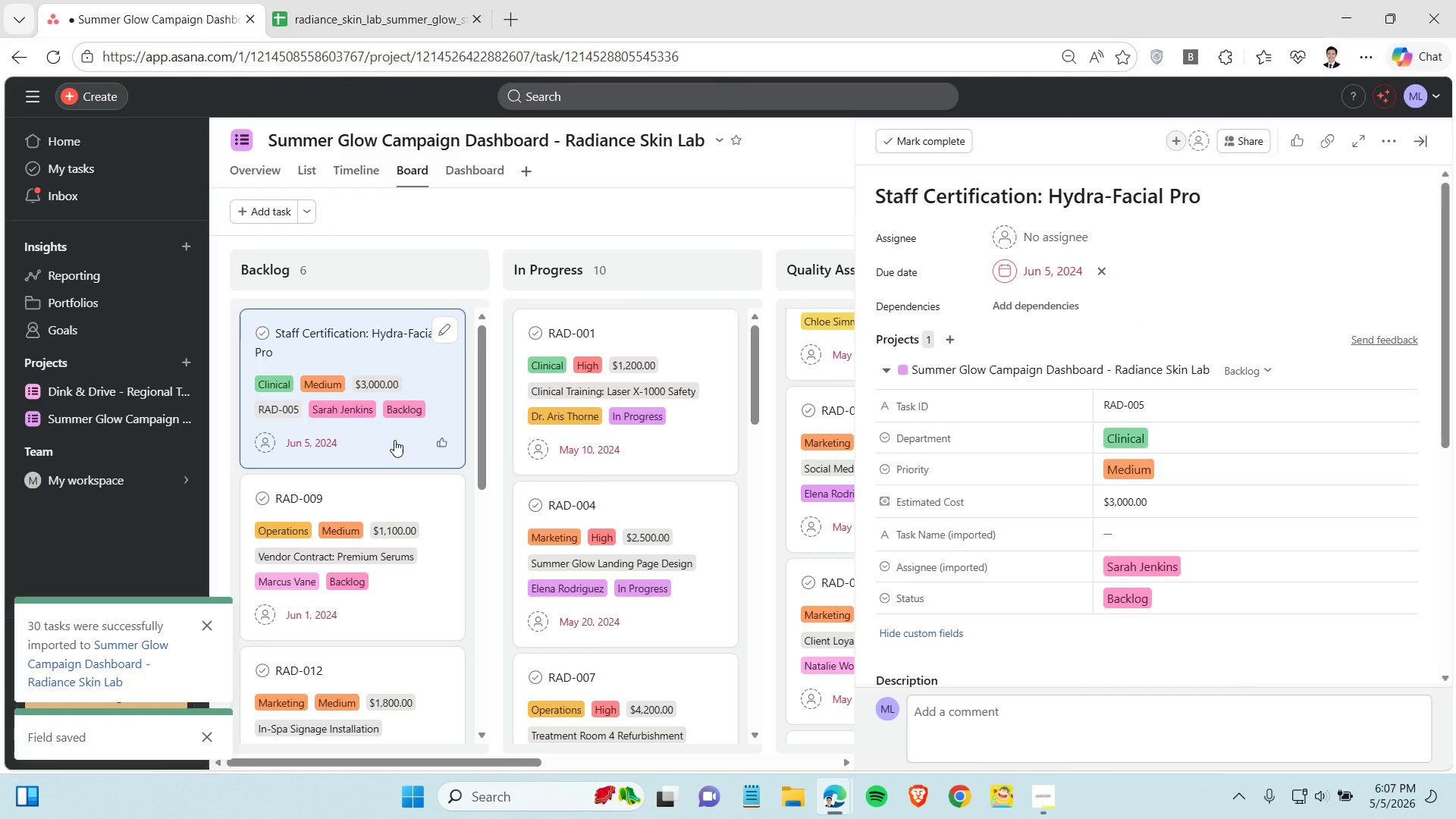 
left_click([546, 228])
 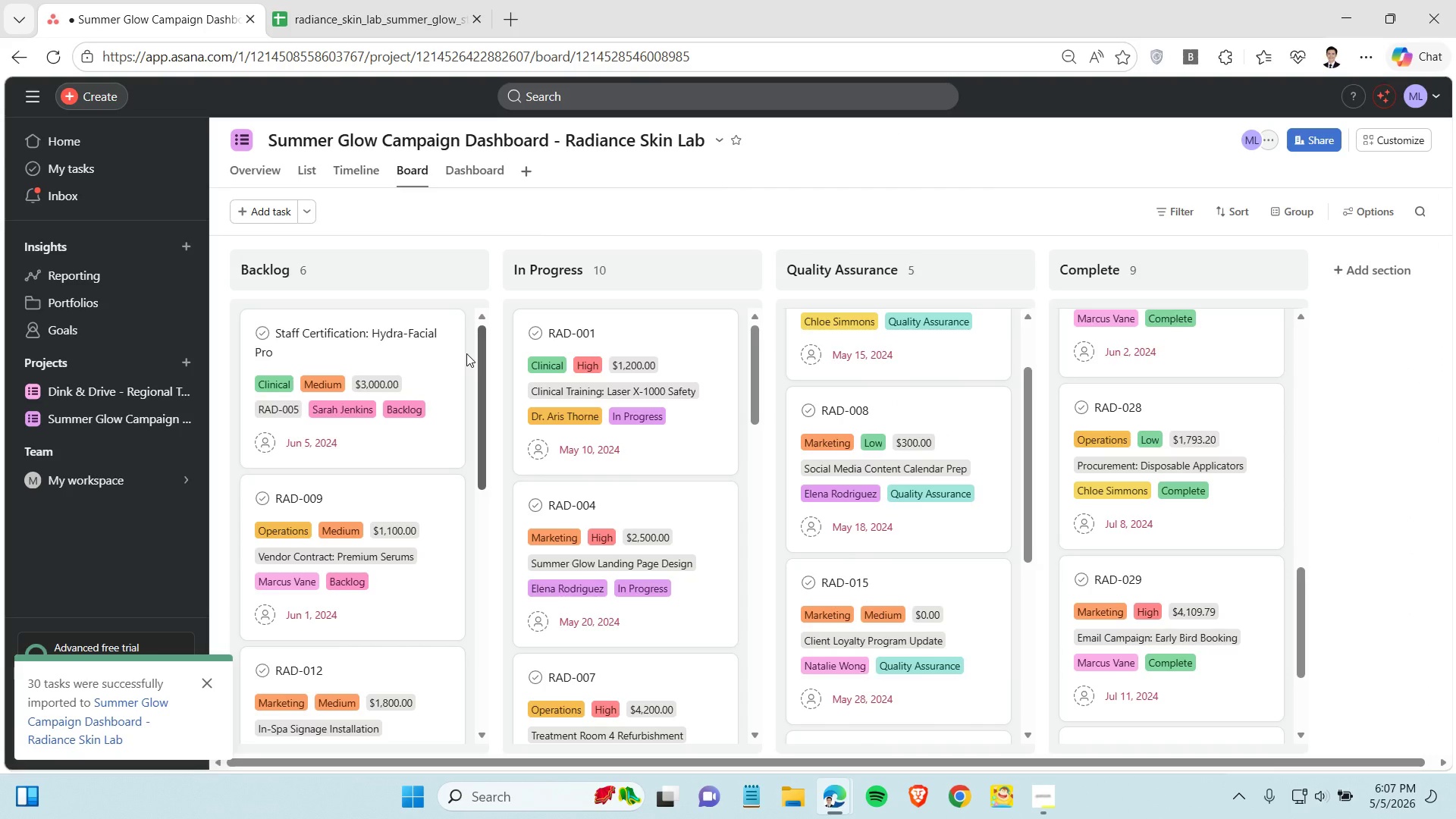 
left_click([331, 497])
 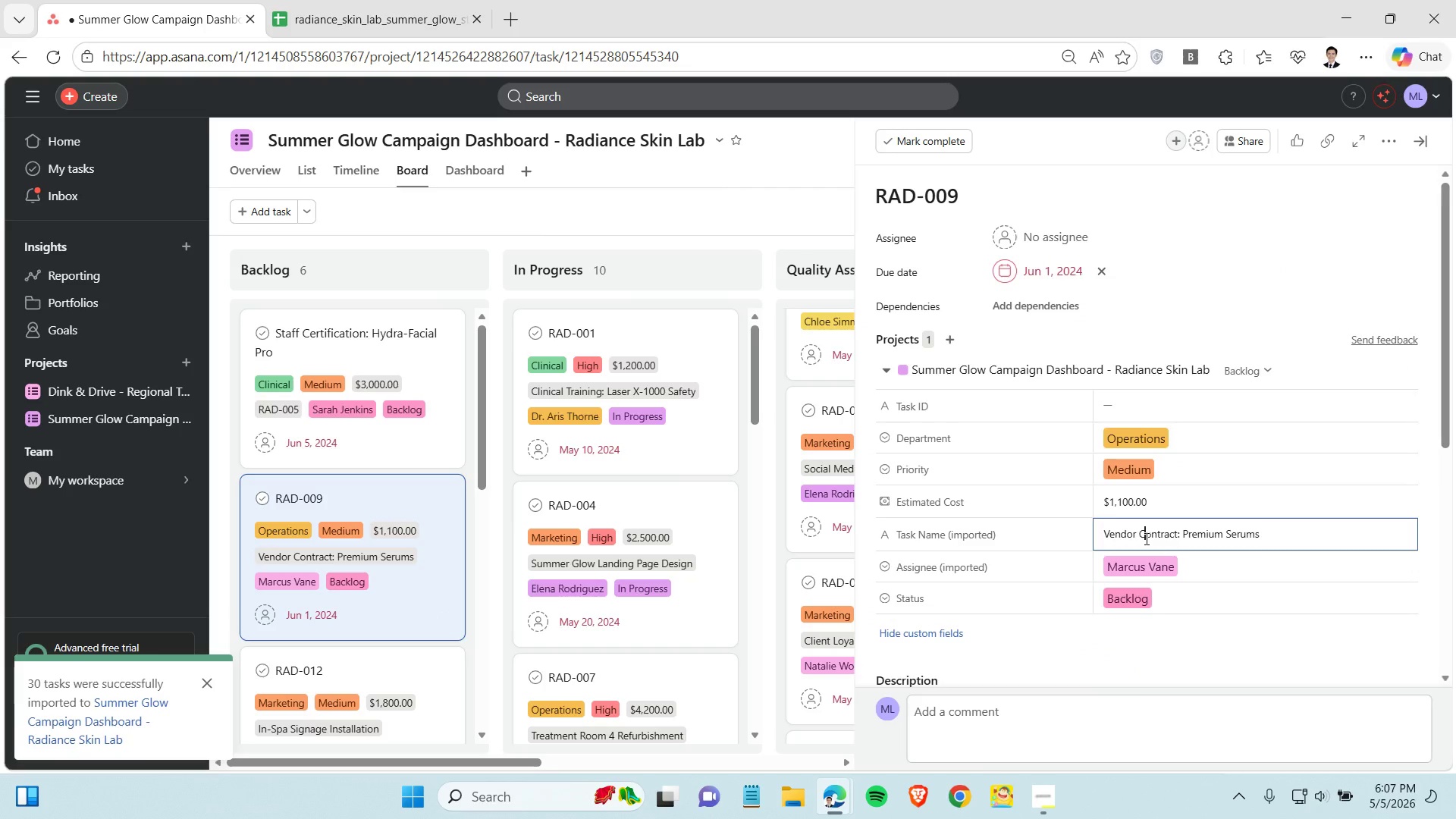 
double_click([1146, 535])
 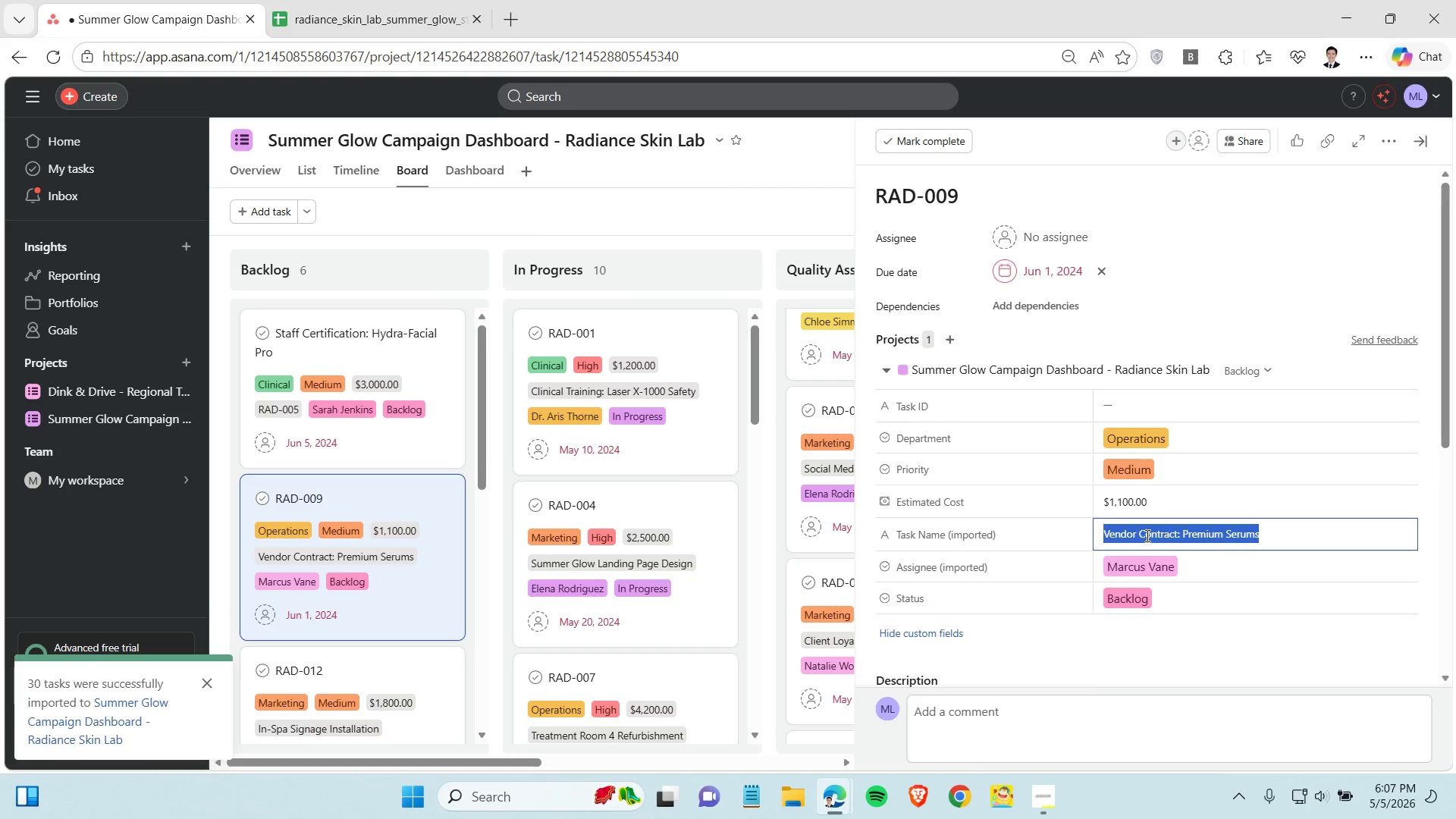 
triple_click([1146, 535])
 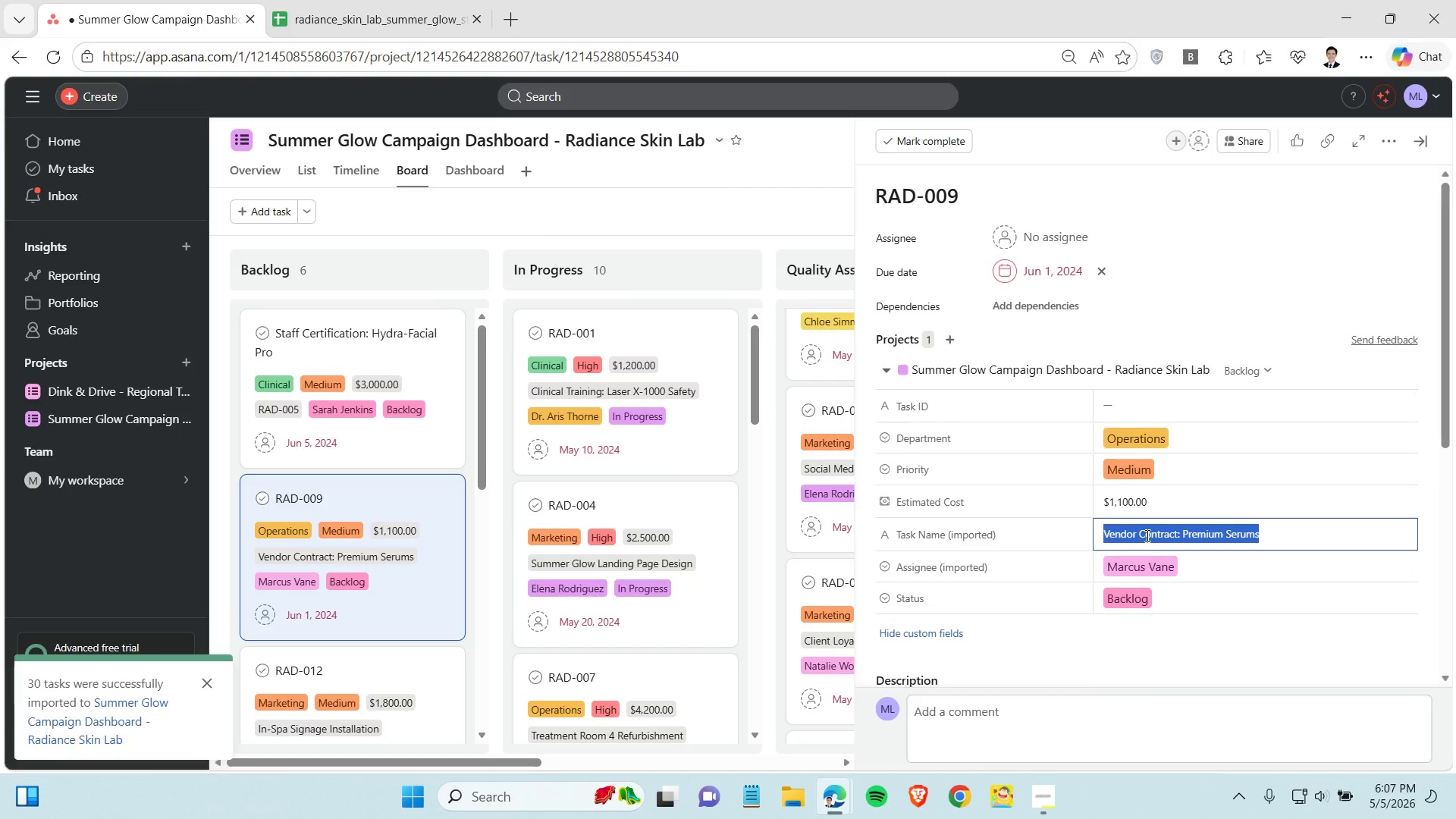 
triple_click([1146, 535])
 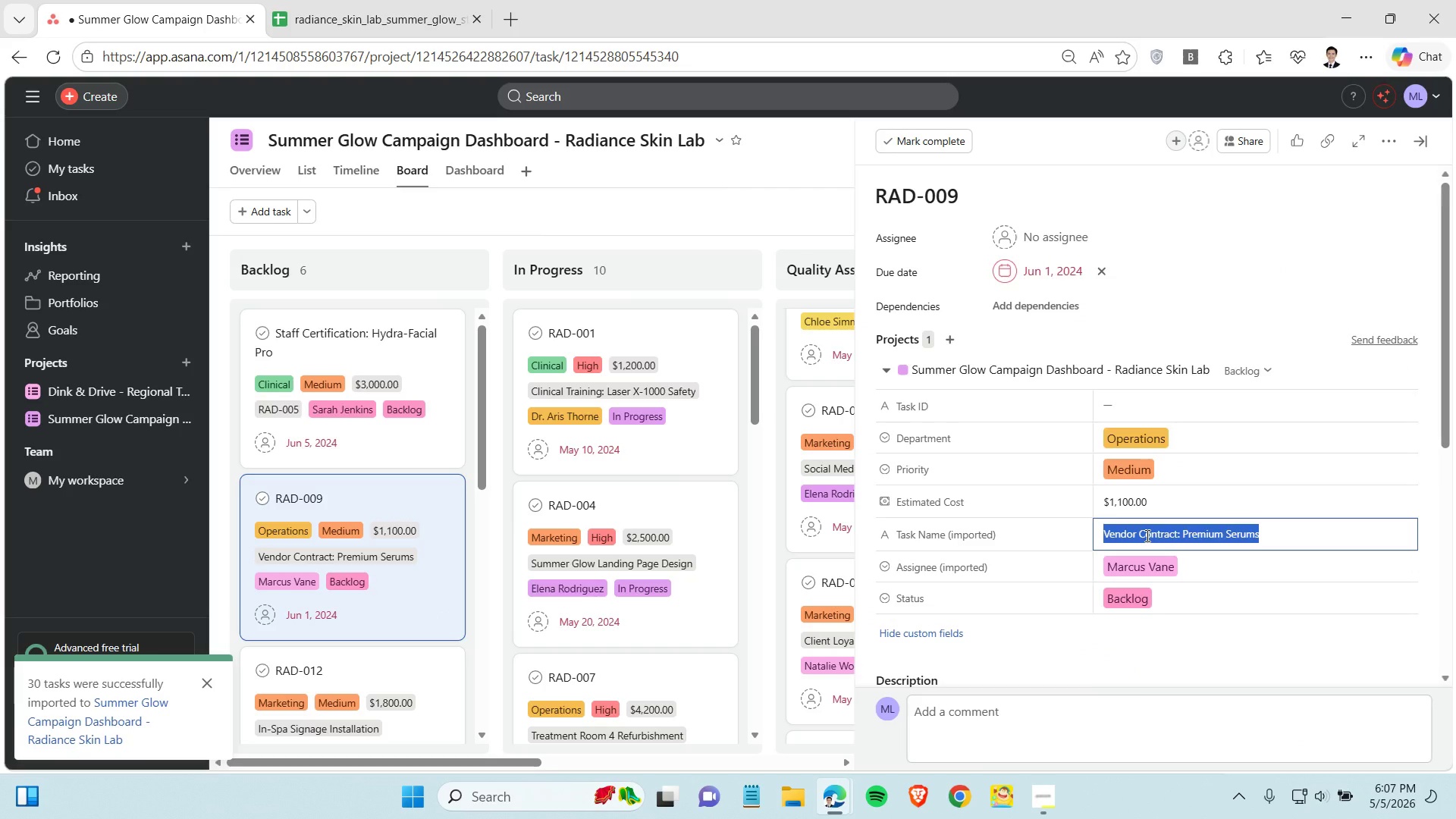 
key(Control+X)
 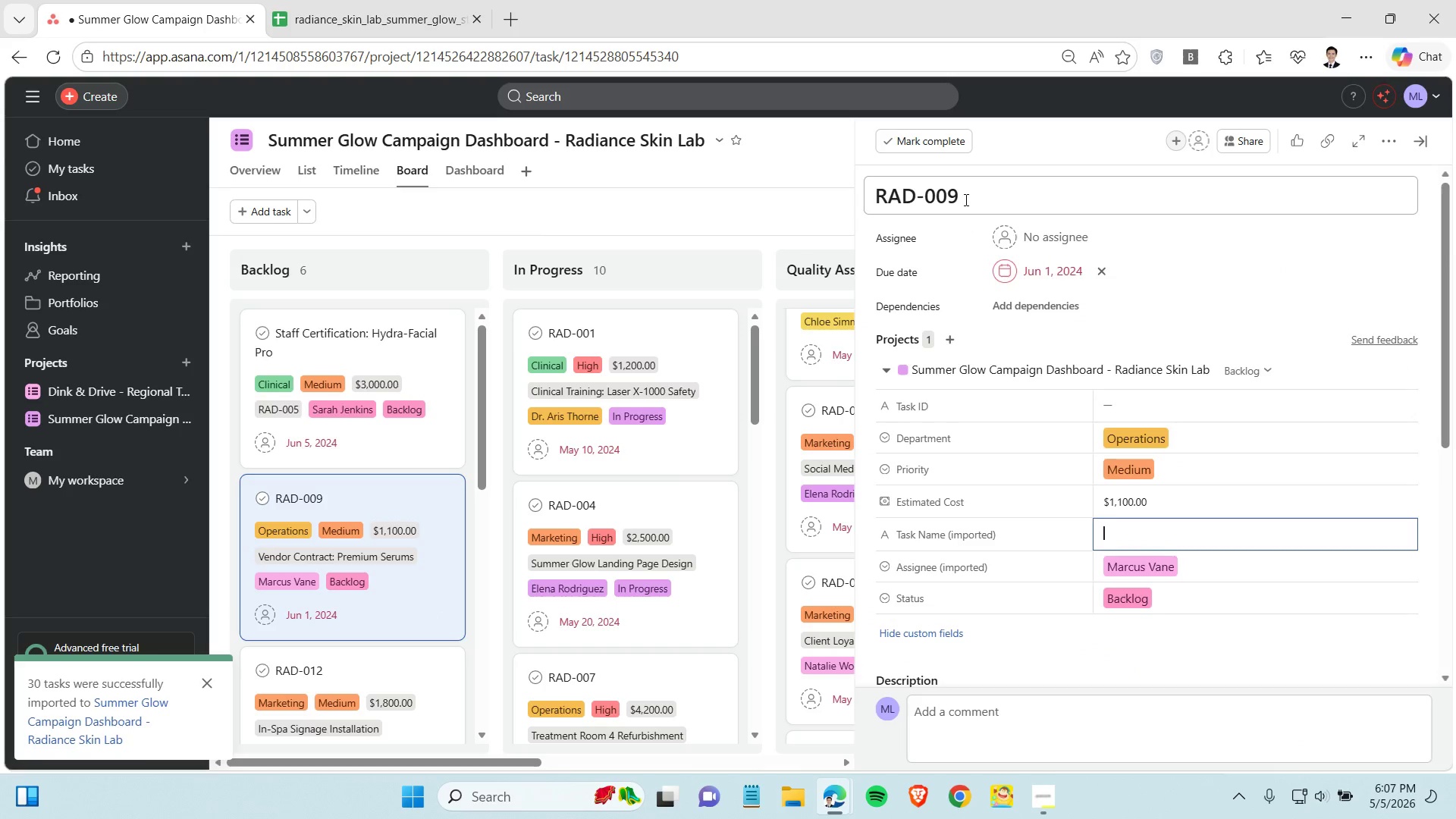 
left_click([965, 199])
 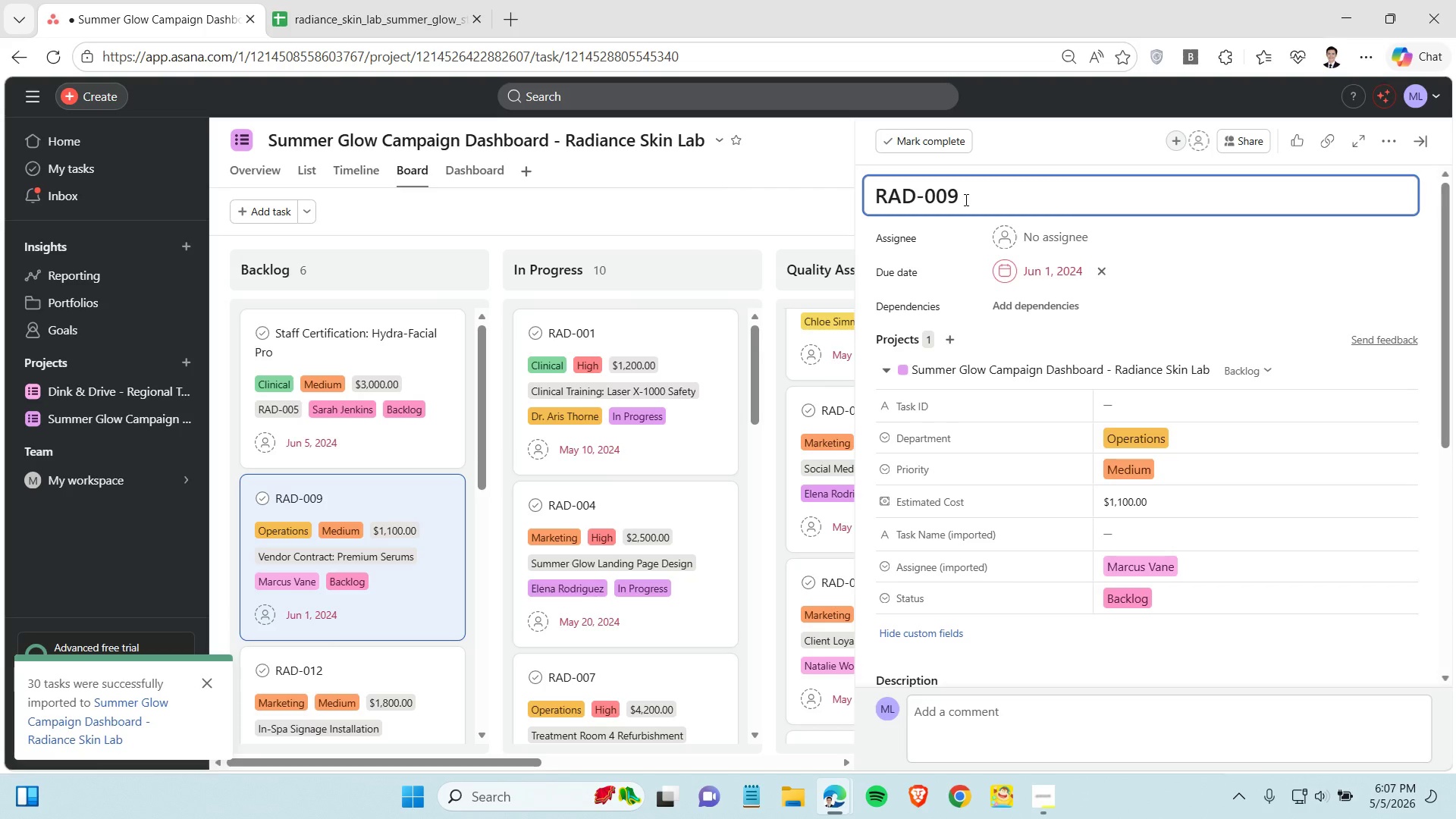 
key(Control+V)
 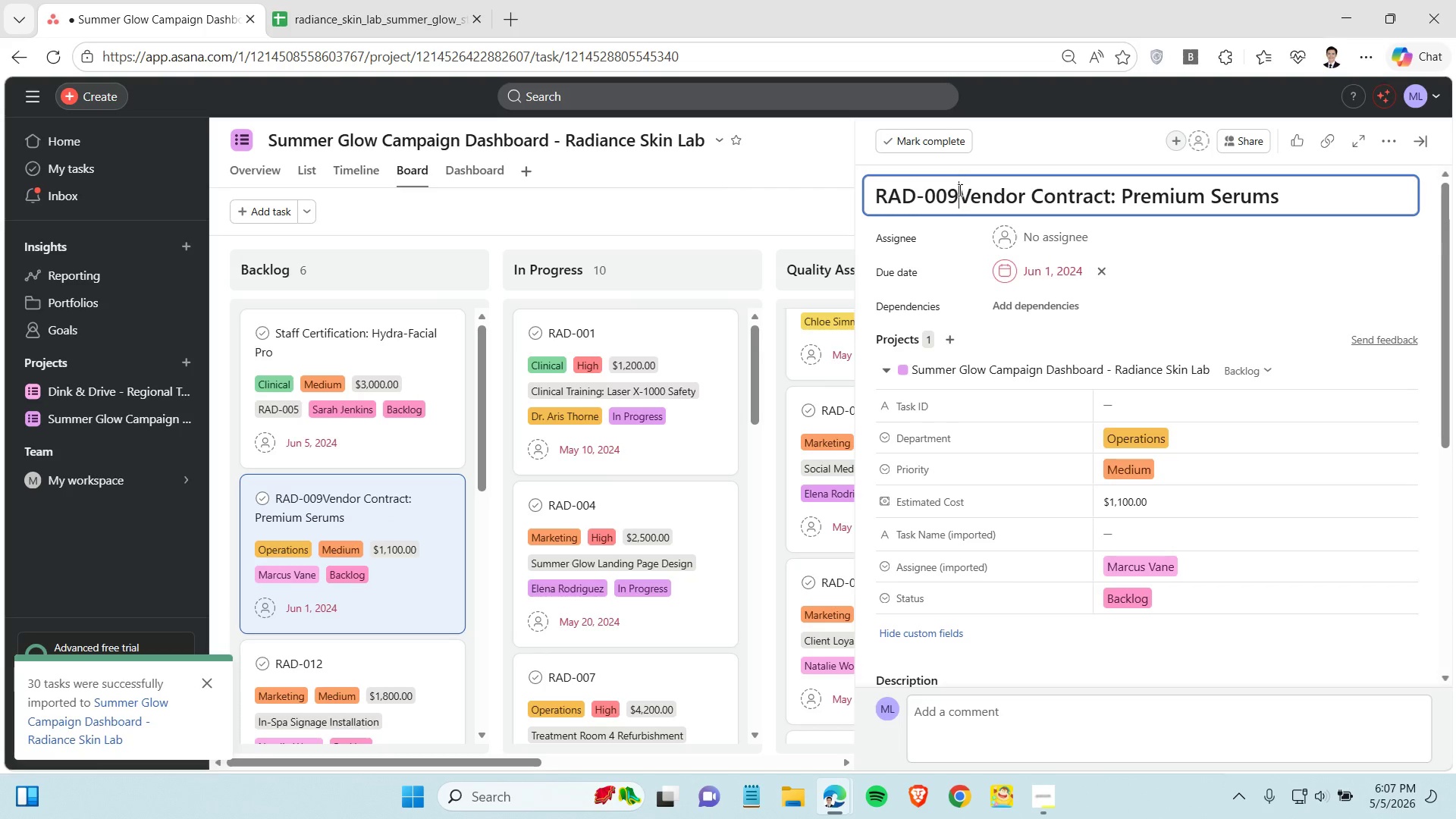 
left_click_drag(start_coordinate=[962, 191], to_coordinate=[875, 203])
 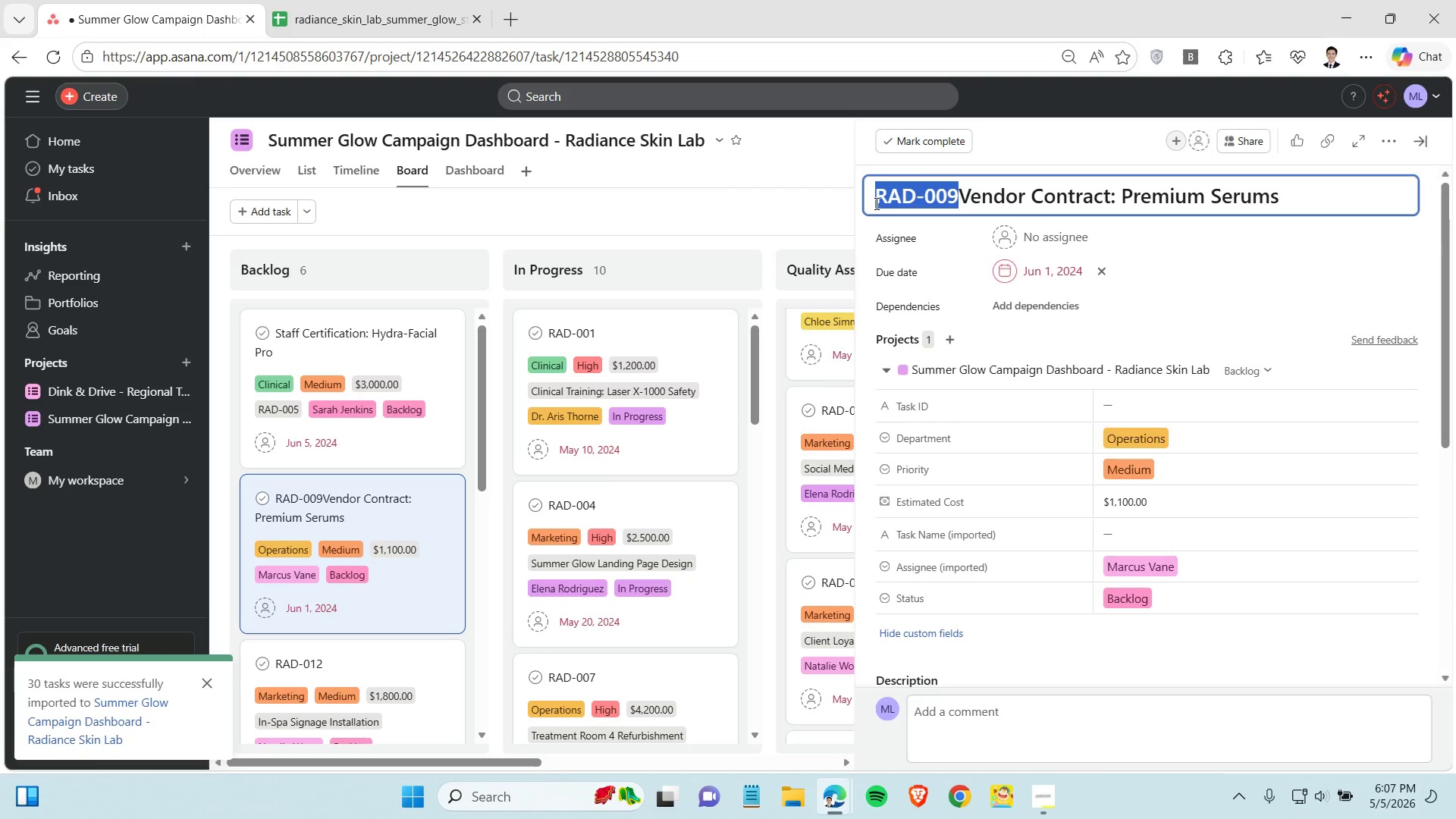 
key(Control+X)
 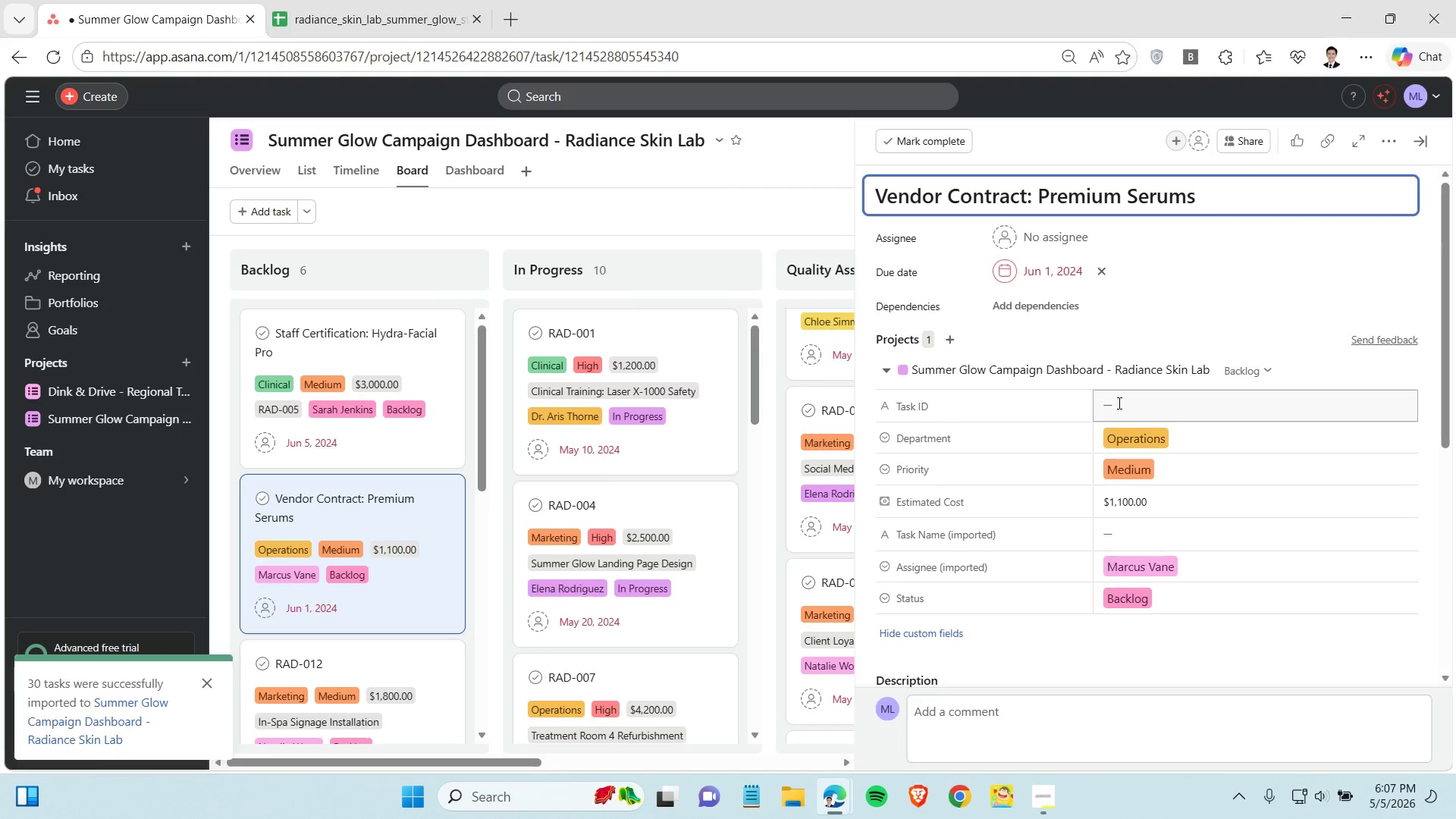 
left_click([1118, 403])
 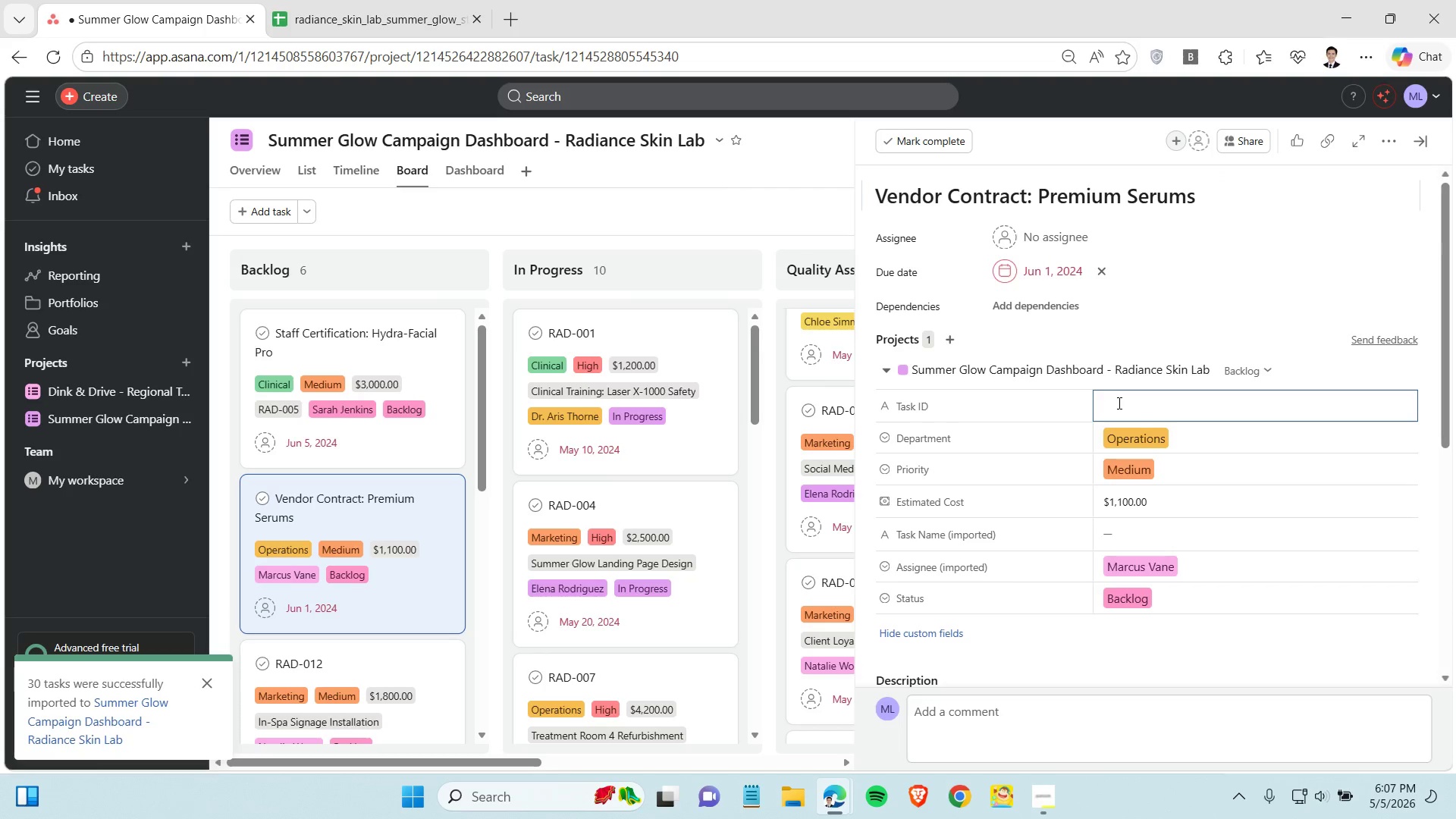 
key(Control+V)
 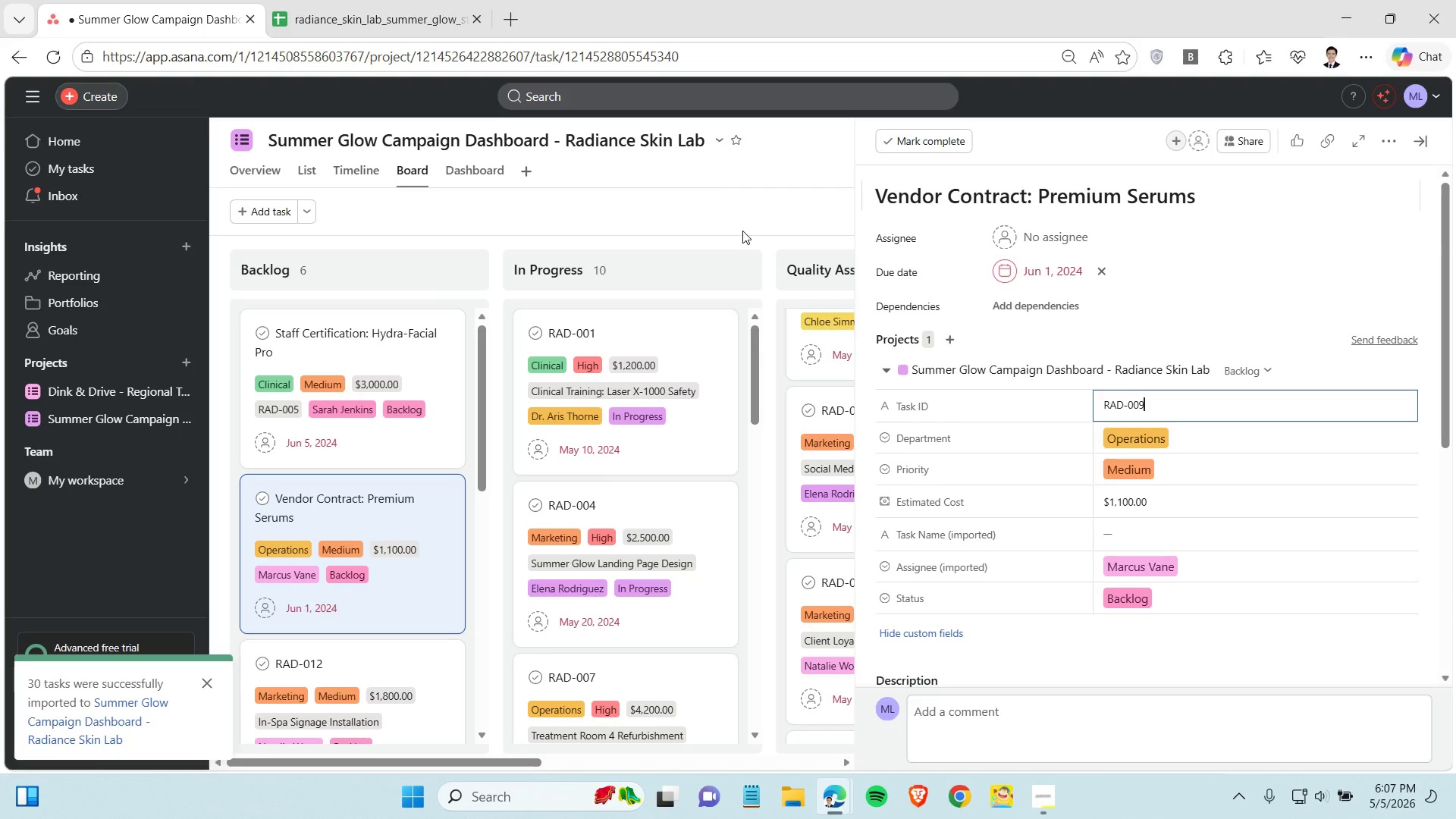 
left_click([740, 228])
 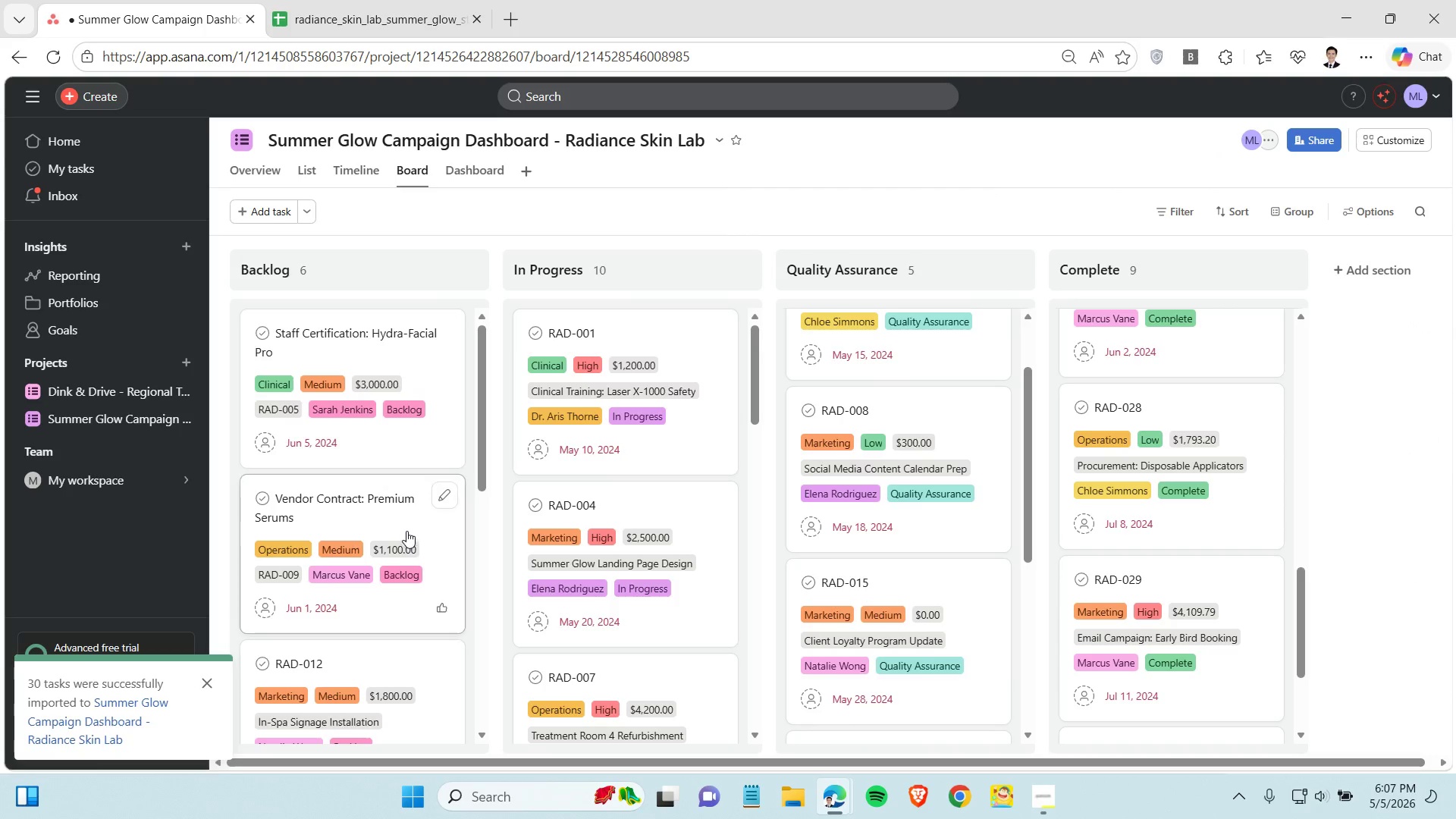 
scroll: coordinate [406, 531], scroll_direction: down, amount: 2.0
 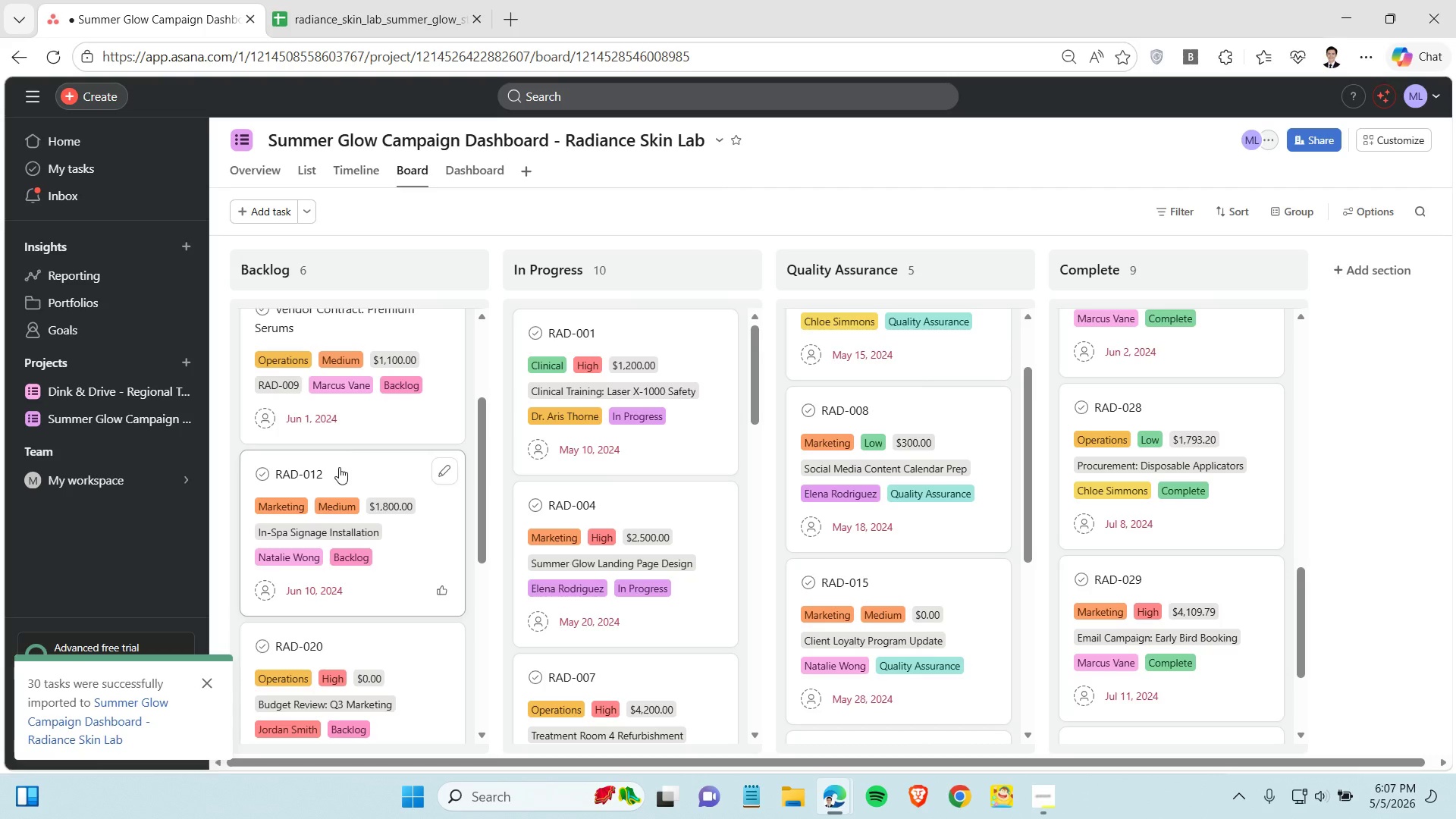 
left_click([350, 465])
 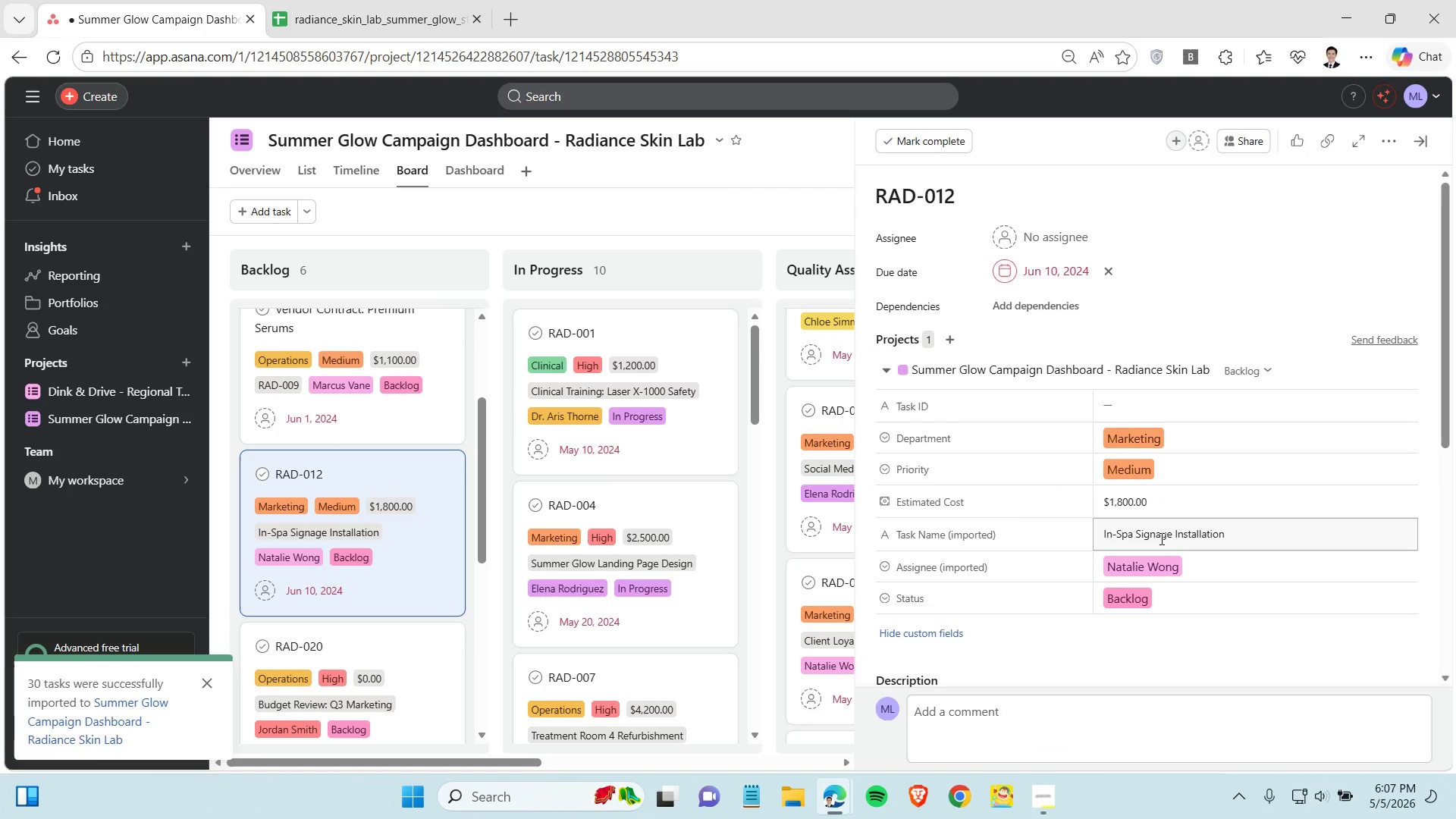 
double_click([1160, 538])
 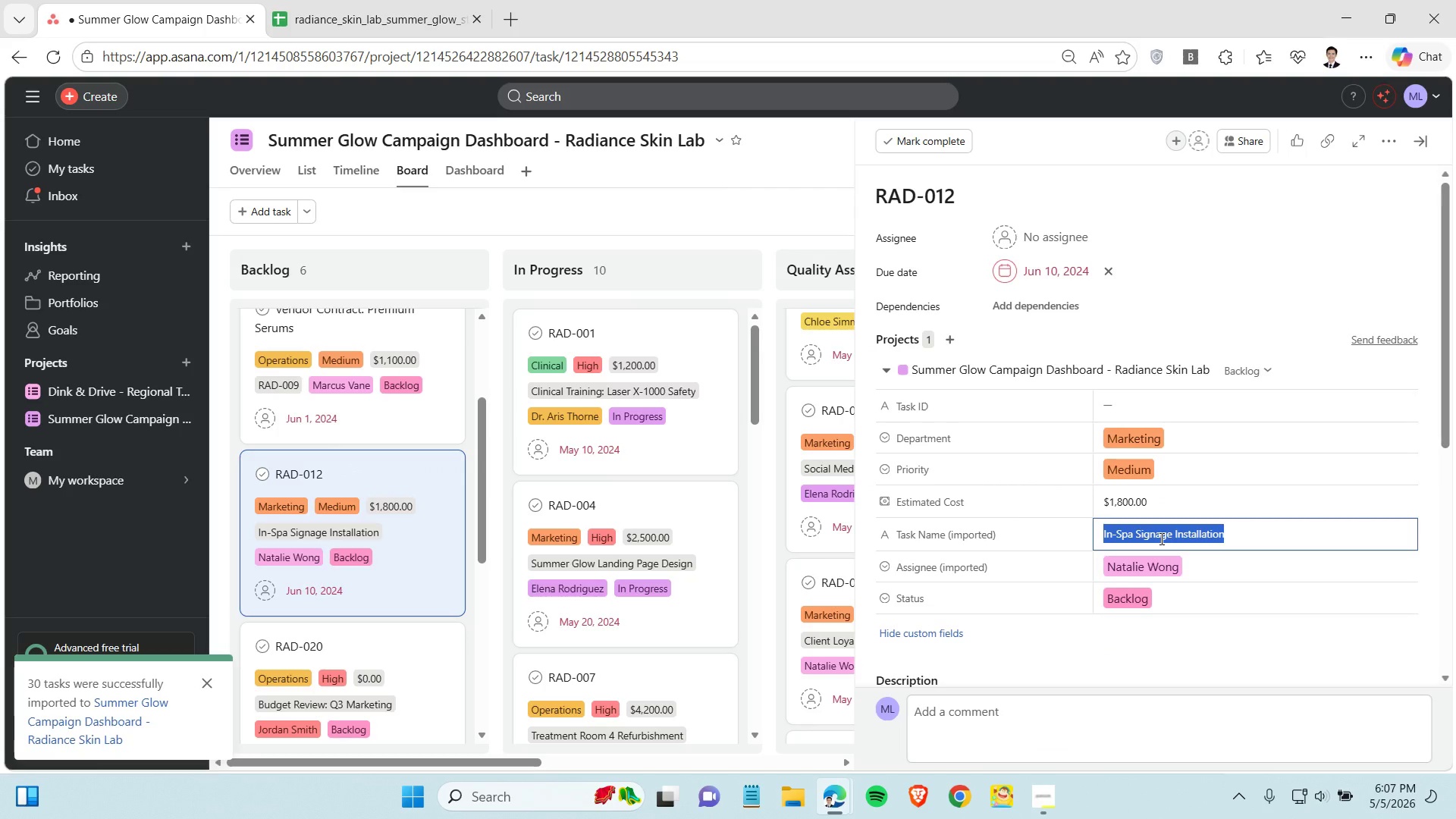 
triple_click([1160, 538])
 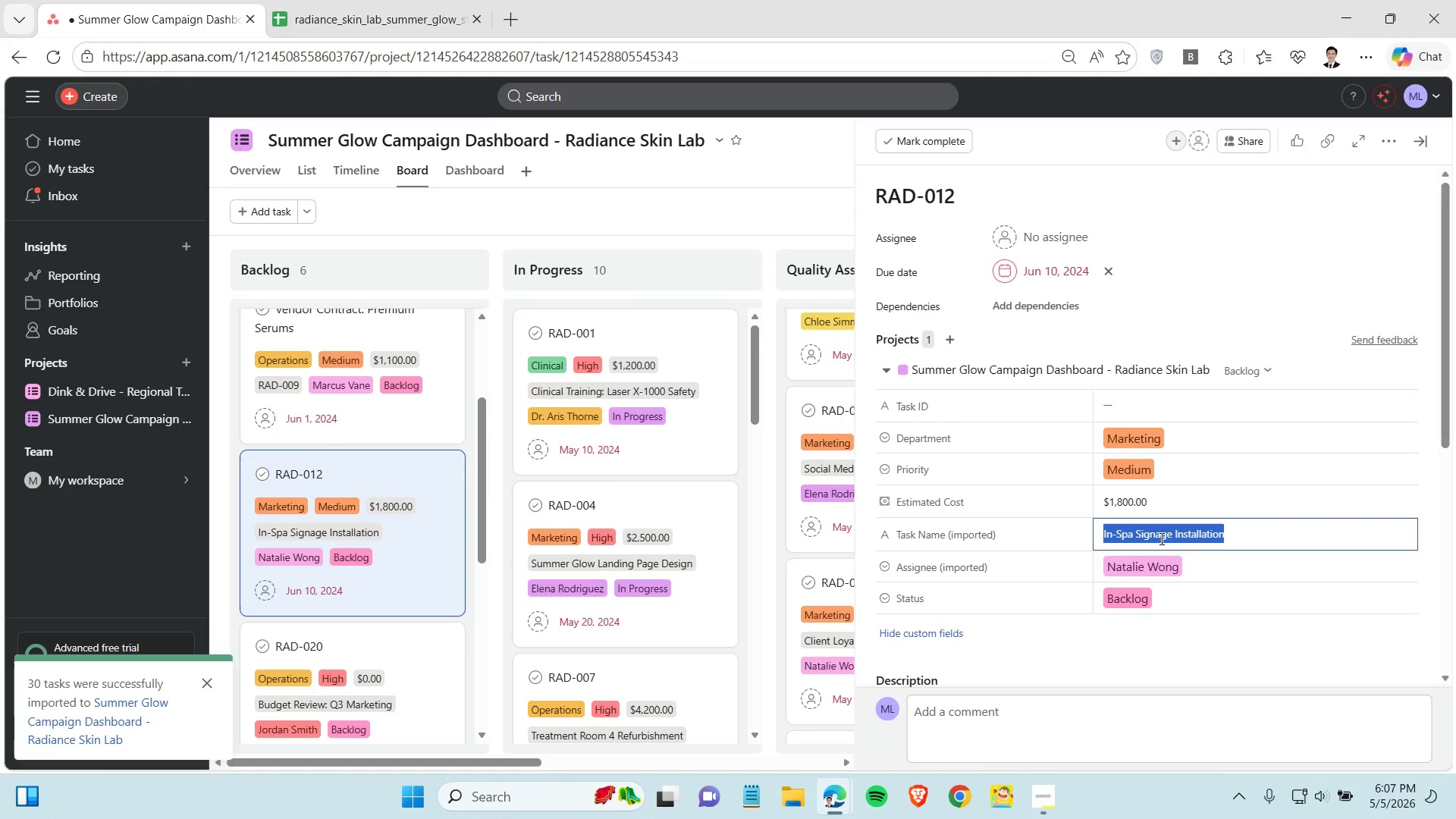 
key(Control+X)
 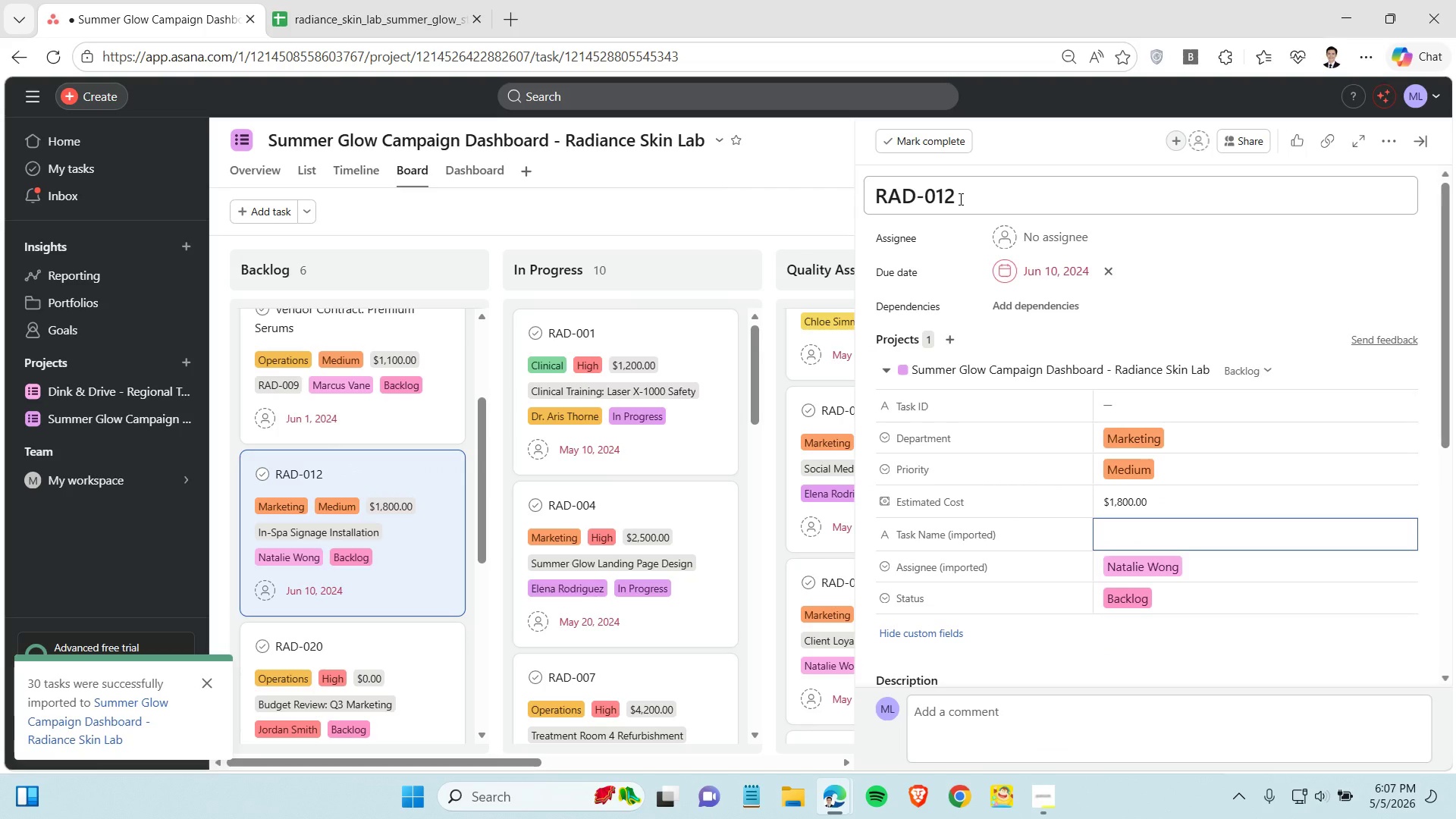 
key(Control+V)
 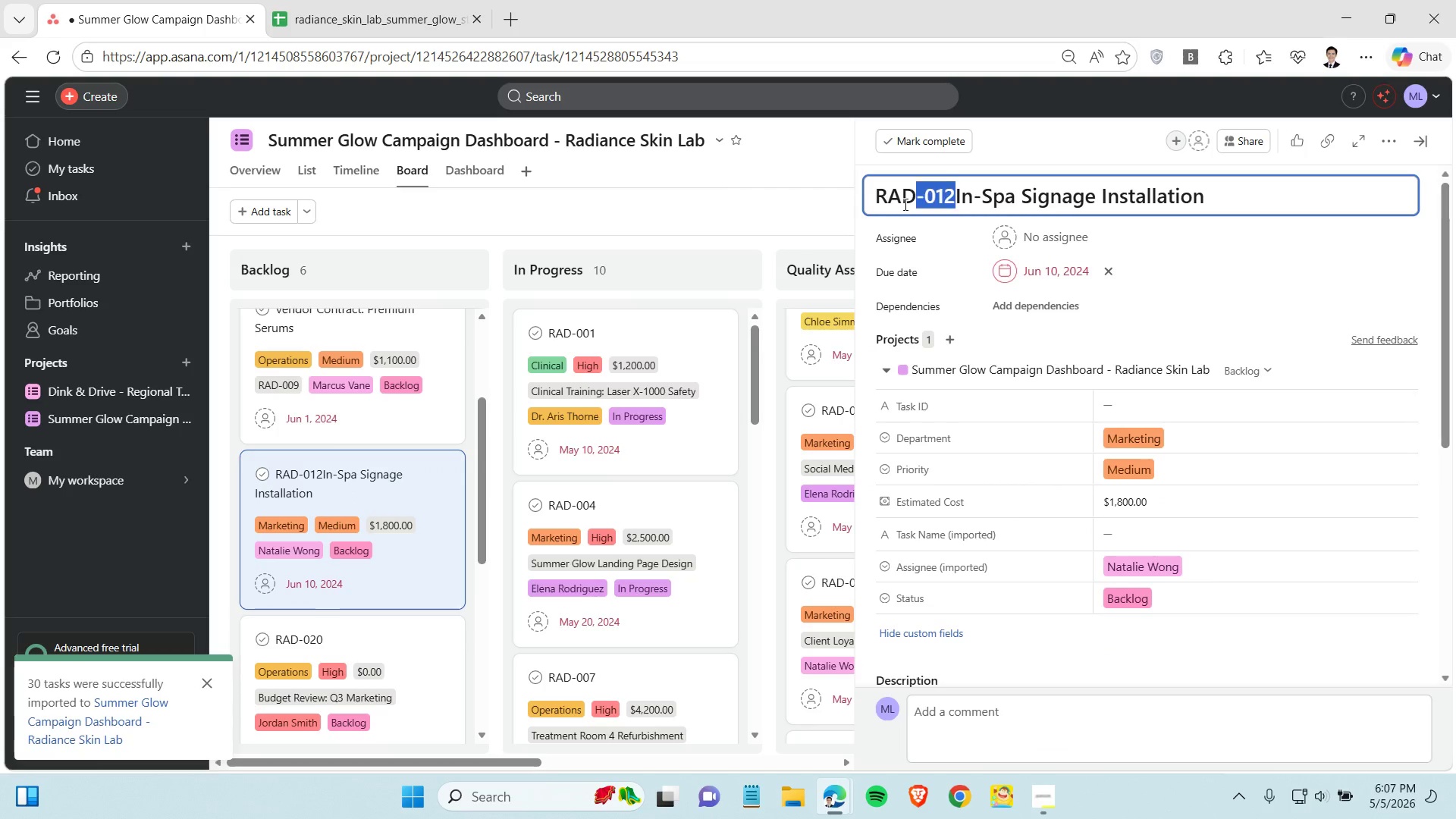 
left_click_drag(start_coordinate=[951, 194], to_coordinate=[868, 205])
 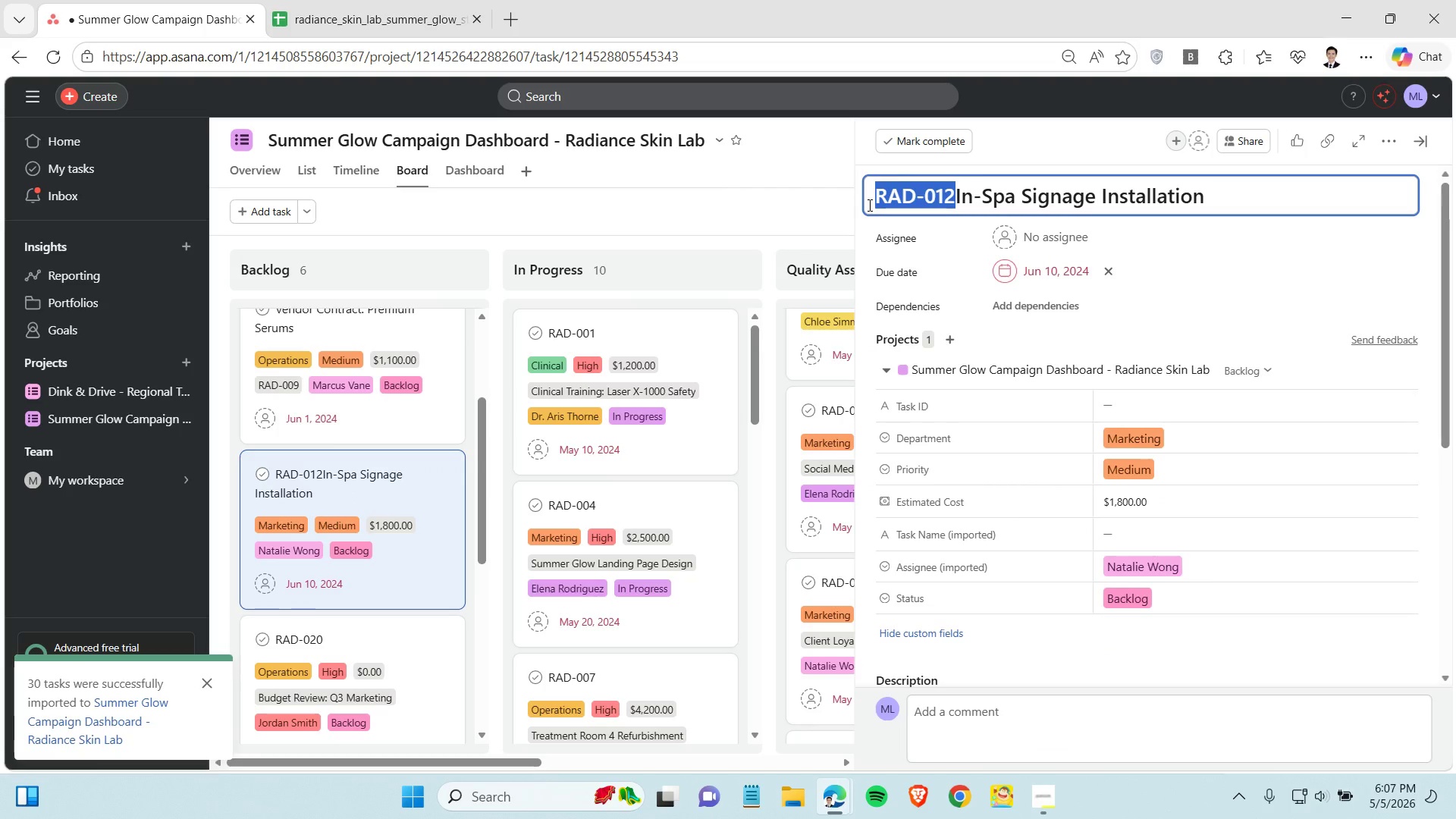 
key(Control+X)
 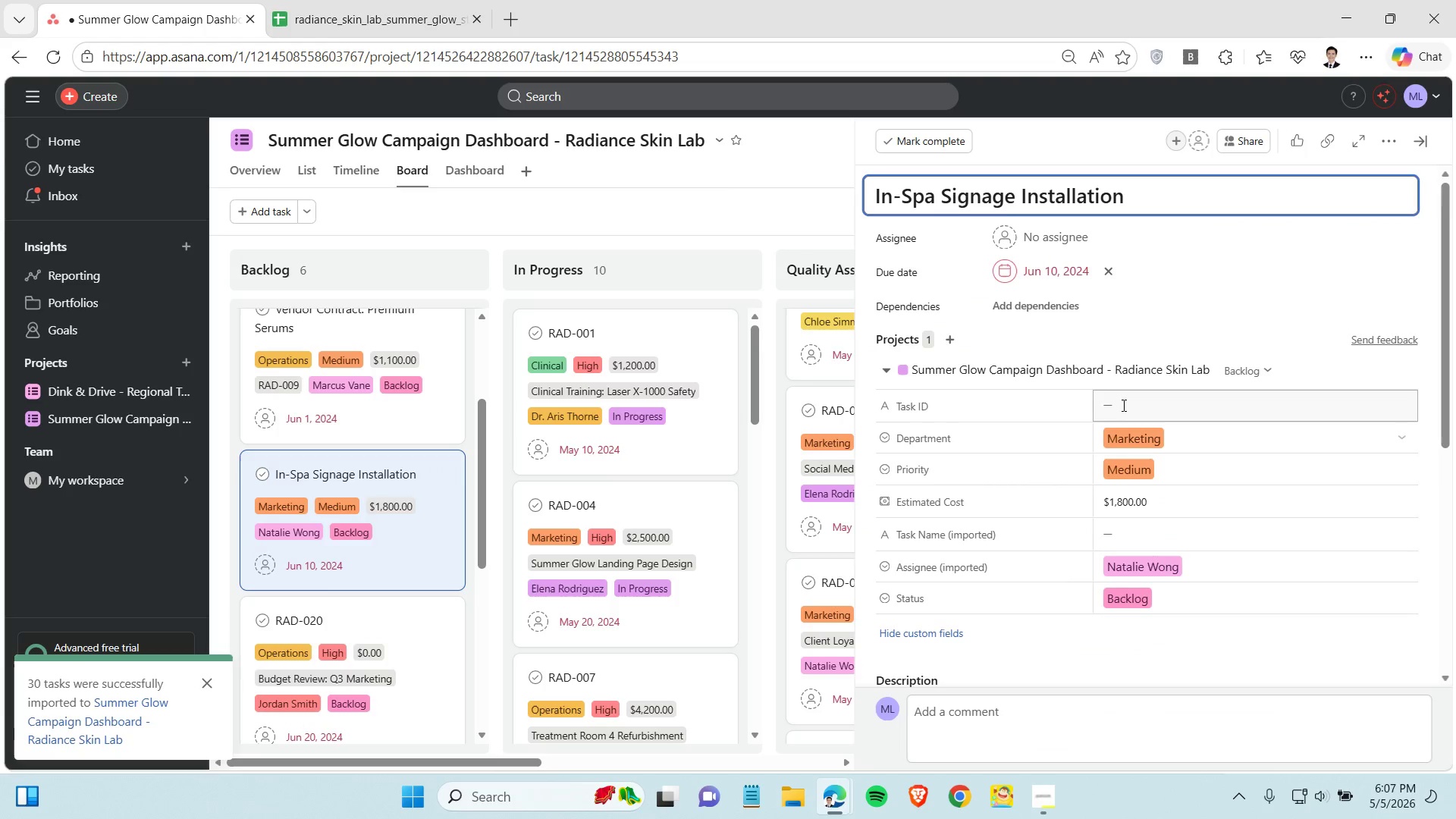 
left_click([1122, 404])
 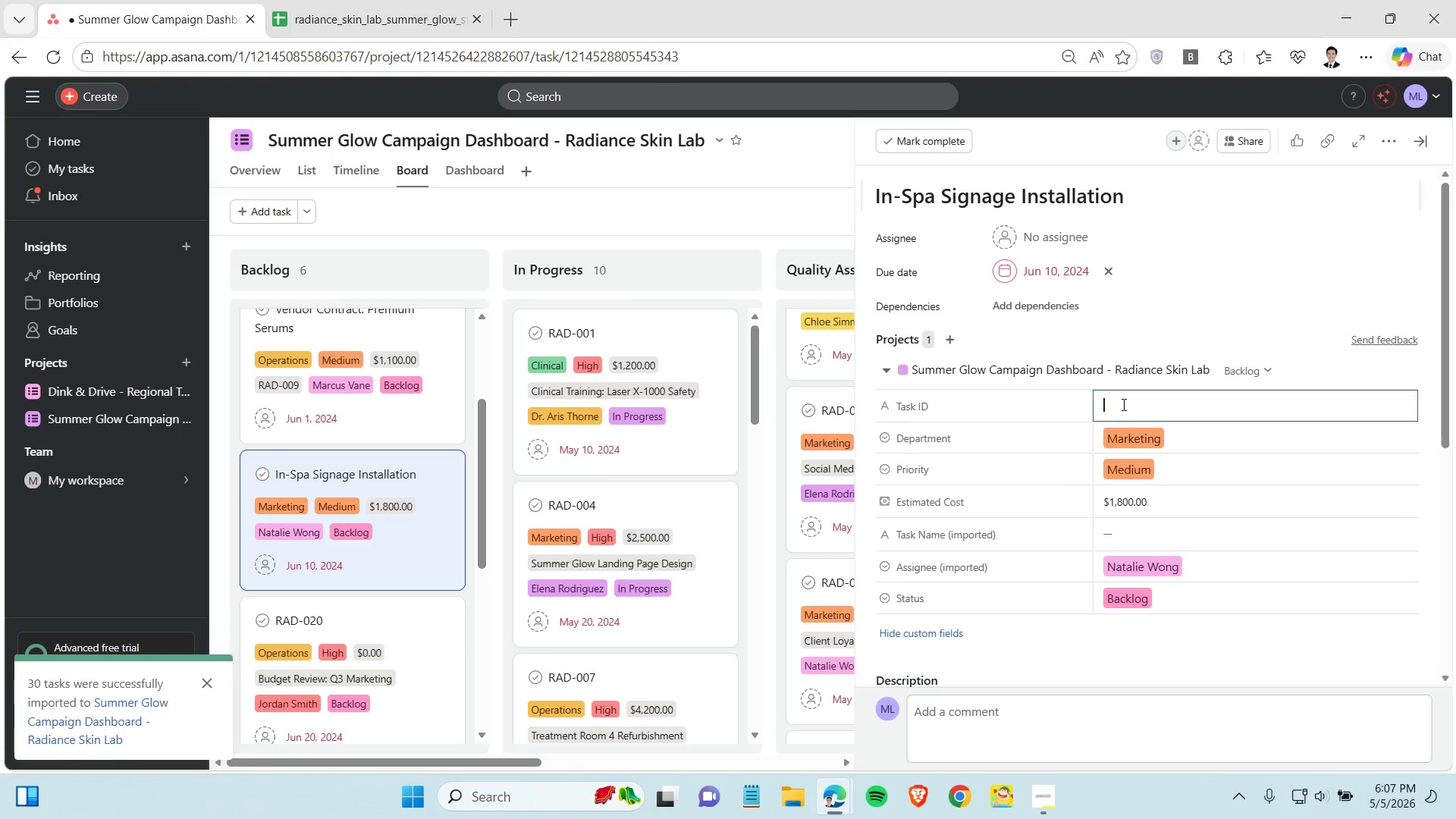 
key(Control+V)
 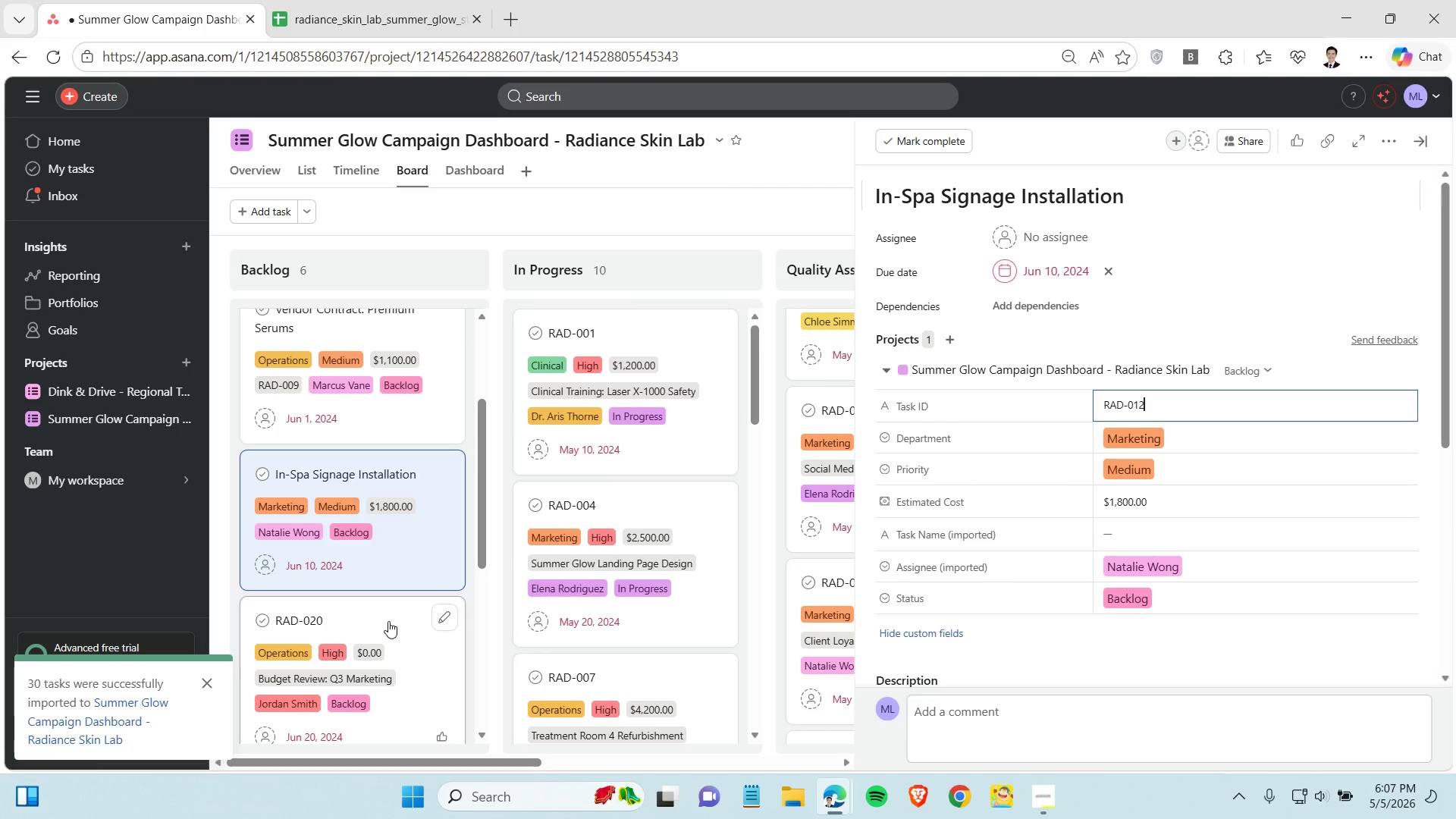 
left_click([388, 621])
 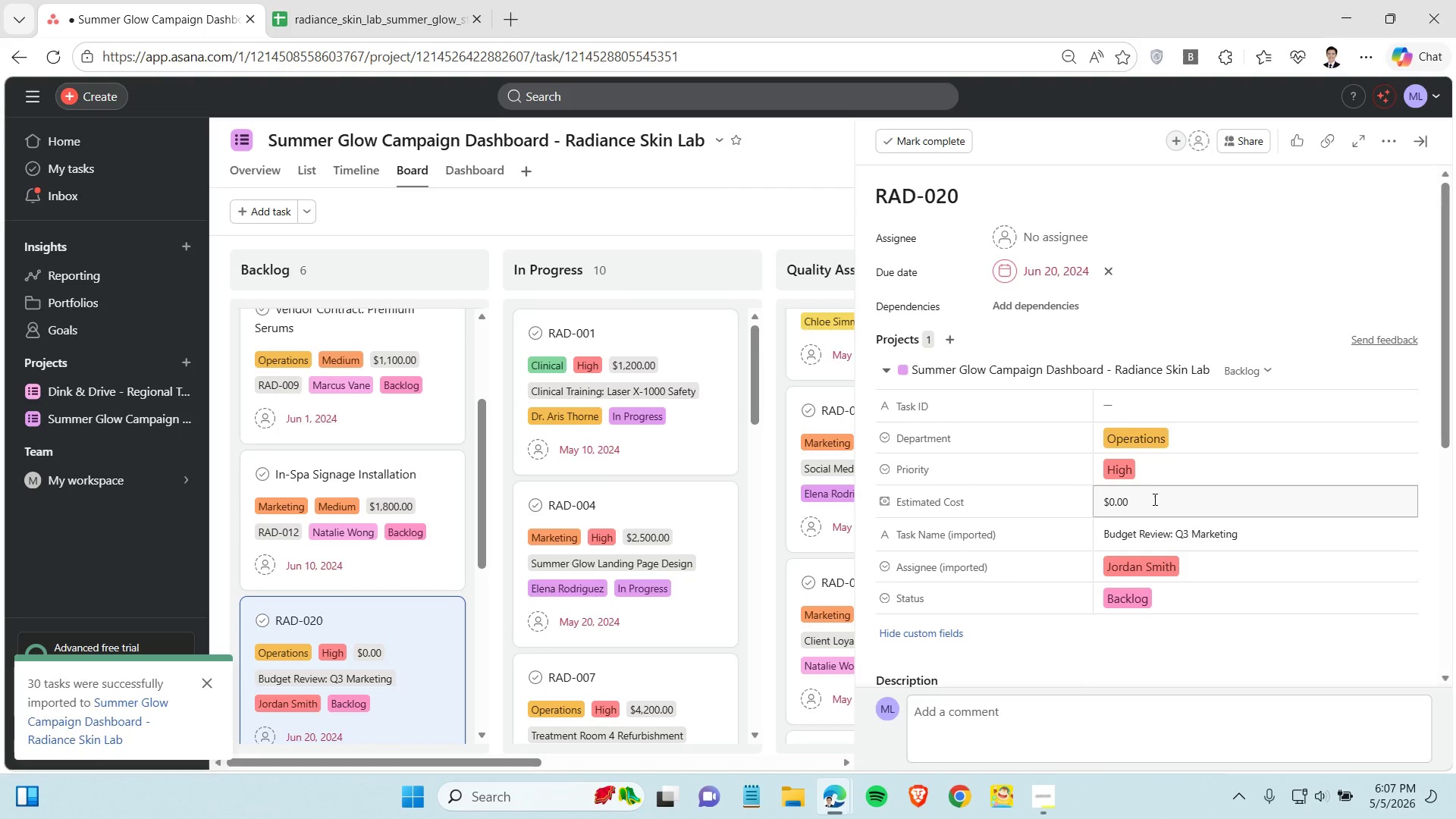 
double_click([1142, 530])
 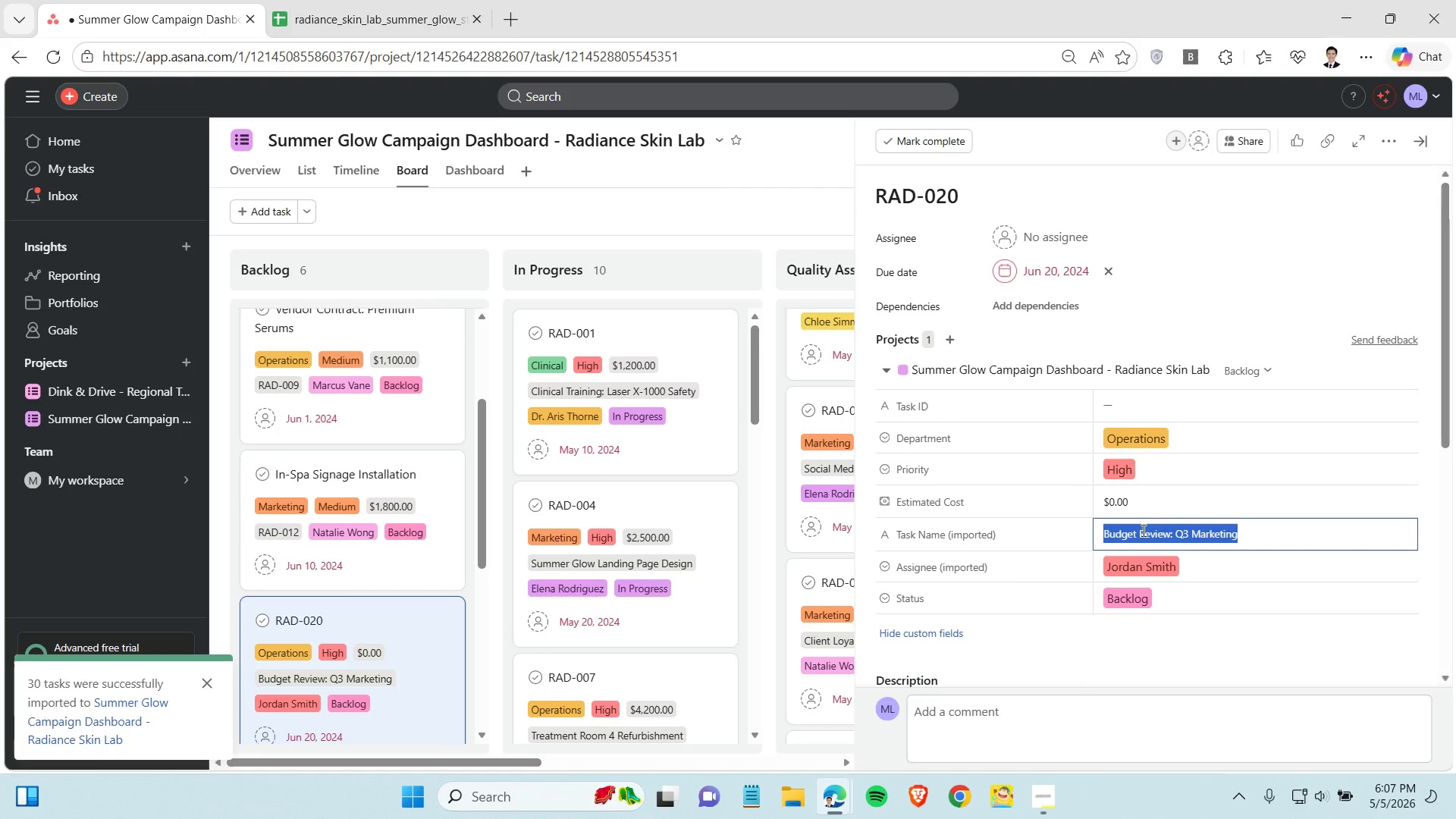 
triple_click([1142, 530])
 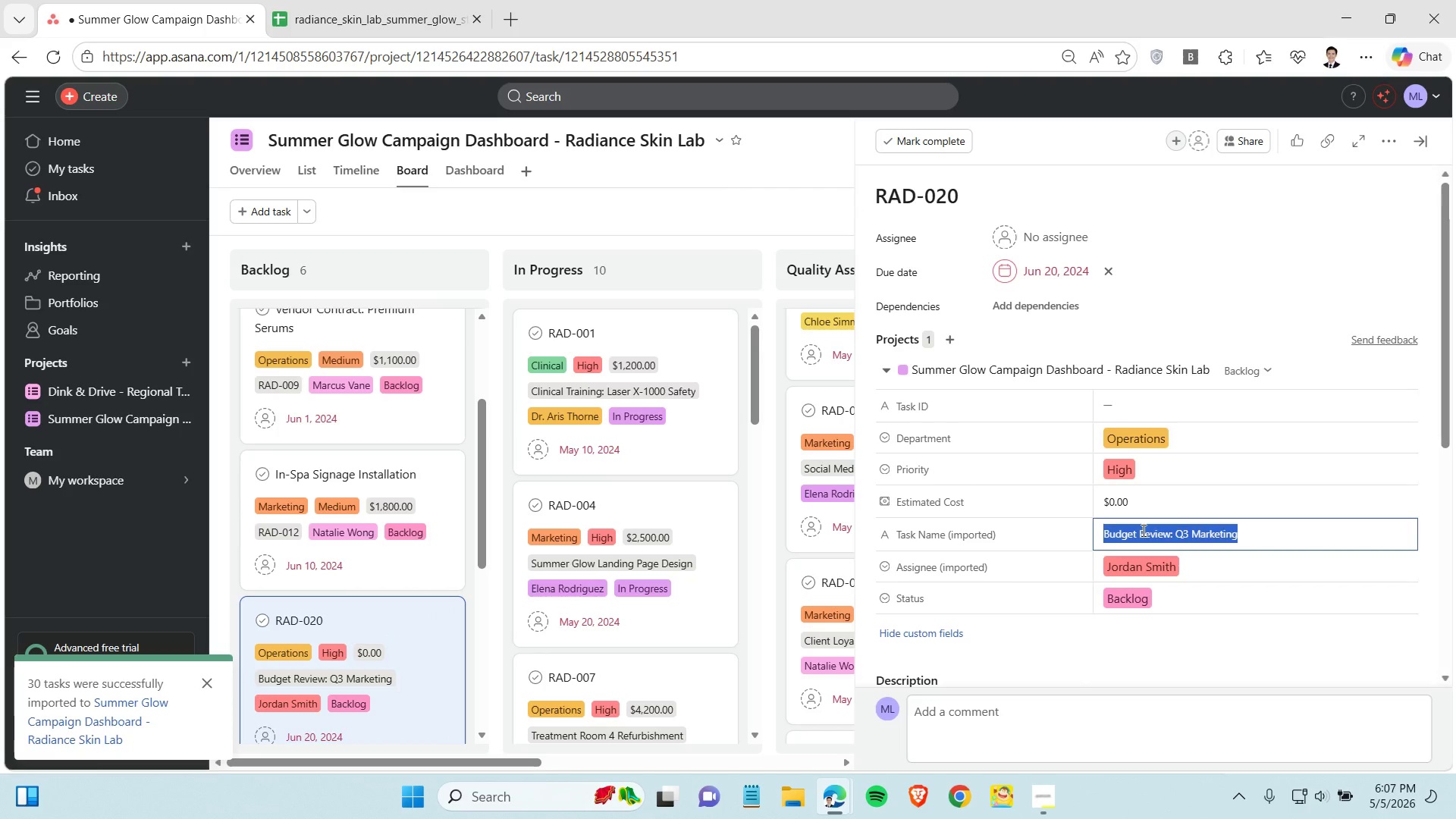 
key(Control+X)
 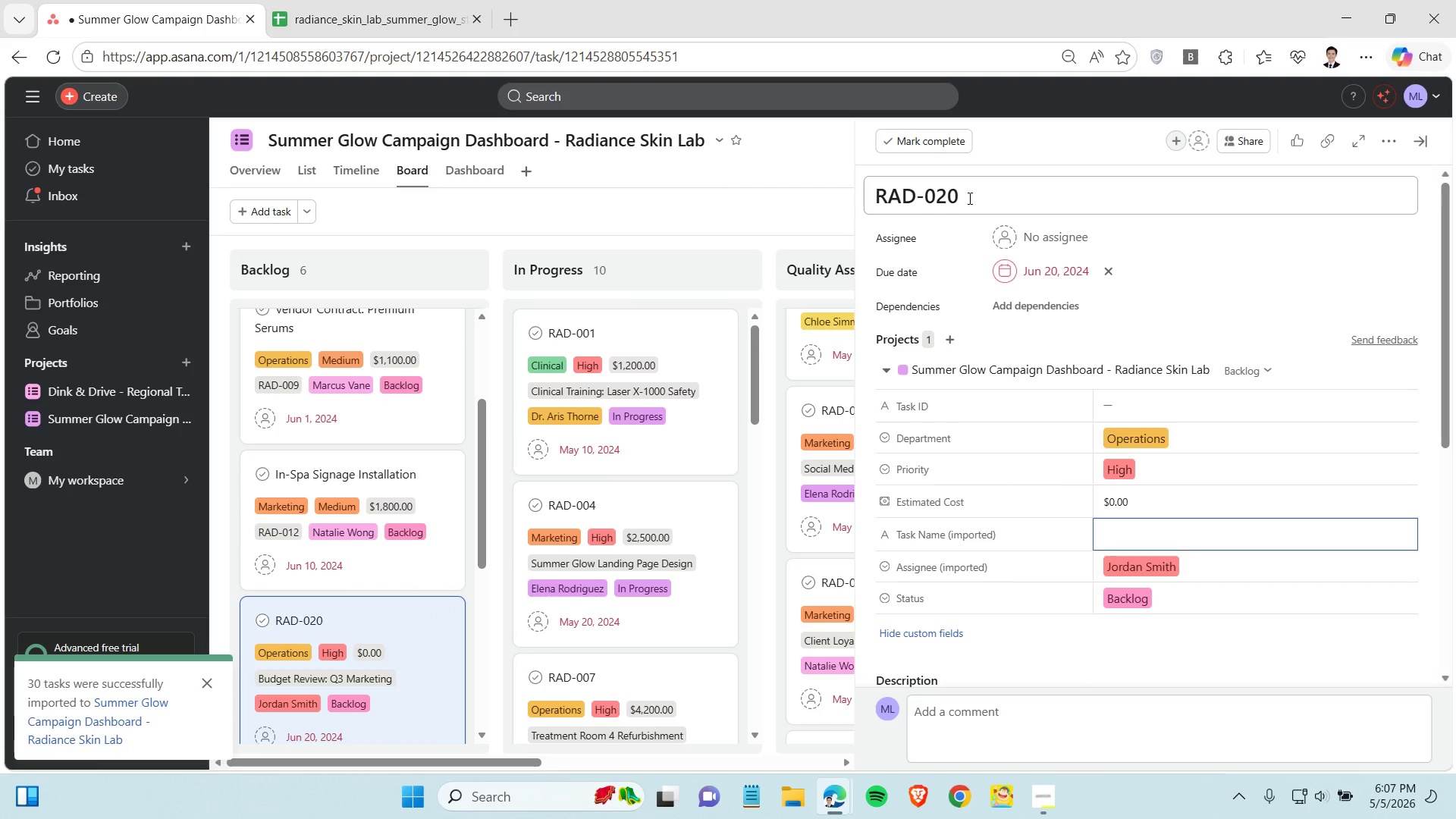 
left_click([968, 198])
 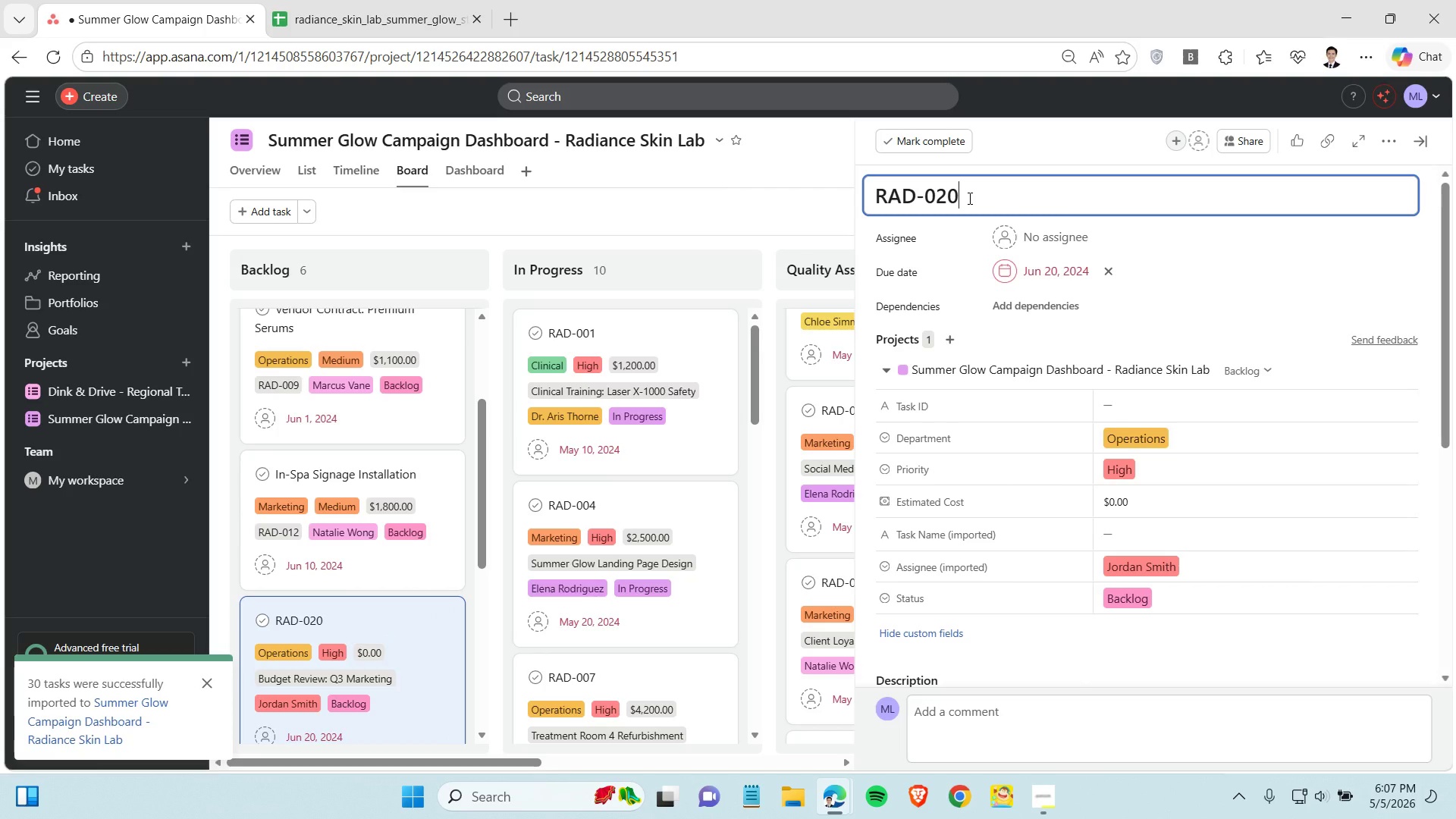 
key(Control+V)
 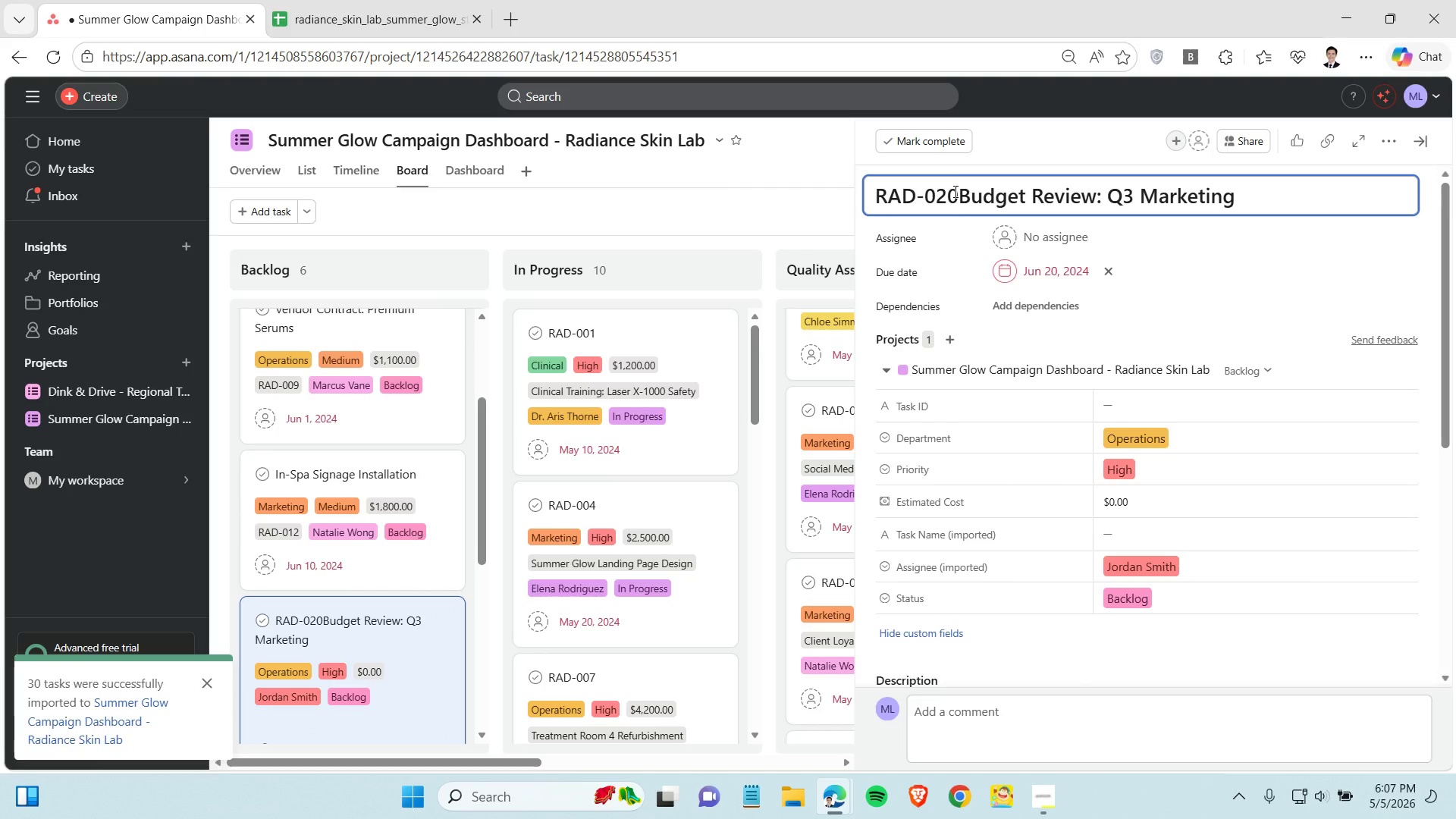 
left_click_drag(start_coordinate=[955, 191], to_coordinate=[865, 196])
 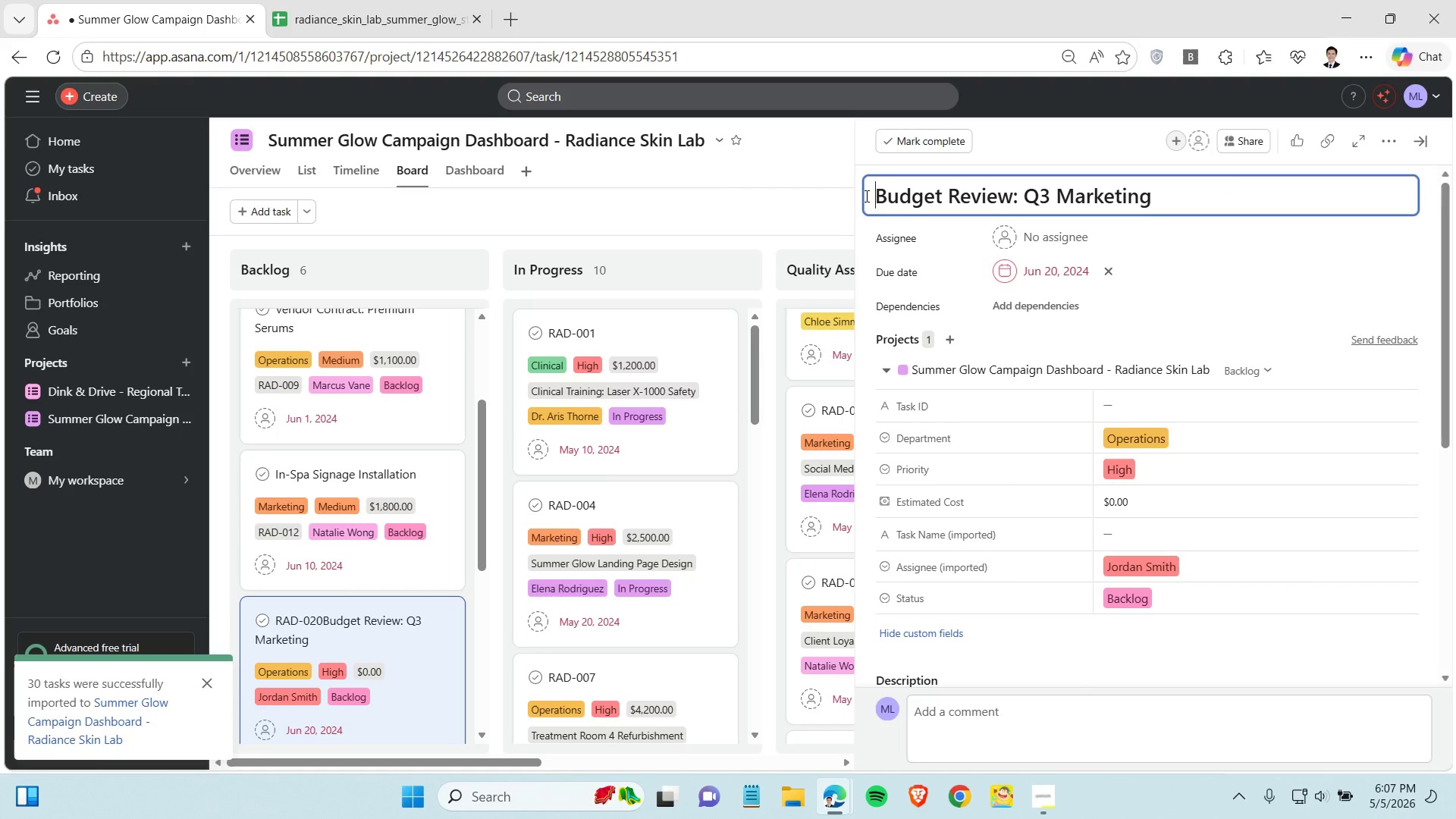 
key(Control+X)
 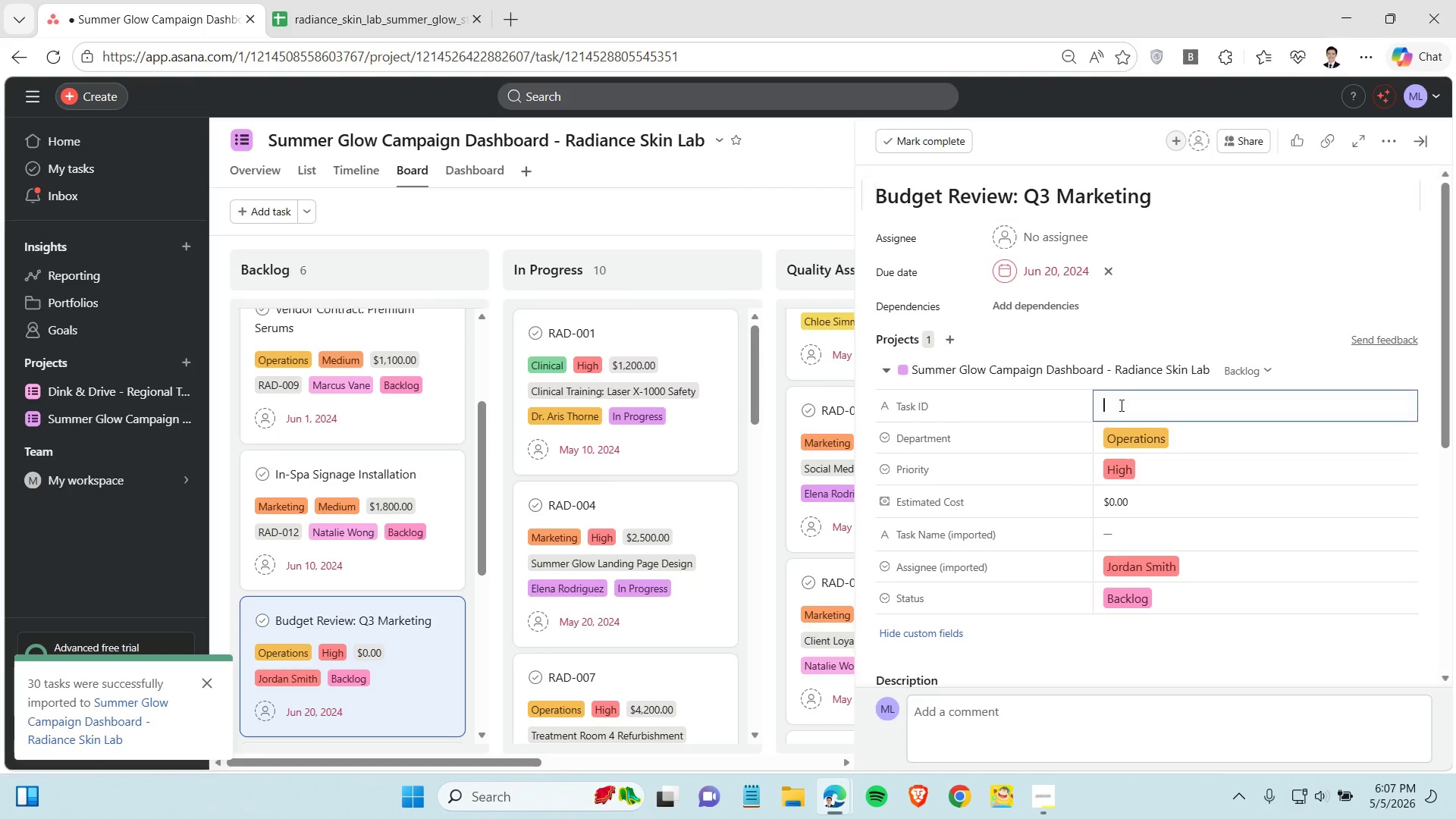 
left_click([1120, 405])
 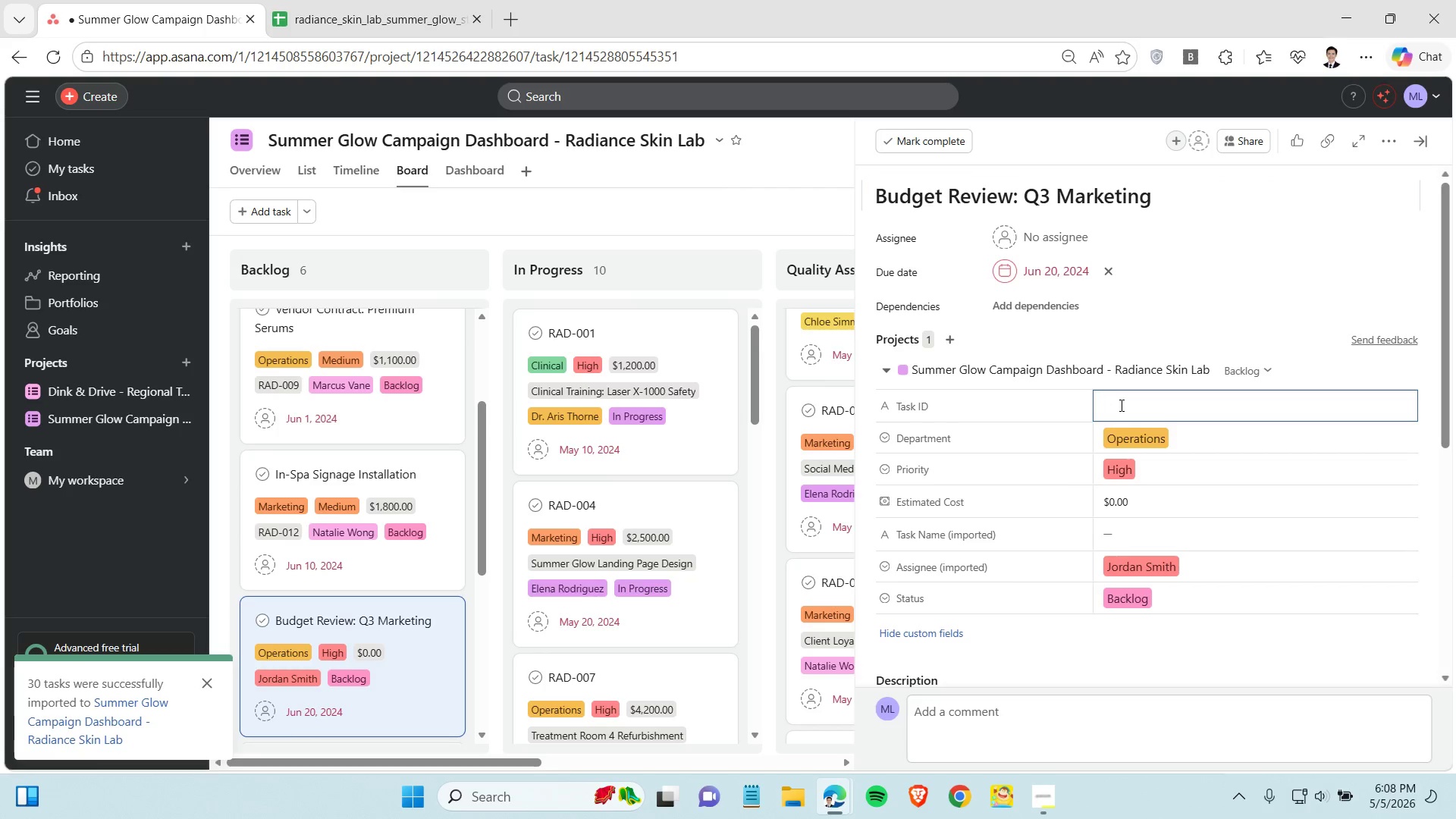 
hold_key(key=ControlLeft, duration=1.52)
 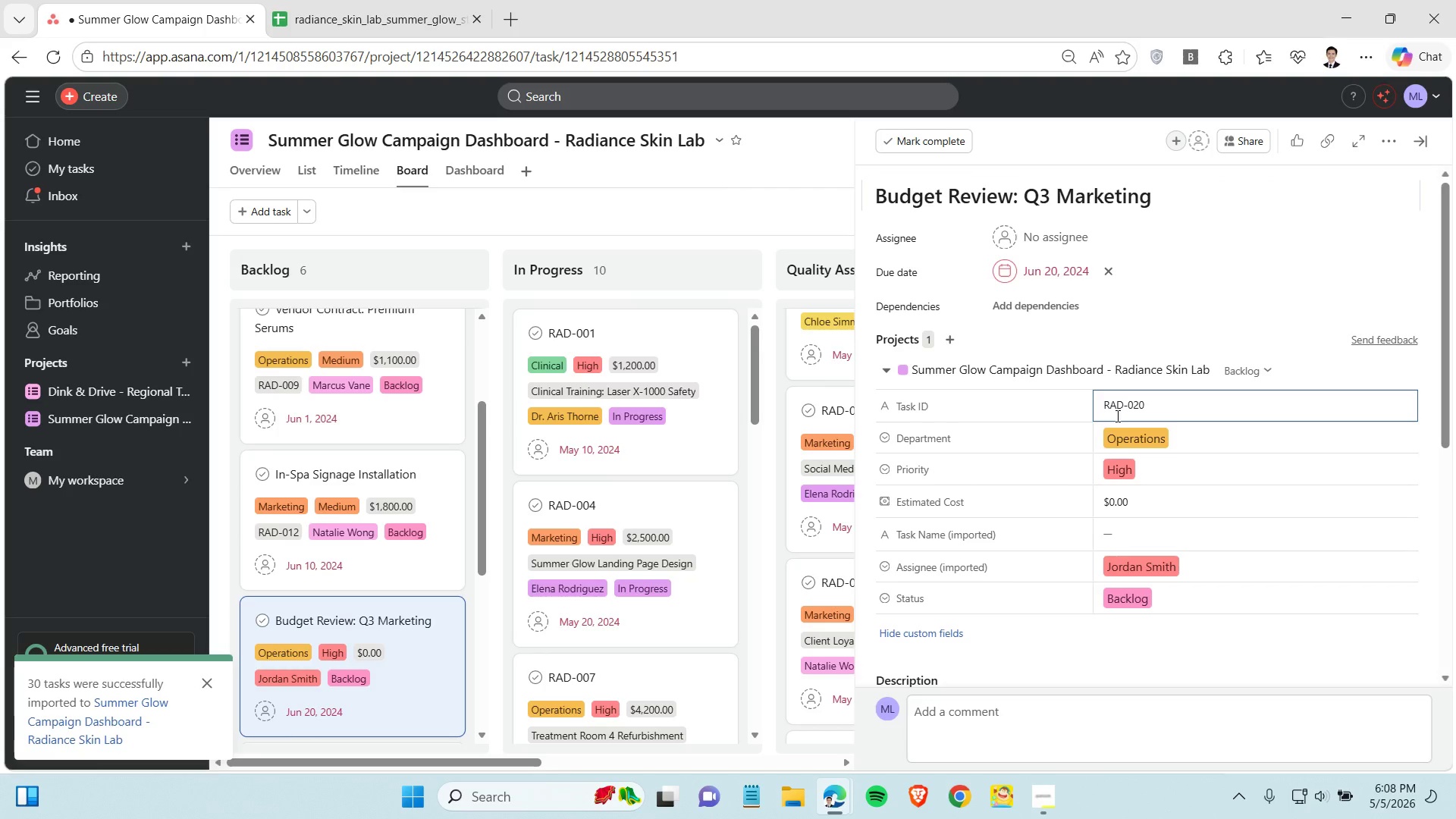 
key(Control+V)
 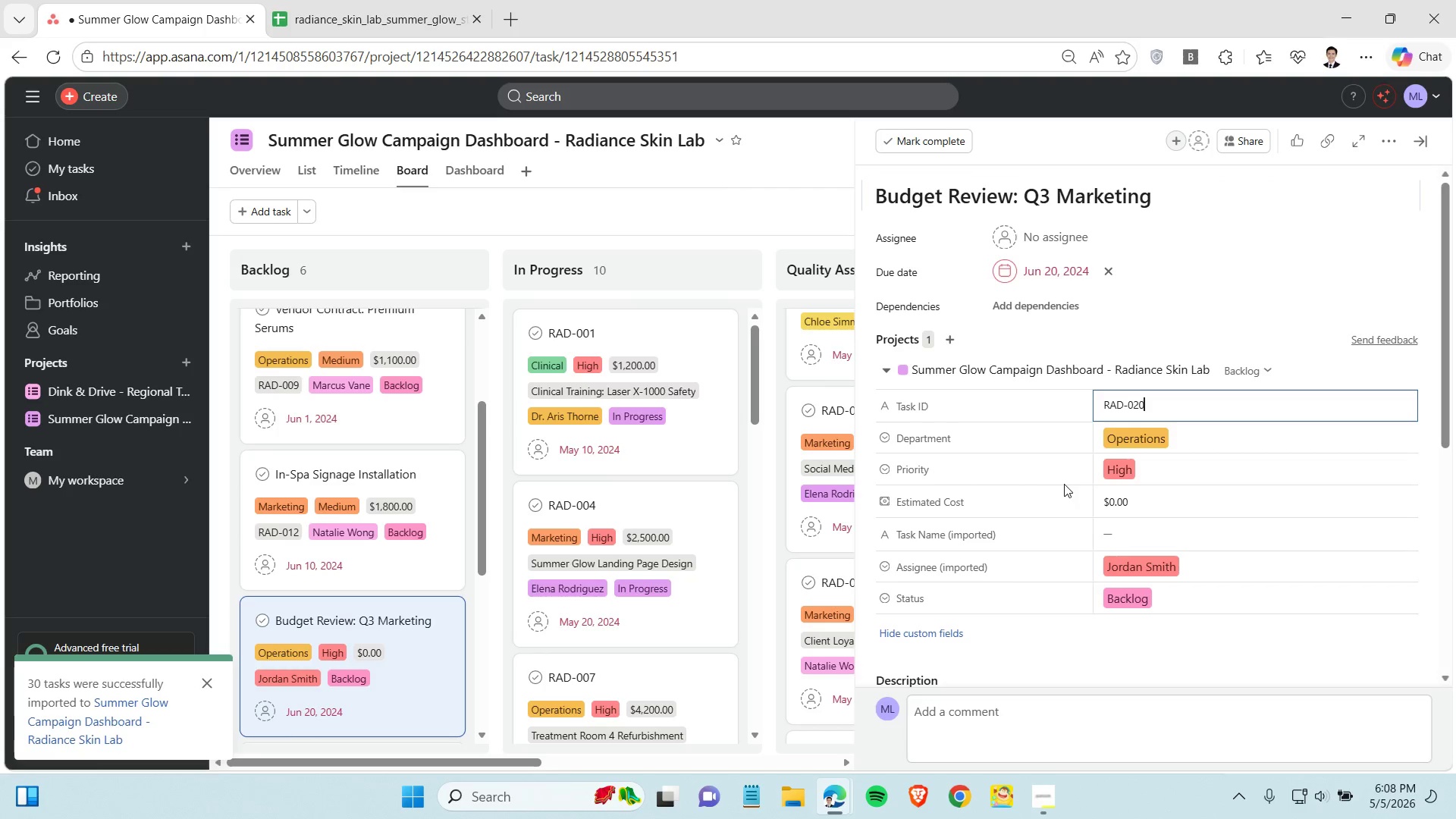 
scroll: coordinate [385, 582], scroll_direction: down, amount: 3.0
 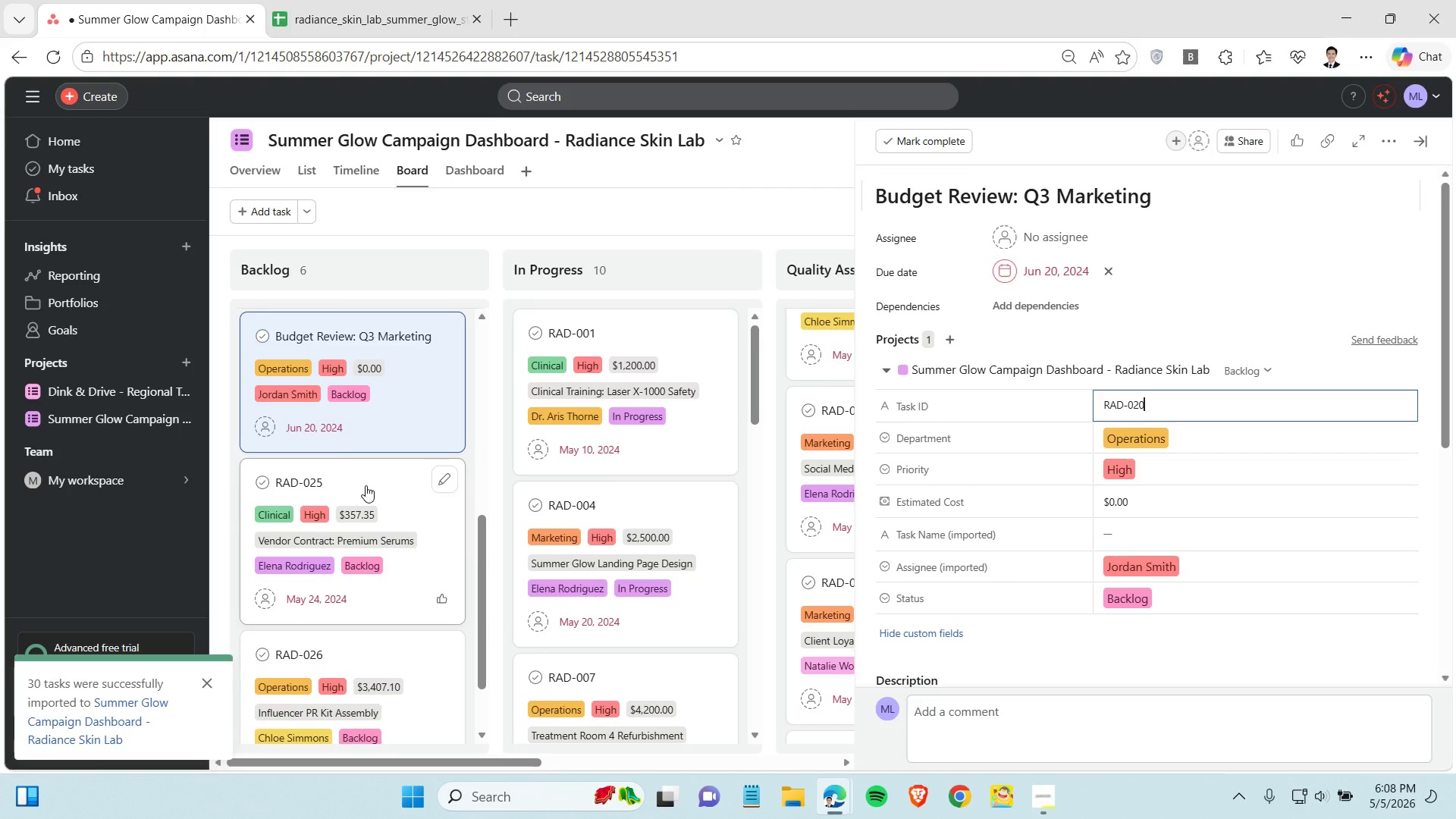 
left_click([366, 485])
 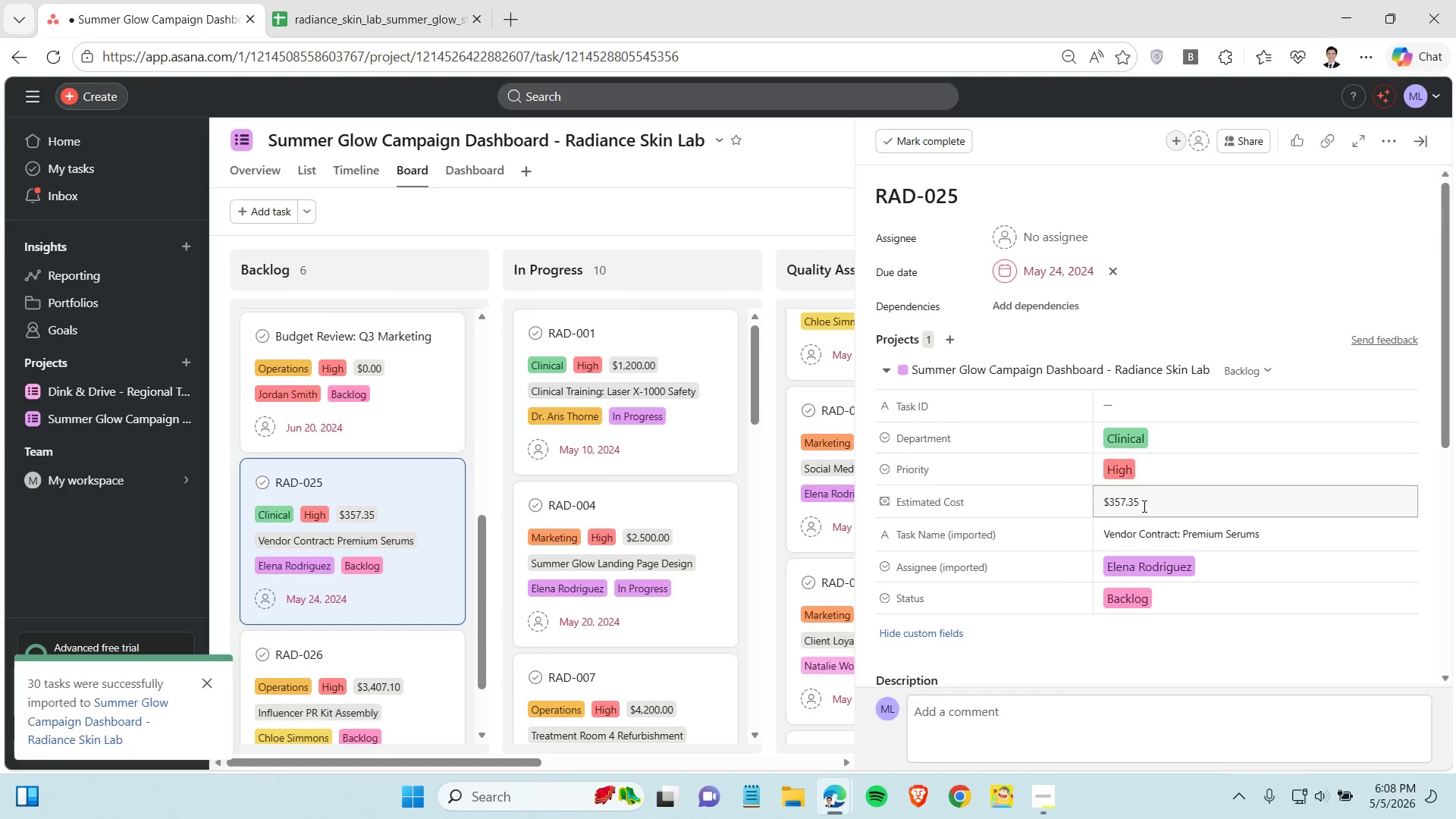 
double_click([1148, 532])
 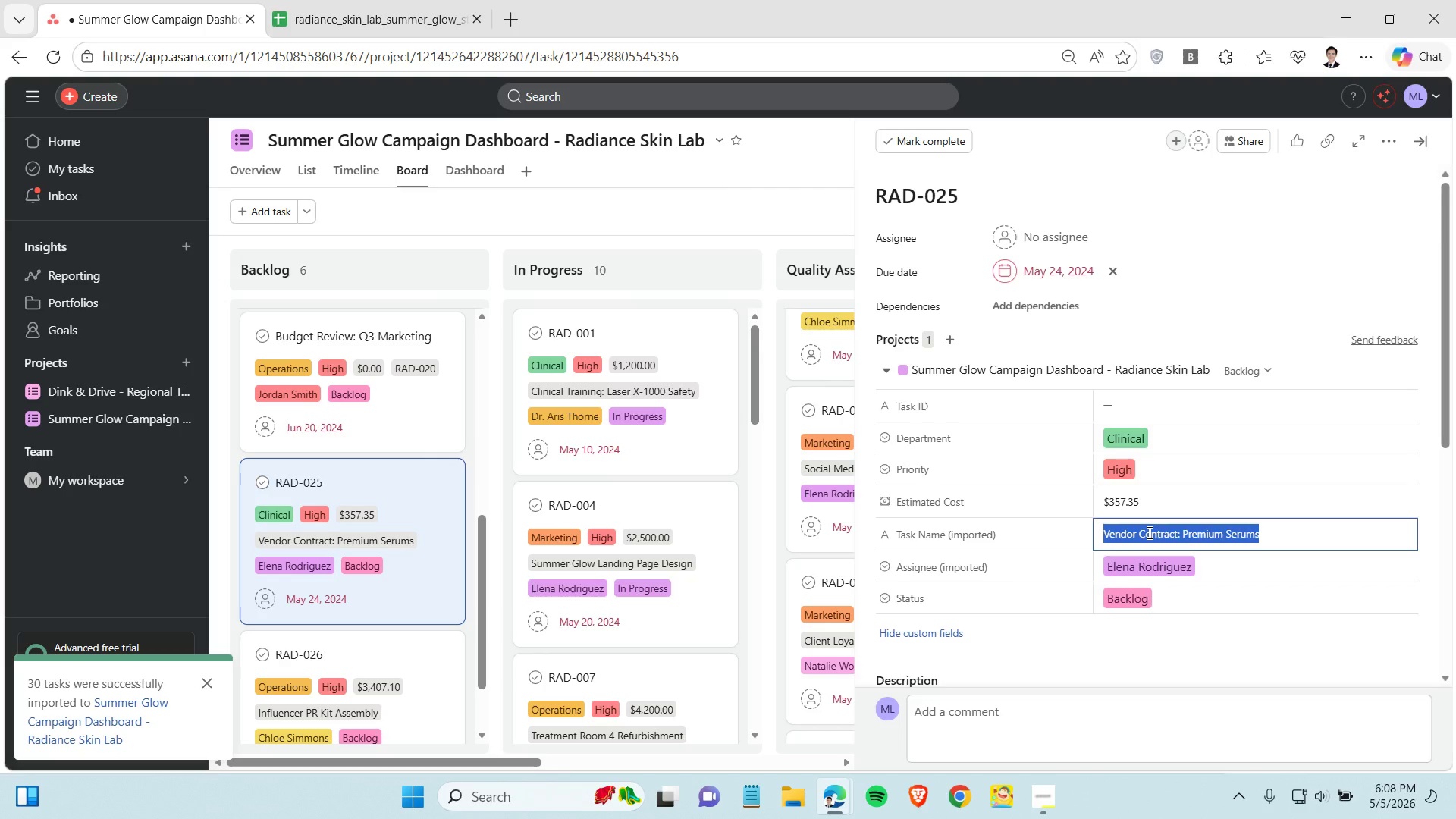 
triple_click([1148, 532])
 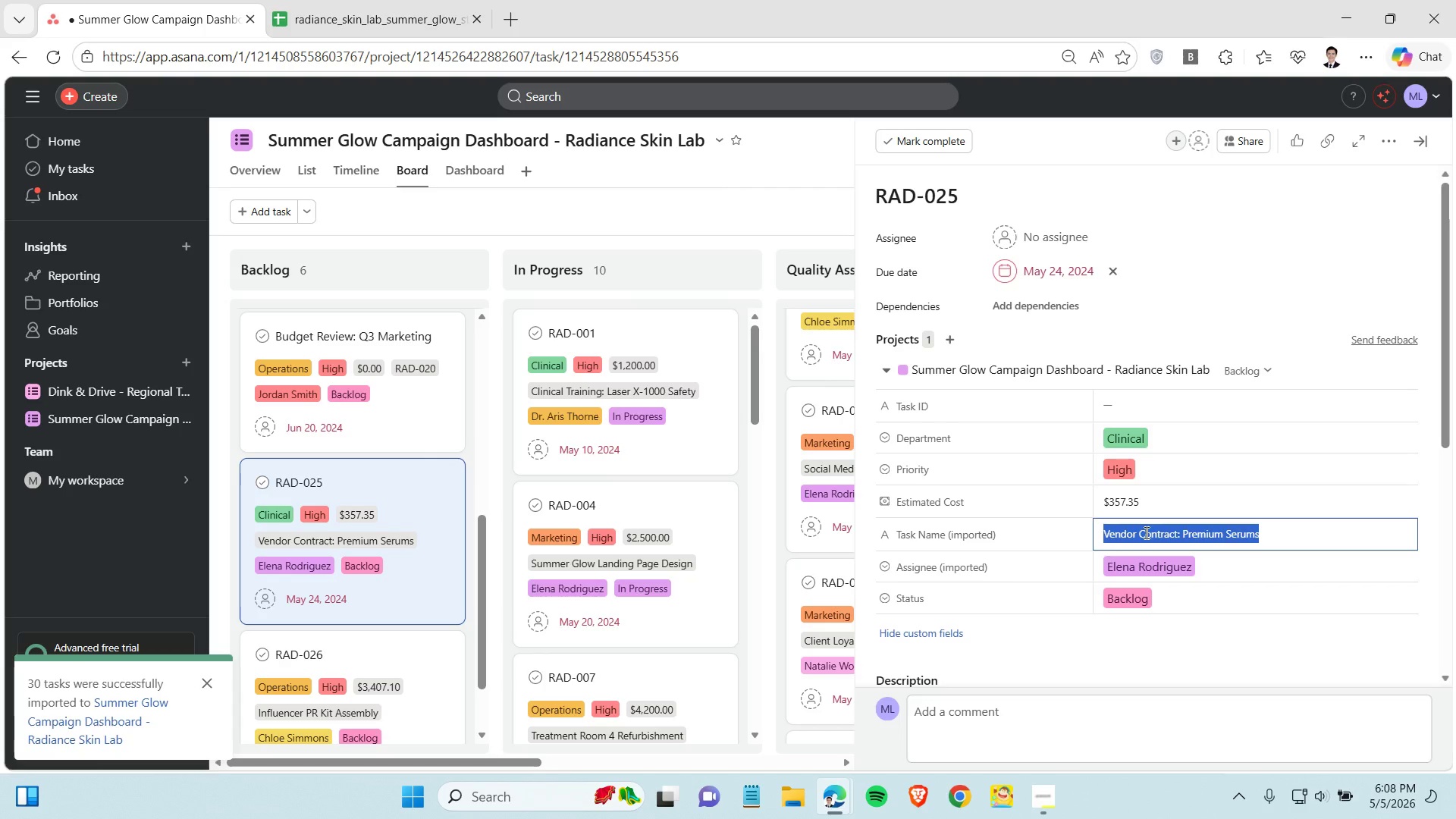 
key(Control+X)
 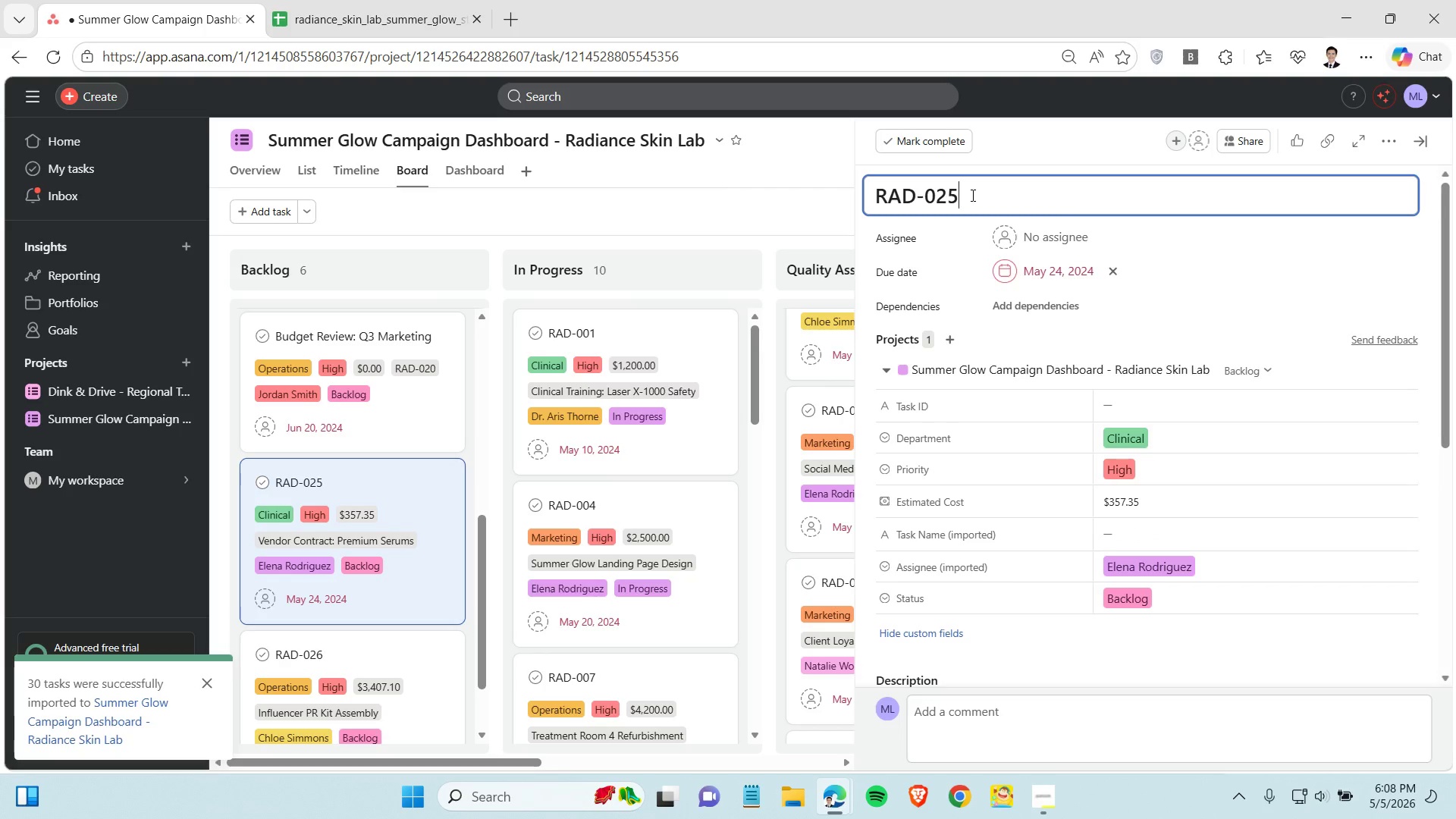 
key(Control+V)
 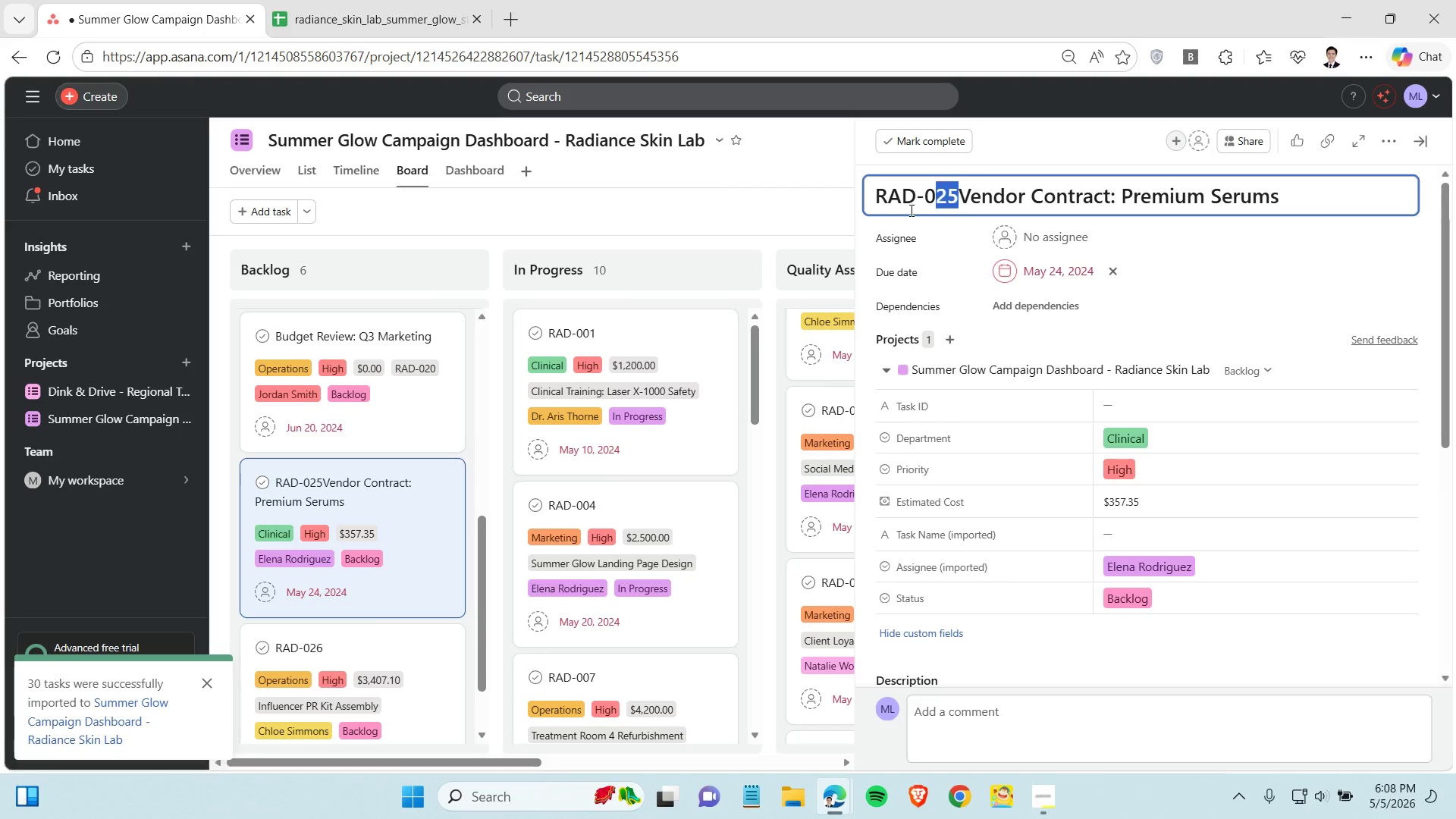 
left_click_drag(start_coordinate=[958, 196], to_coordinate=[855, 217])
 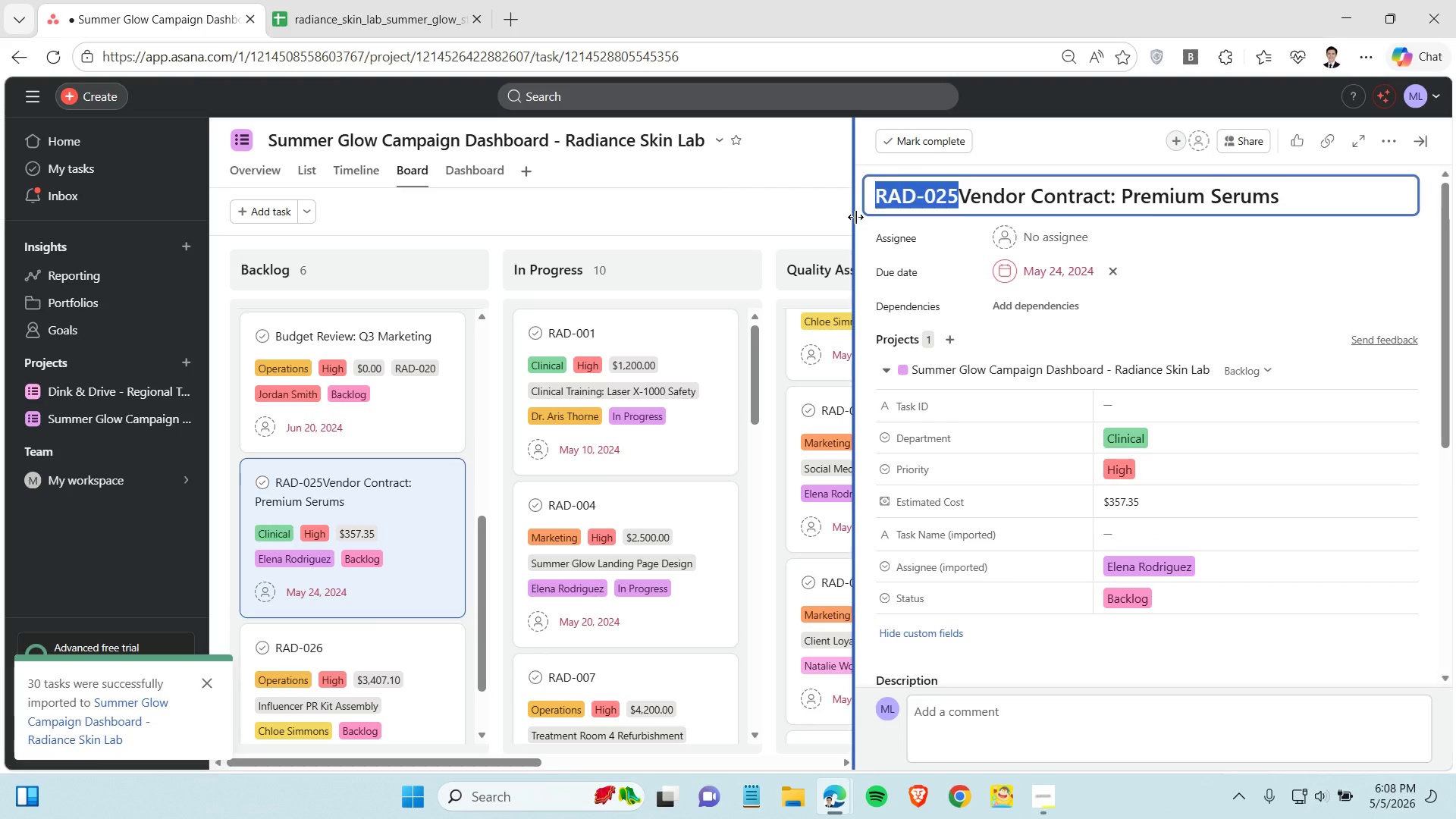 
key(Control+X)
 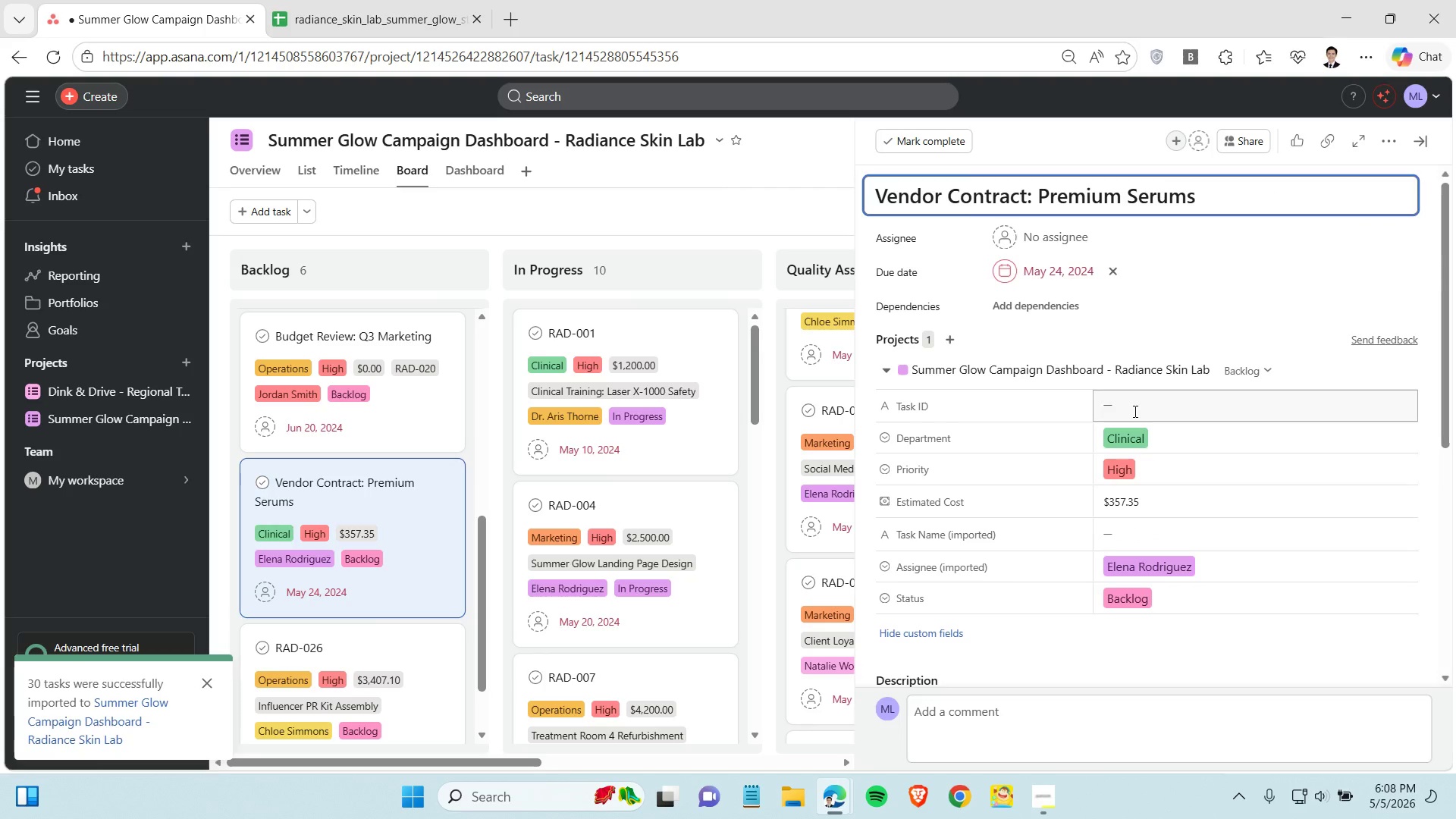 
left_click([1134, 411])
 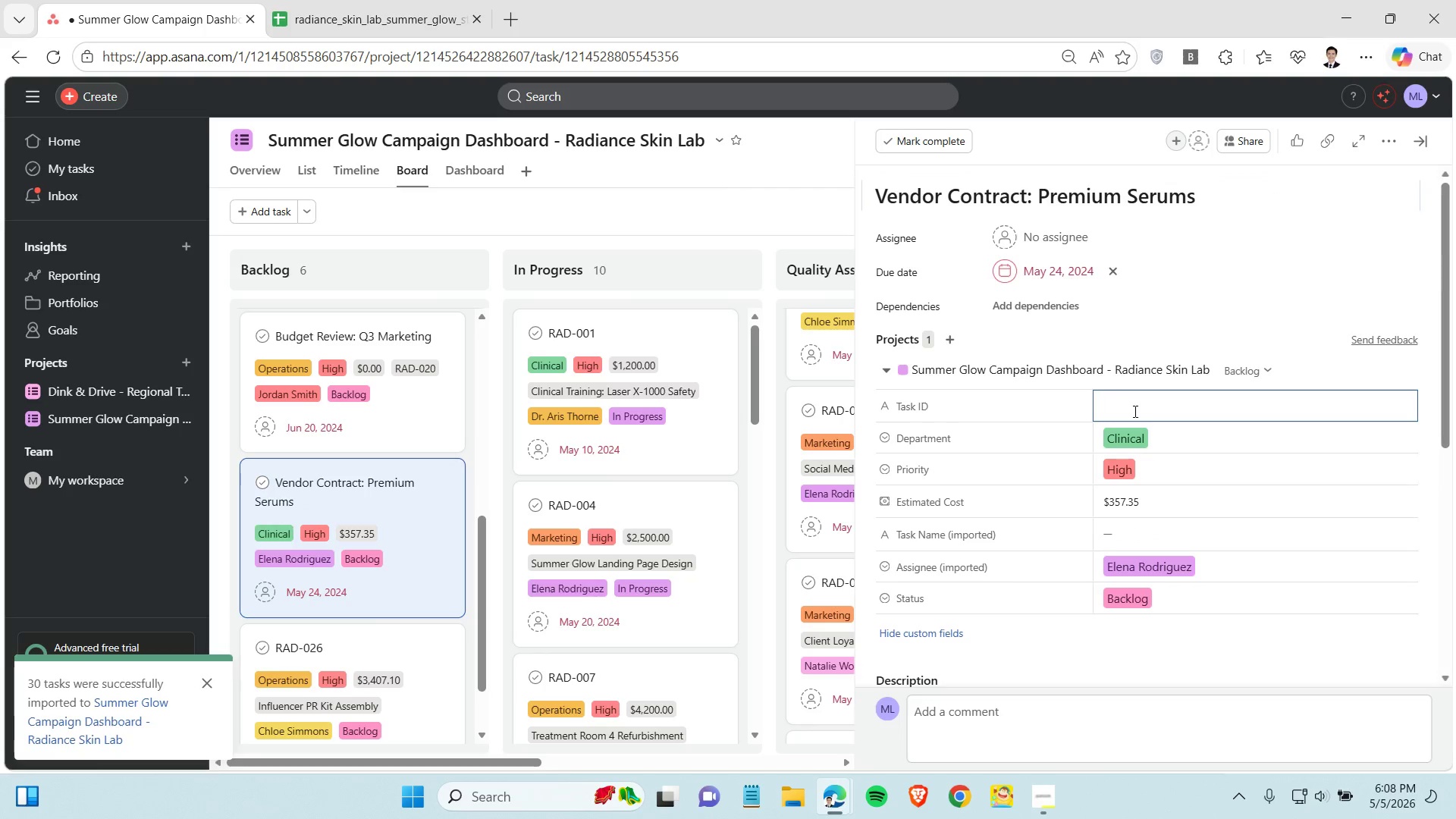 
key(Control+V)
 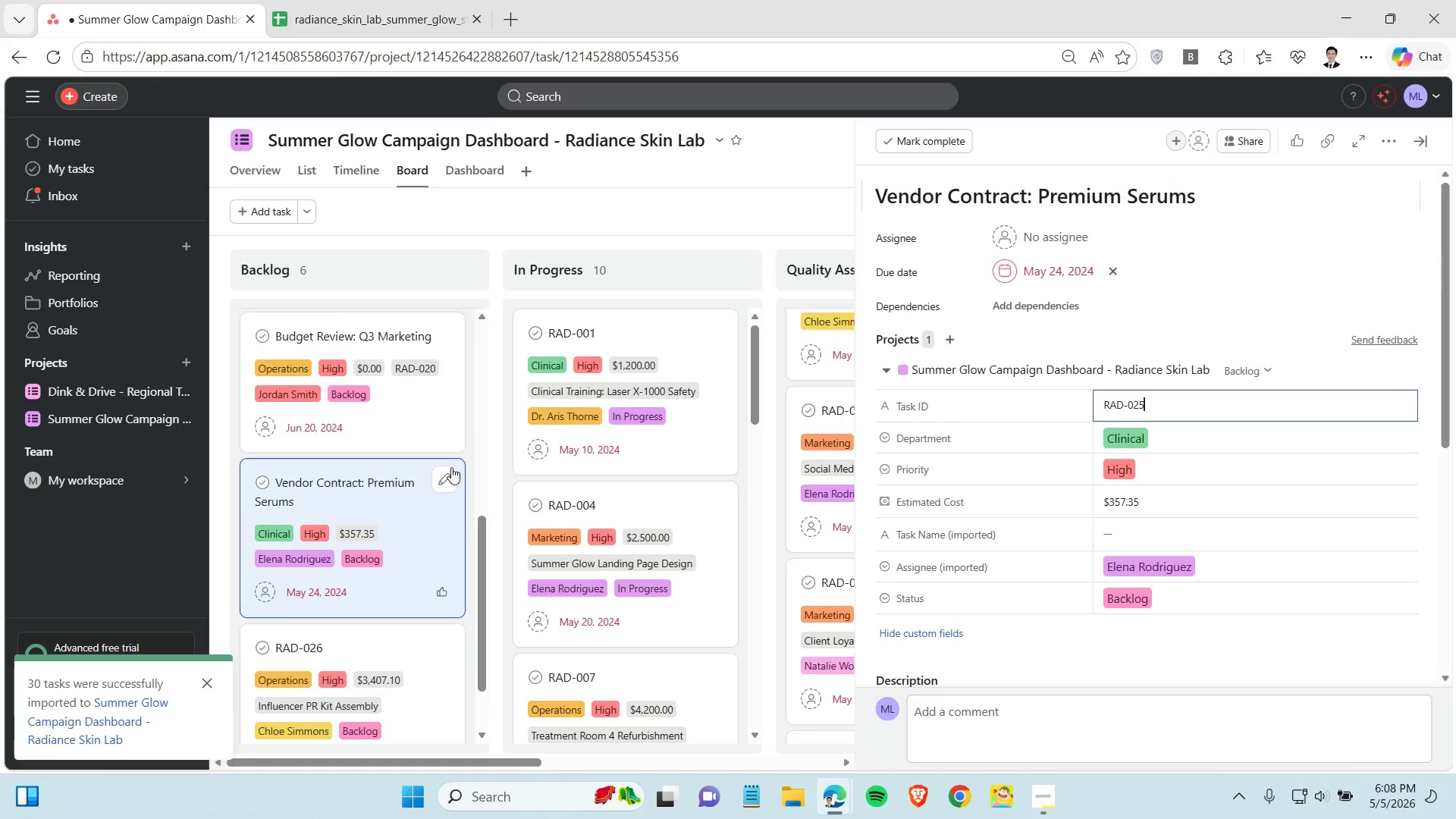 
scroll: coordinate [426, 473], scroll_direction: down, amount: 3.0
 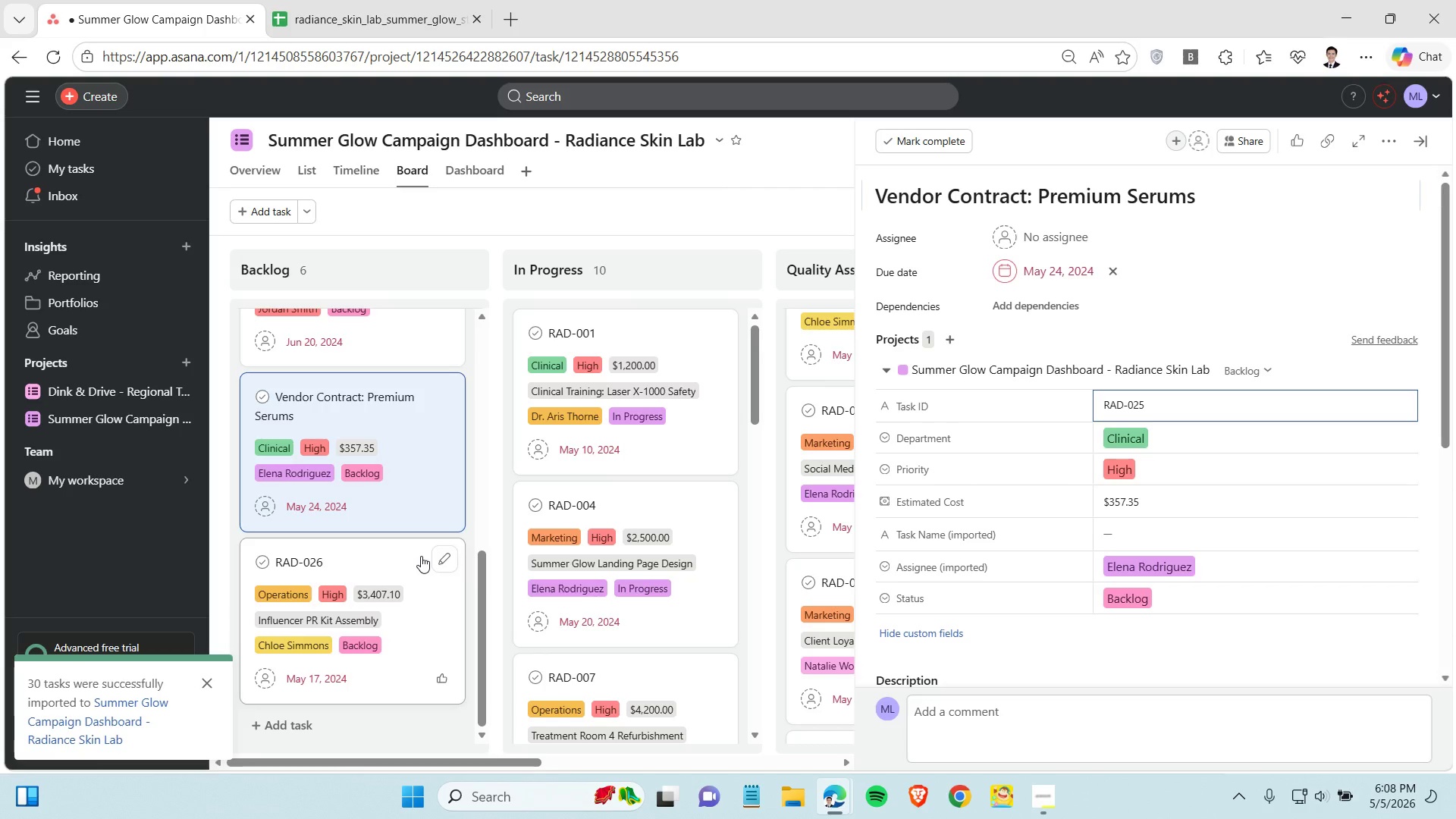 
left_click([421, 556])
 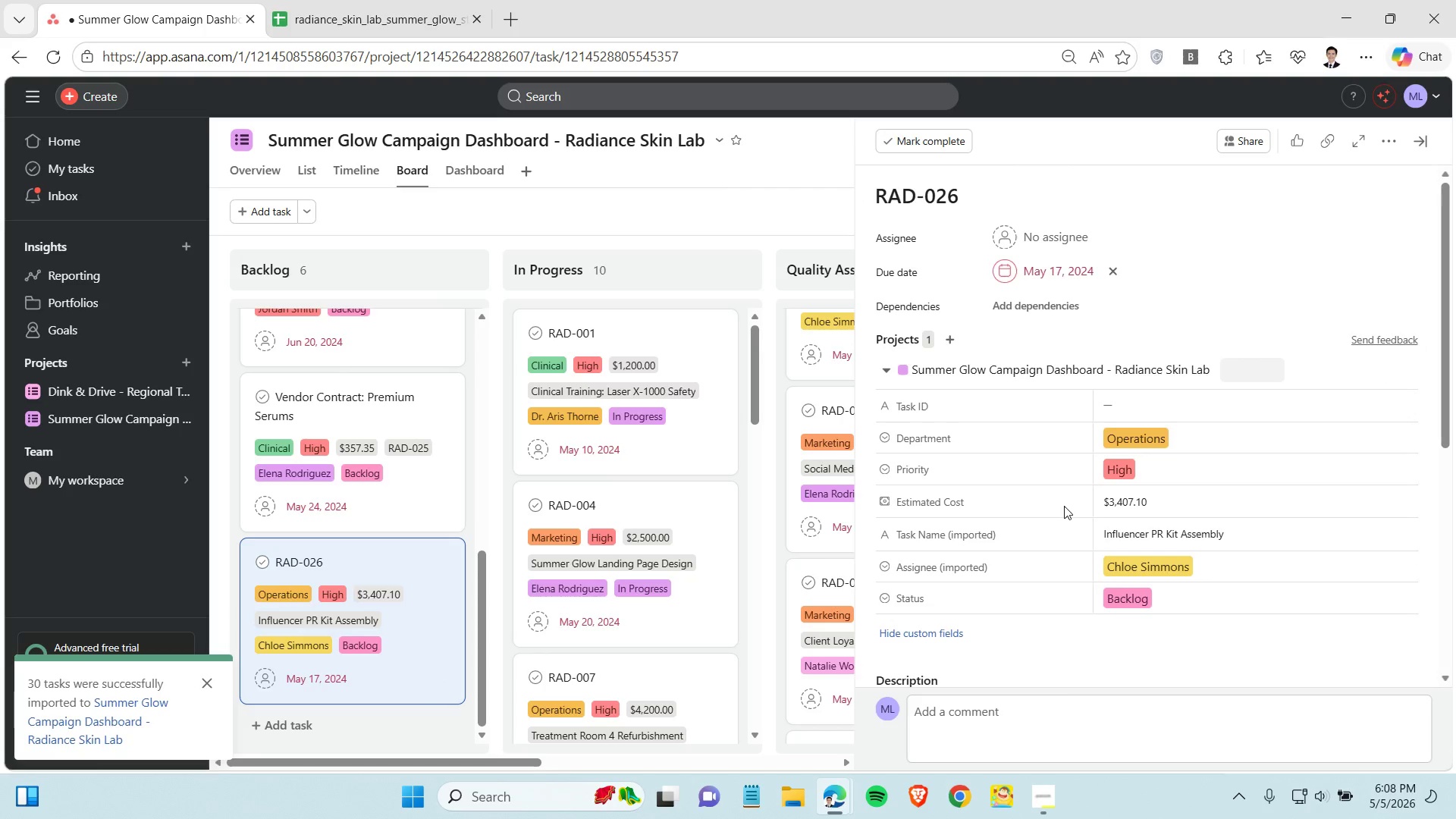 
double_click([1165, 535])
 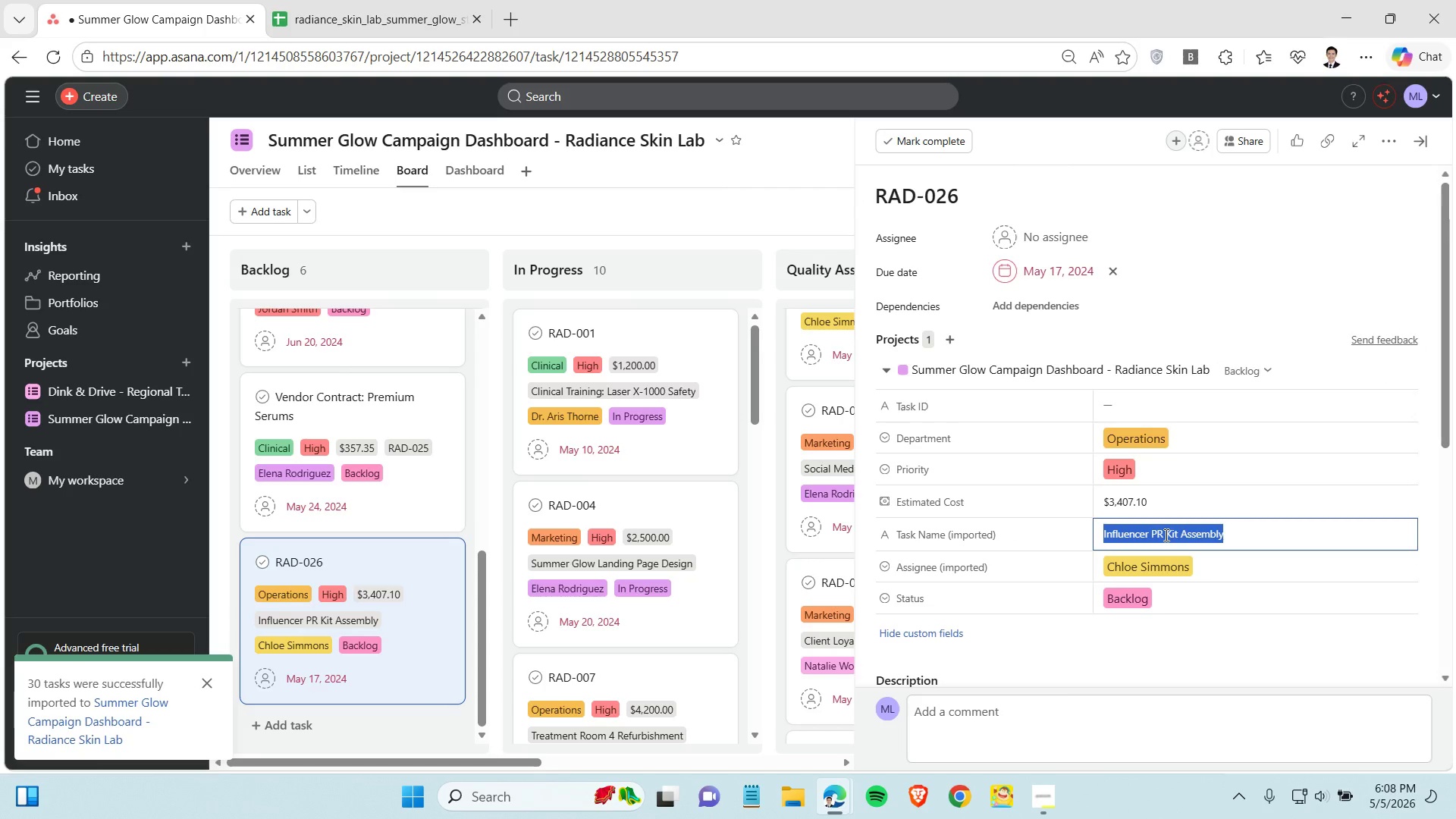 
triple_click([1165, 535])
 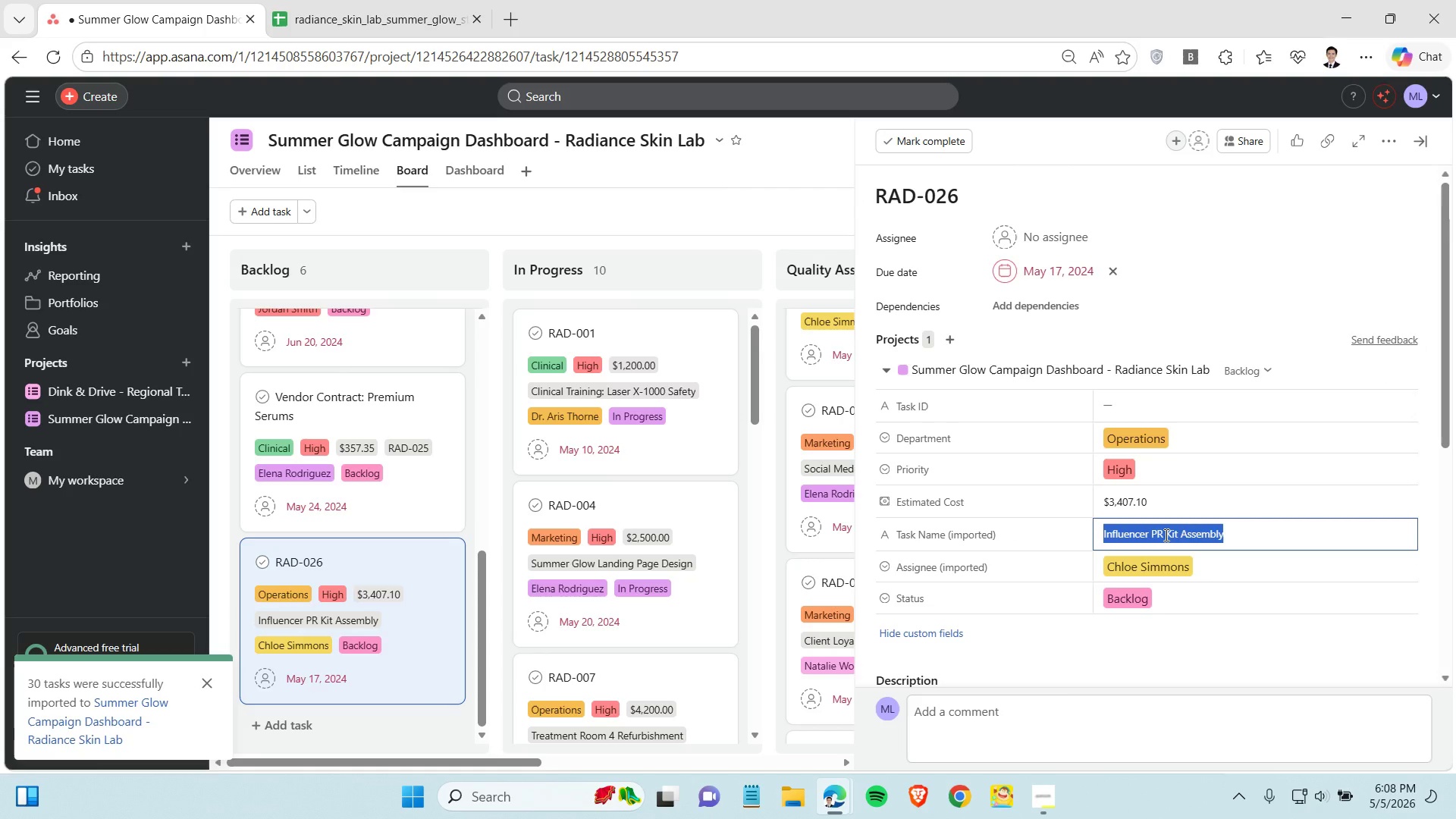 
triple_click([1165, 535])
 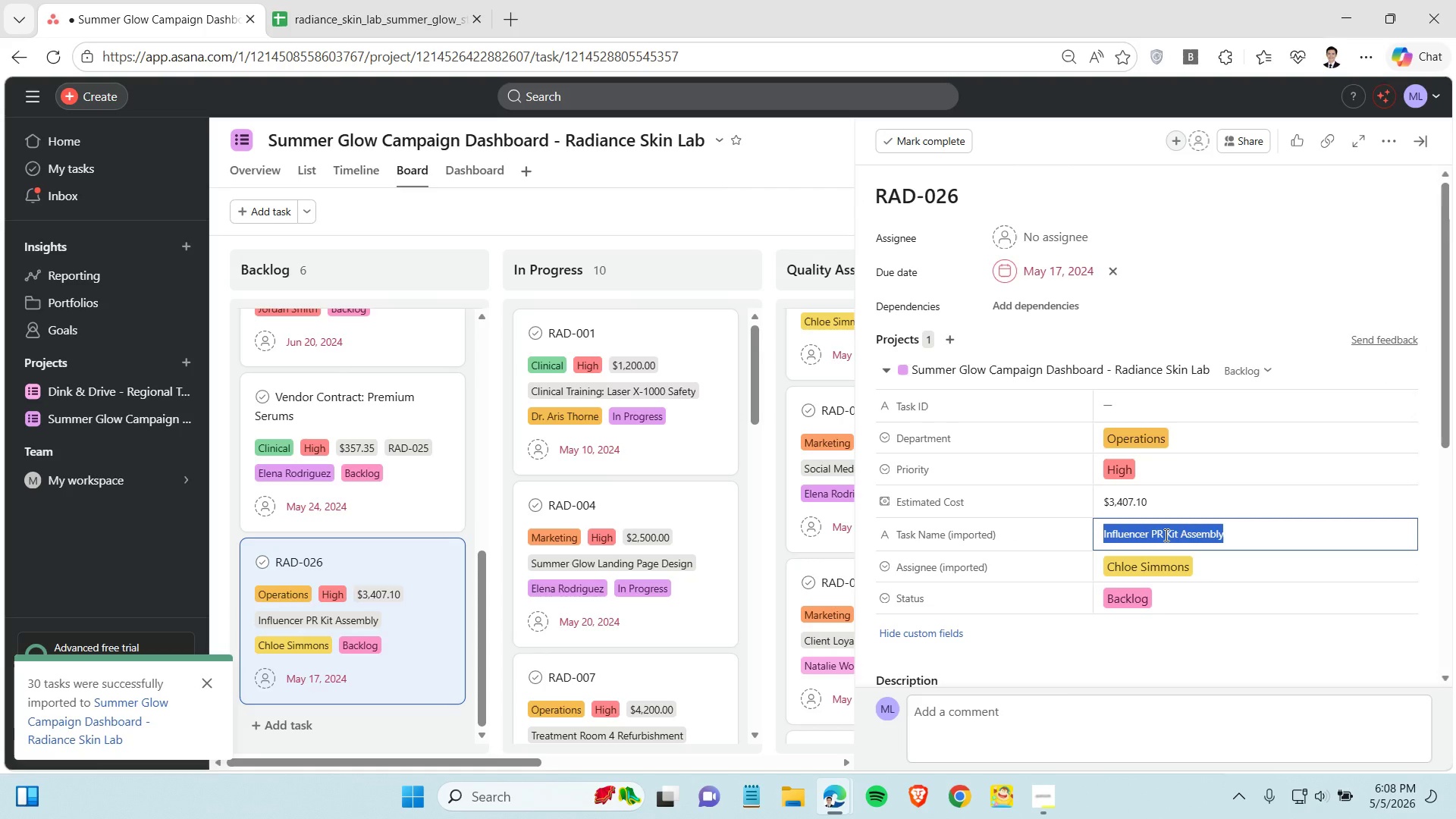 
key(Control+X)
 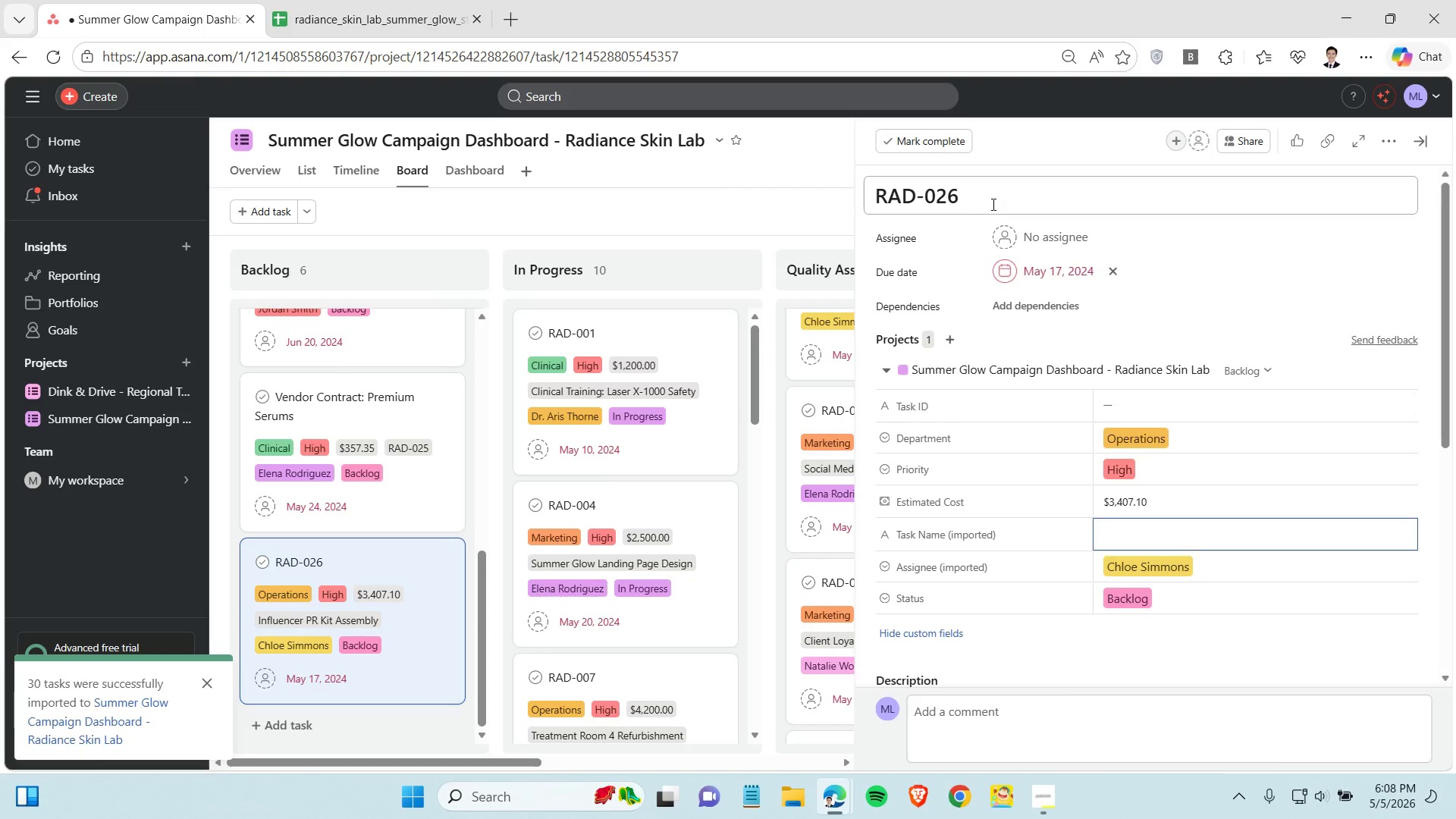 
left_click([992, 204])
 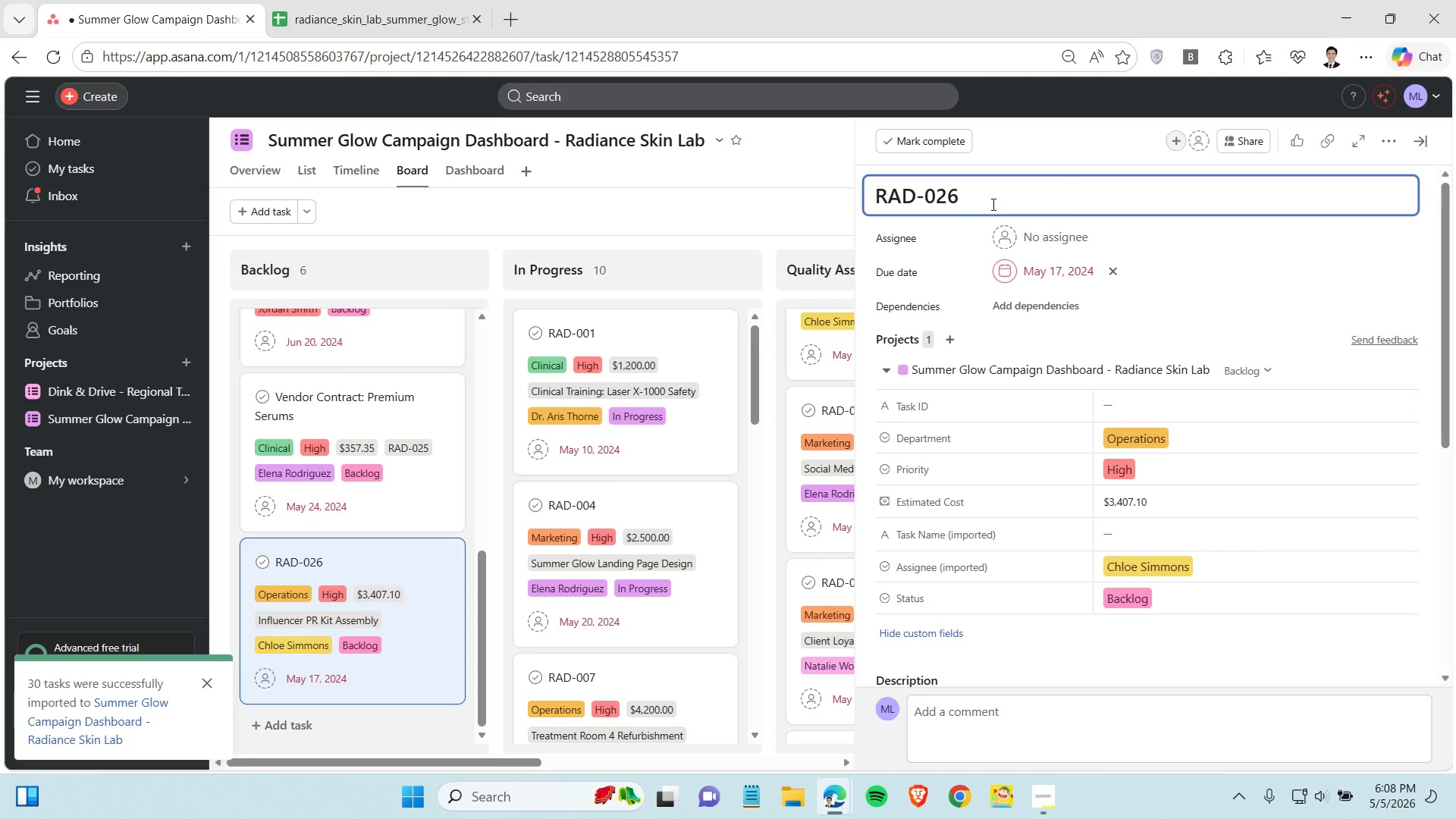 
key(Control+V)
 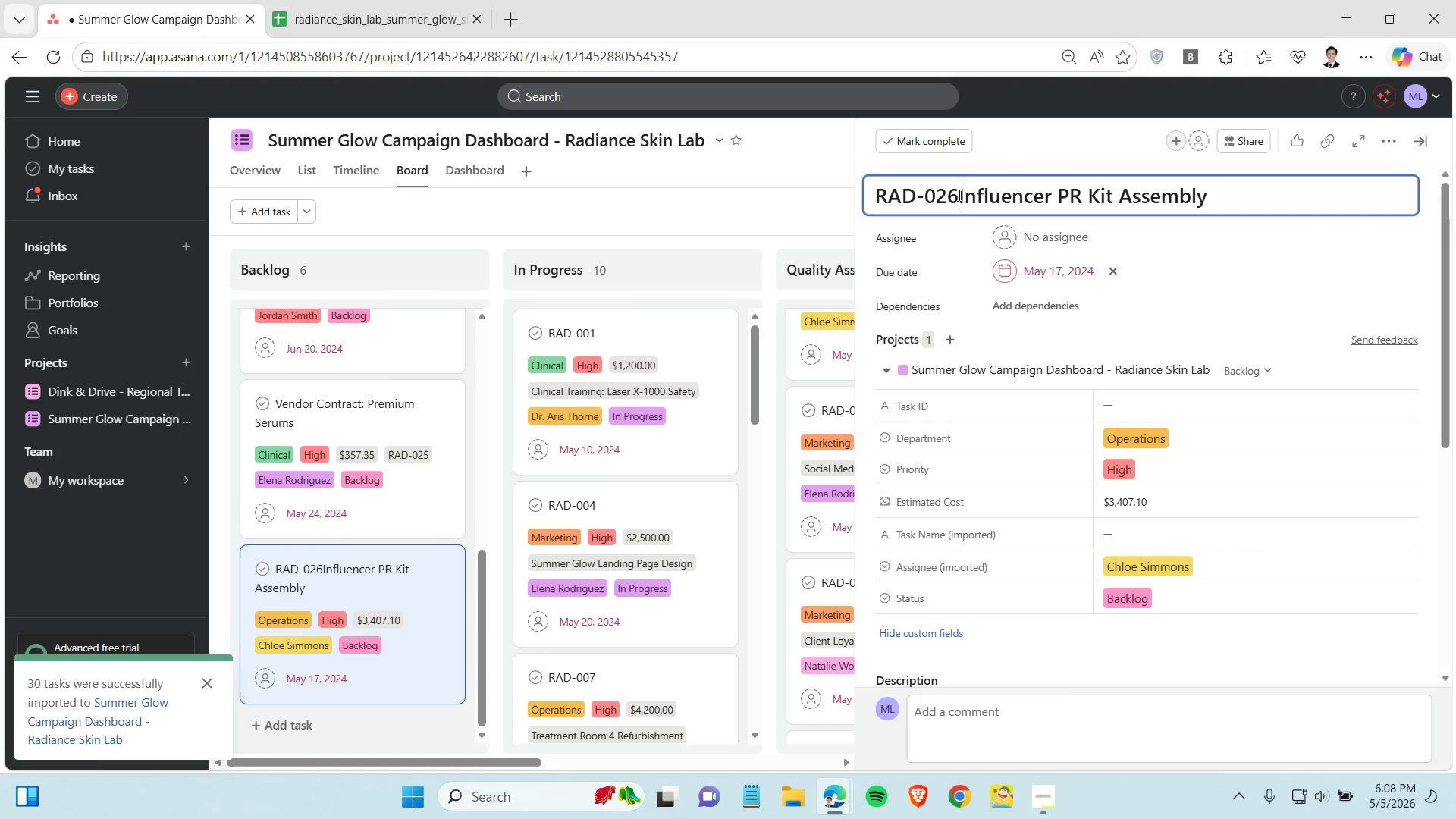 
left_click_drag(start_coordinate=[956, 195], to_coordinate=[869, 200])
 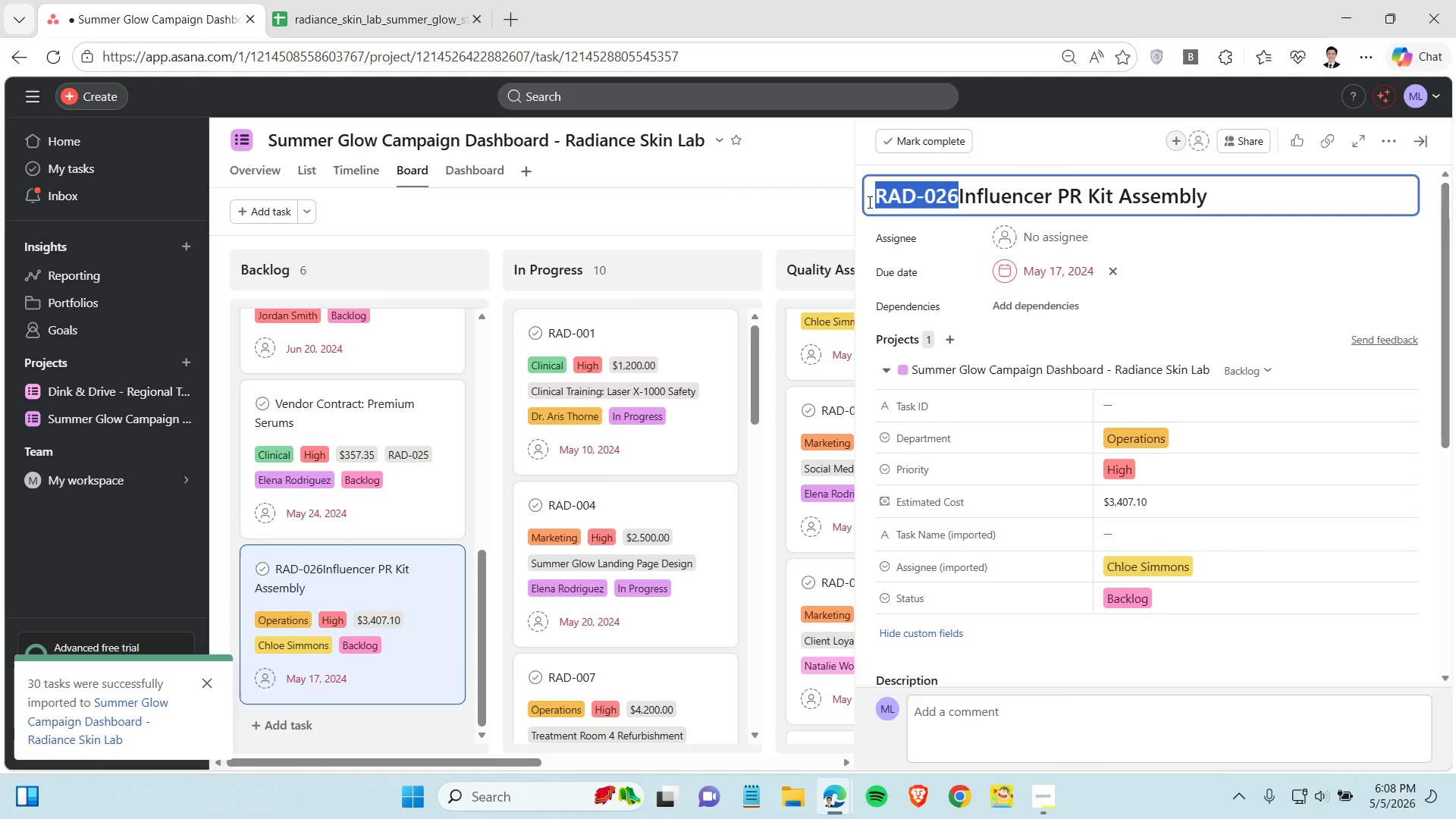 
key(Control+X)
 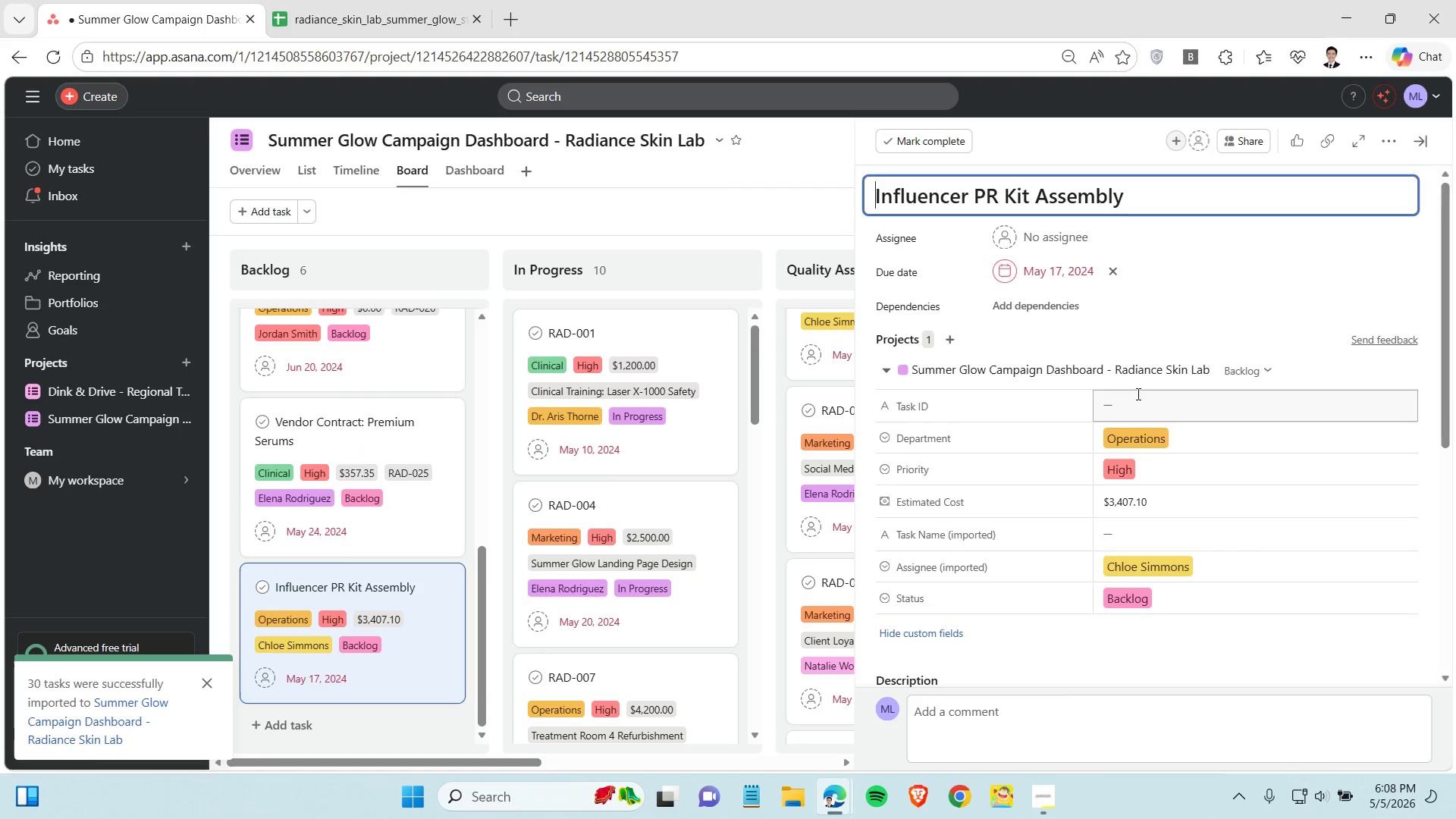 
left_click([1137, 394])
 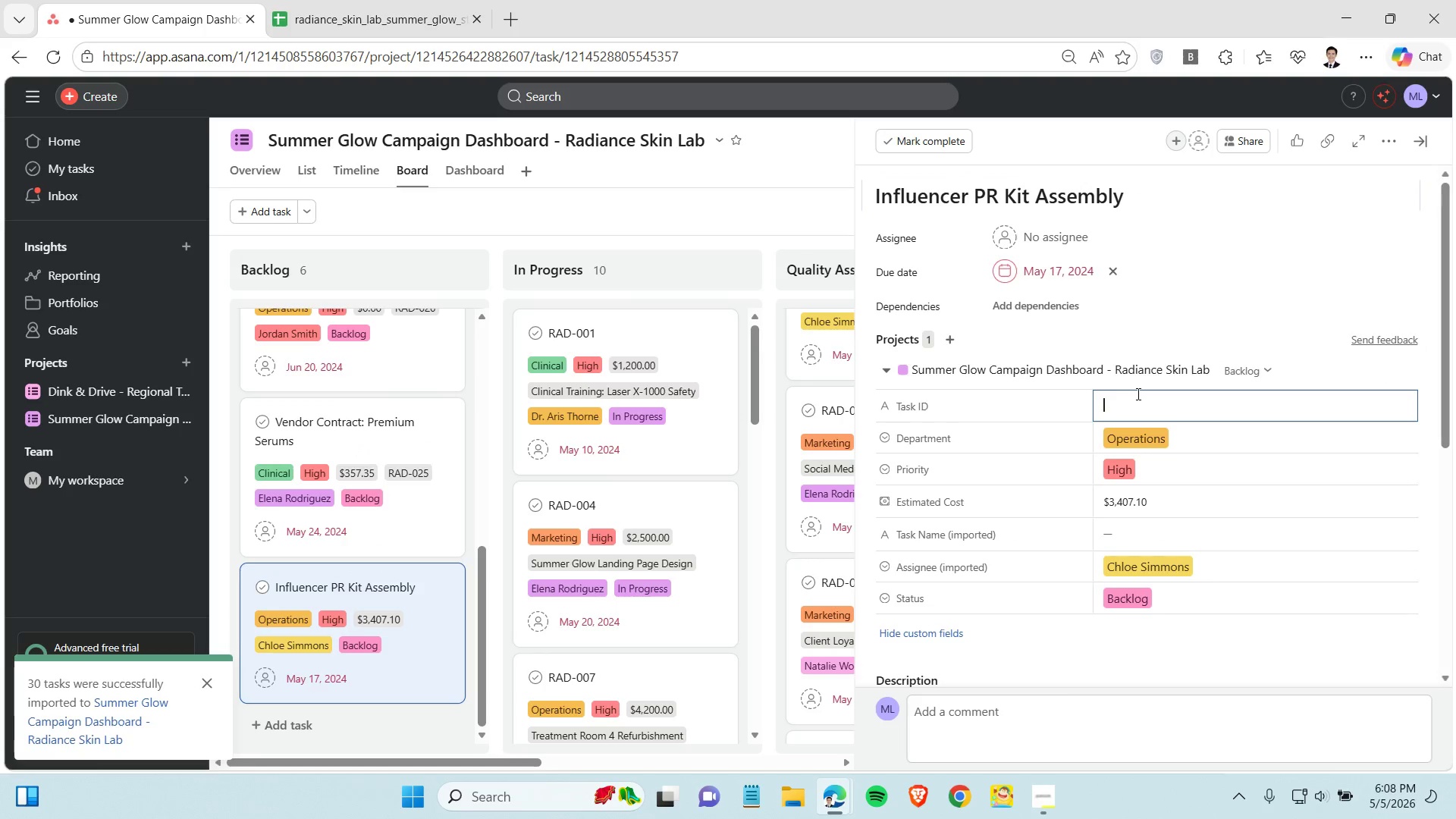 
key(Control+V)
 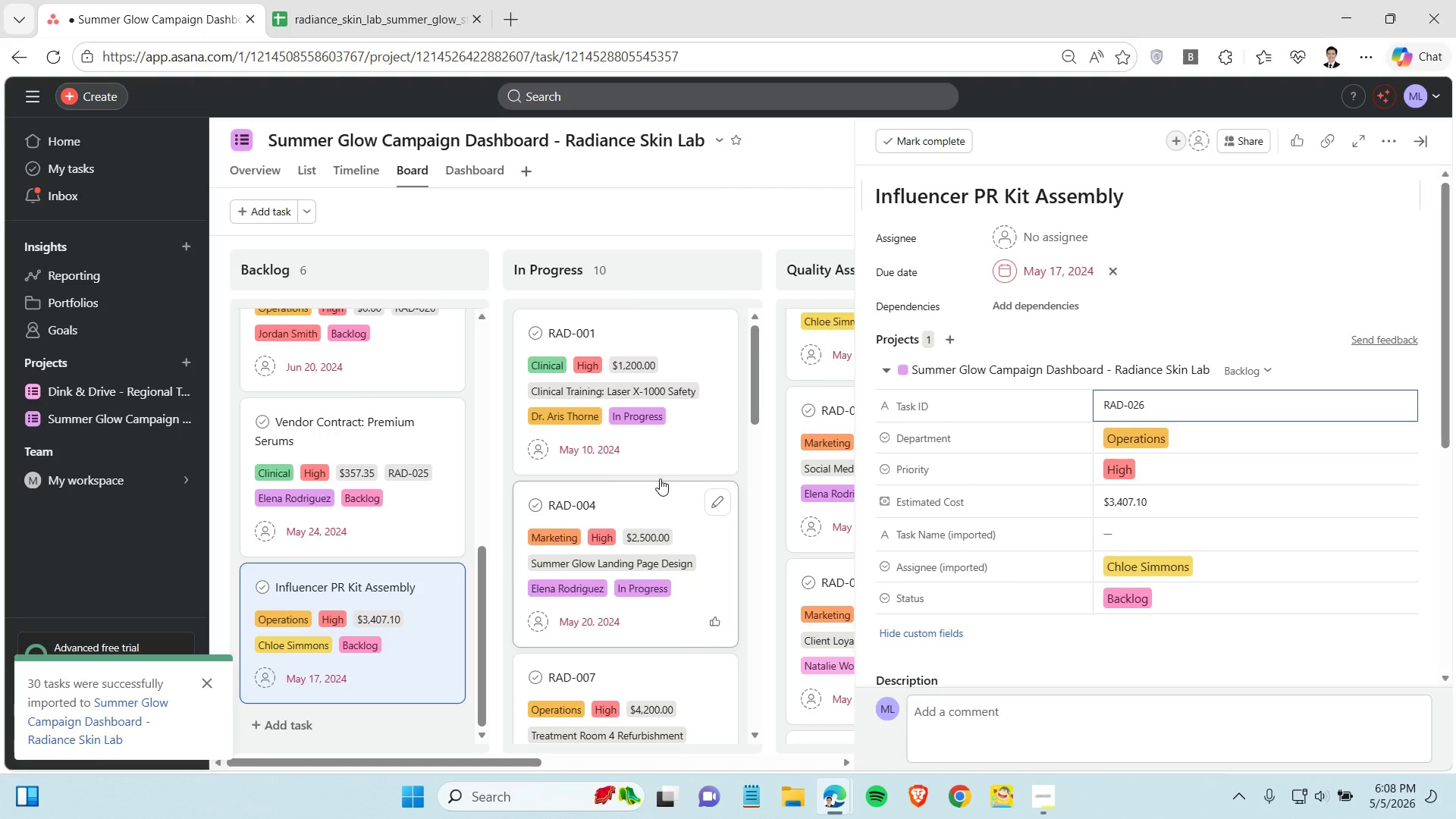 
scroll: coordinate [645, 427], scroll_direction: up, amount: 10.0
 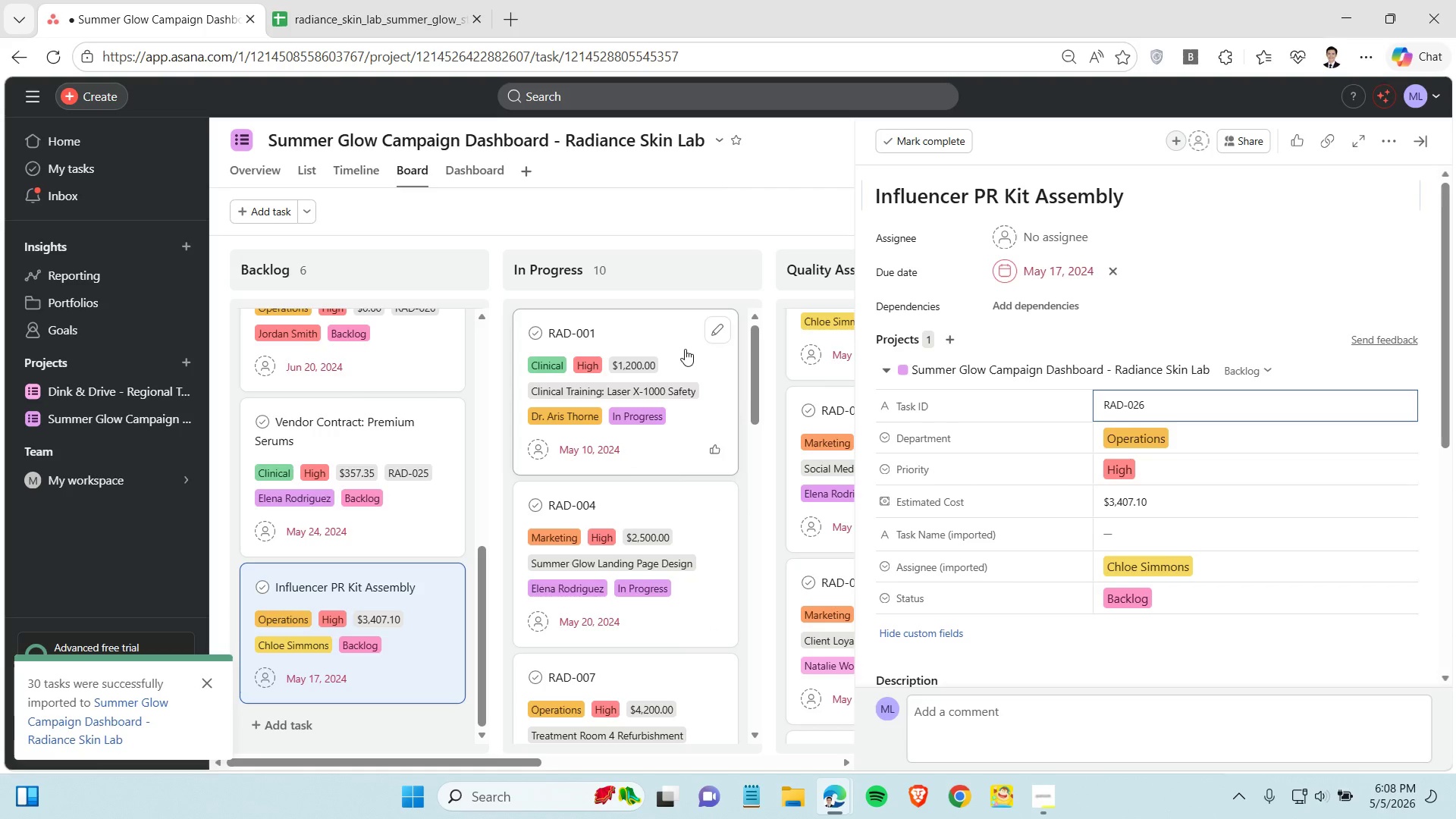 
left_click([673, 334])
 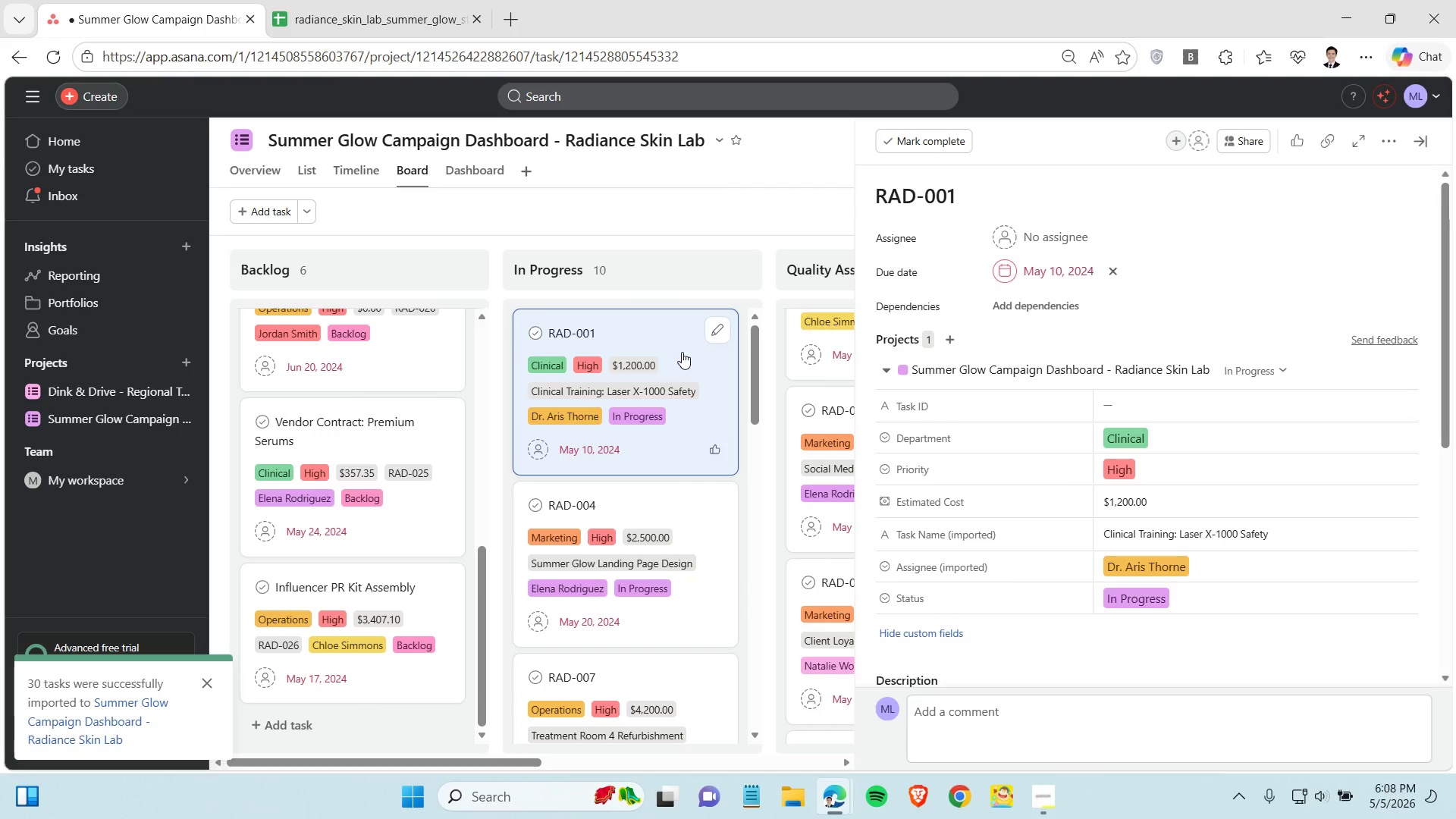 
double_click([1169, 537])
 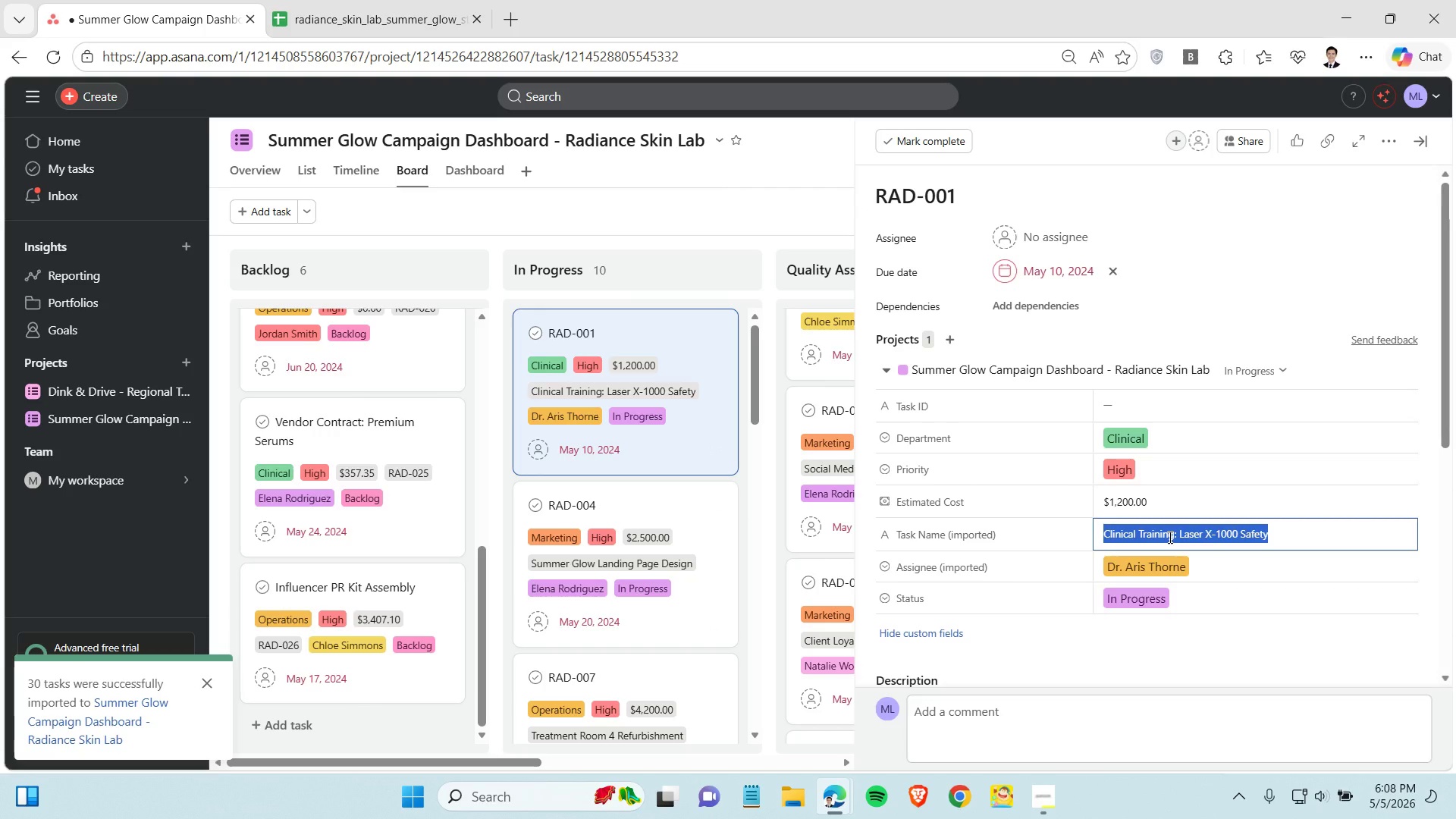 
triple_click([1169, 537])
 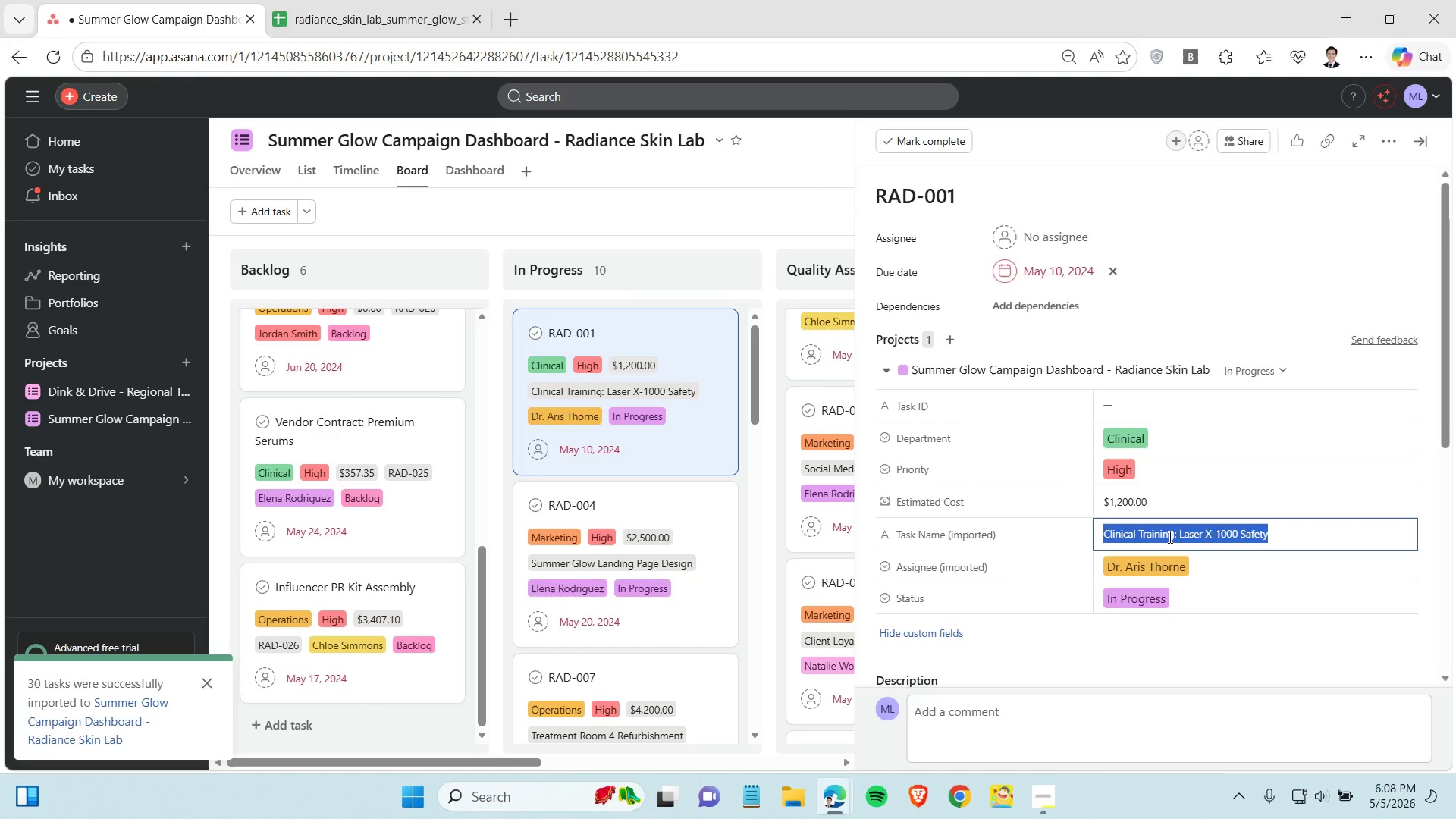 
key(Control+X)
 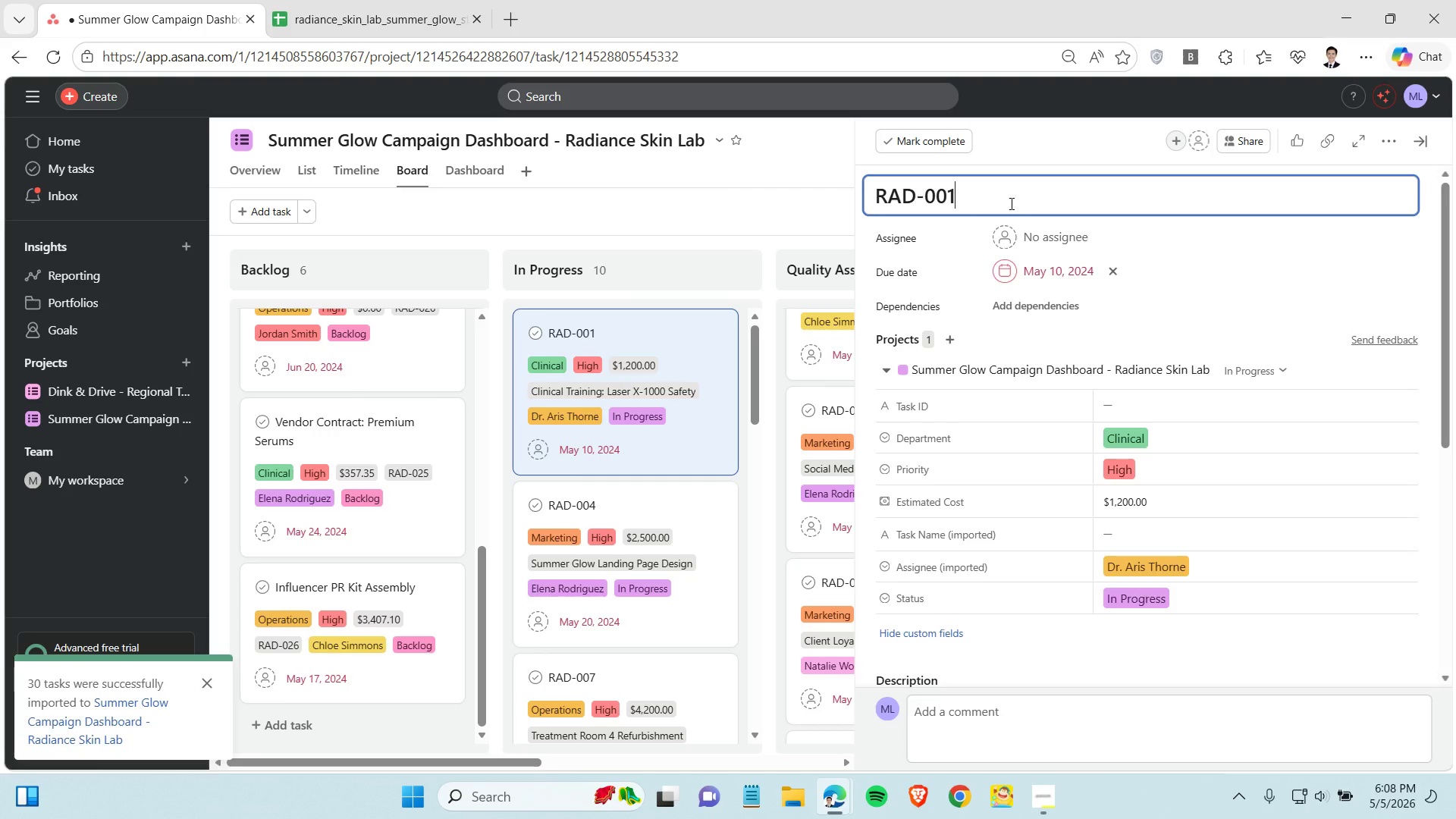 
key(Control+V)
 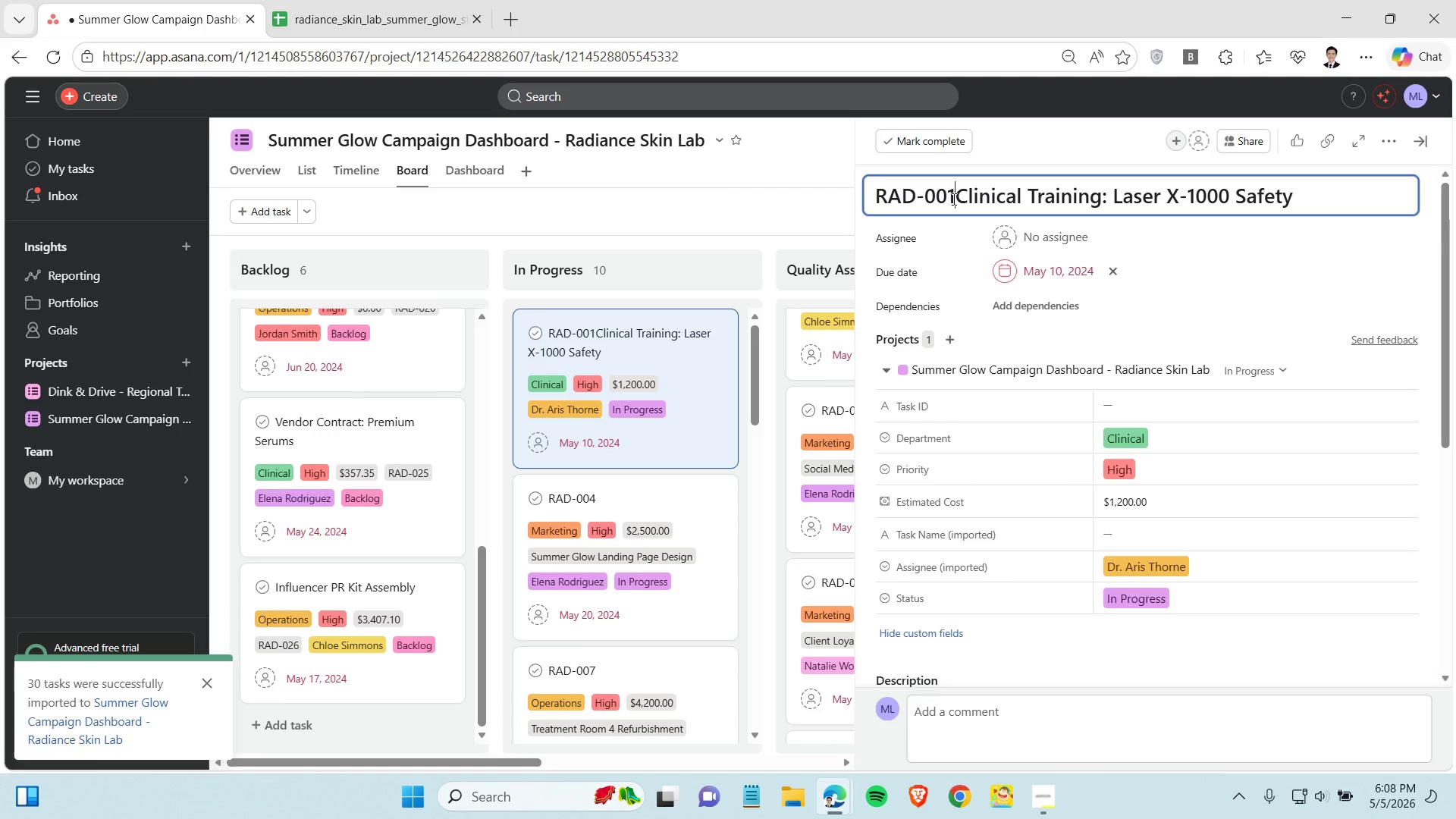 
left_click_drag(start_coordinate=[955, 199], to_coordinate=[841, 215])
 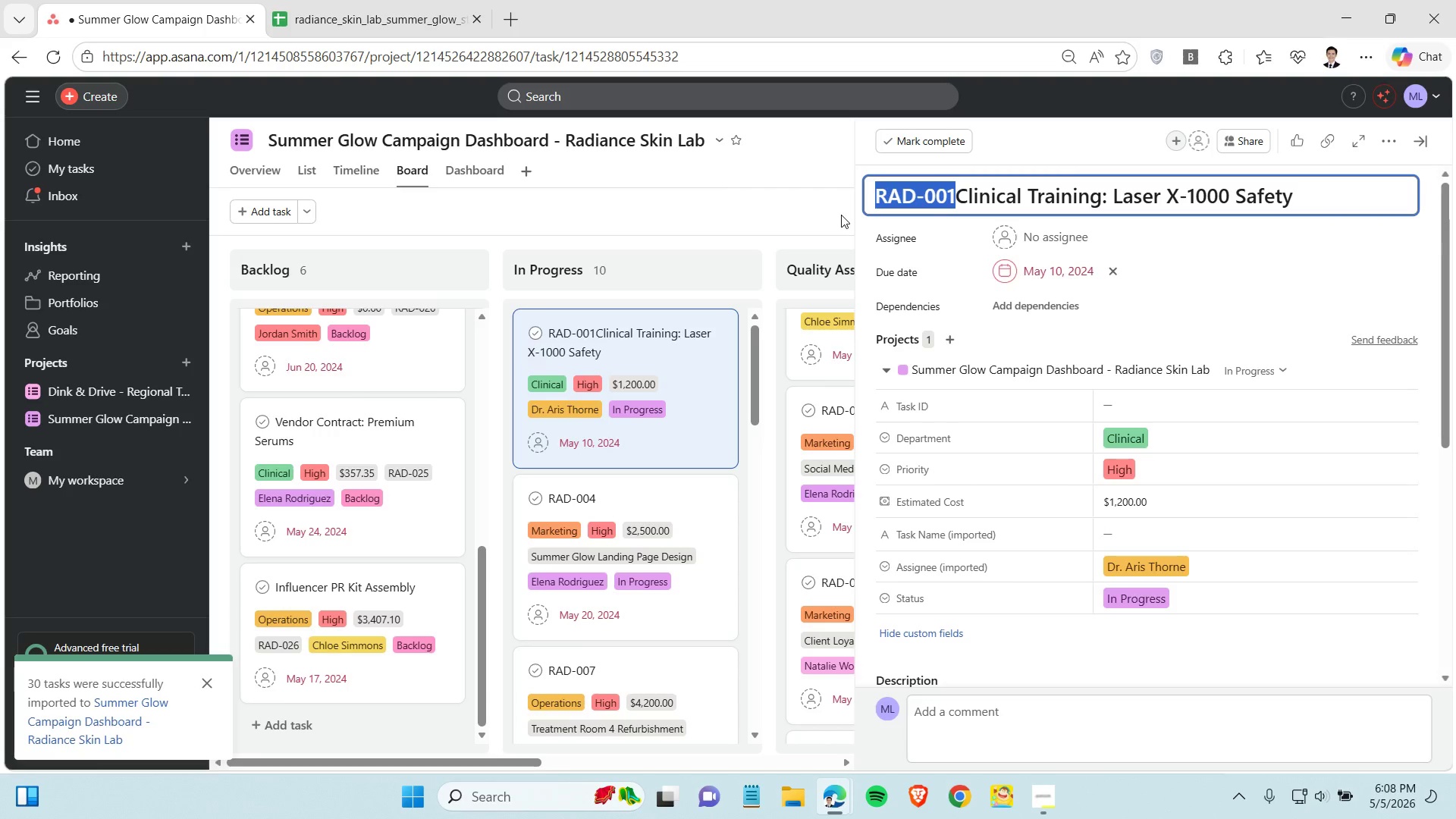 
hold_key(key=ControlLeft, duration=1.52)
 